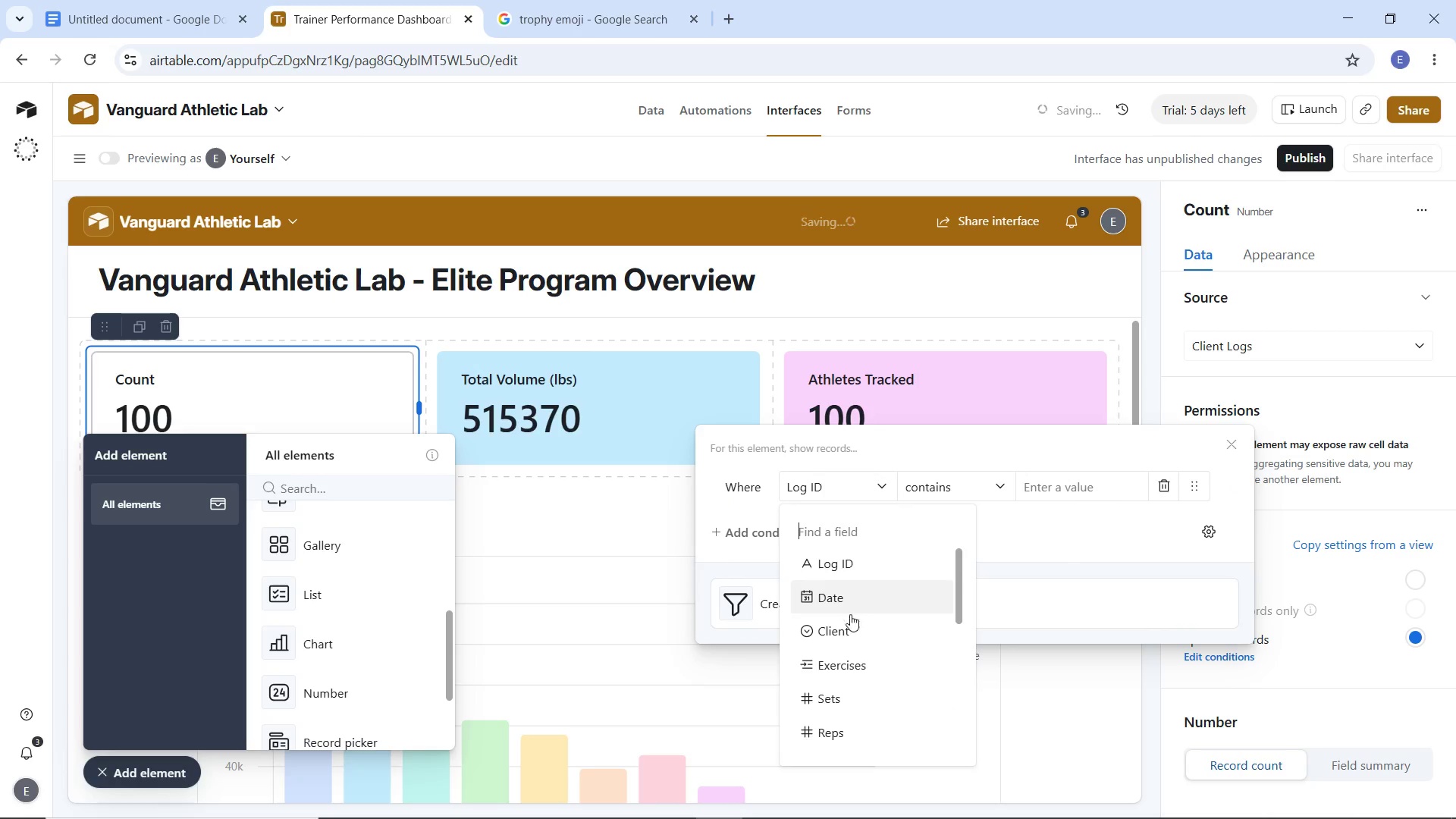 
scroll: coordinate [855, 623], scroll_direction: down, amount: 1.0
 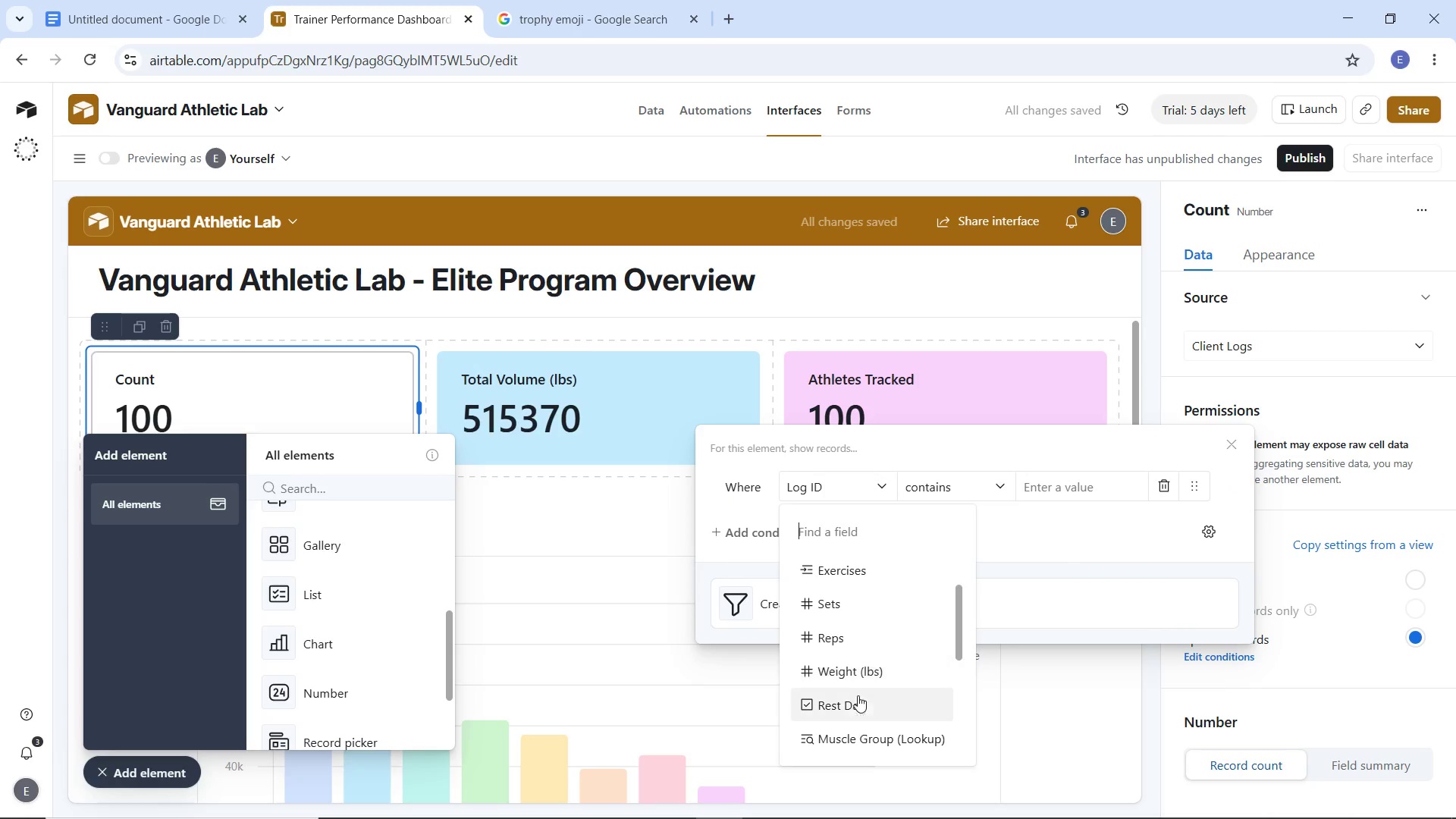 
left_click([858, 708])
 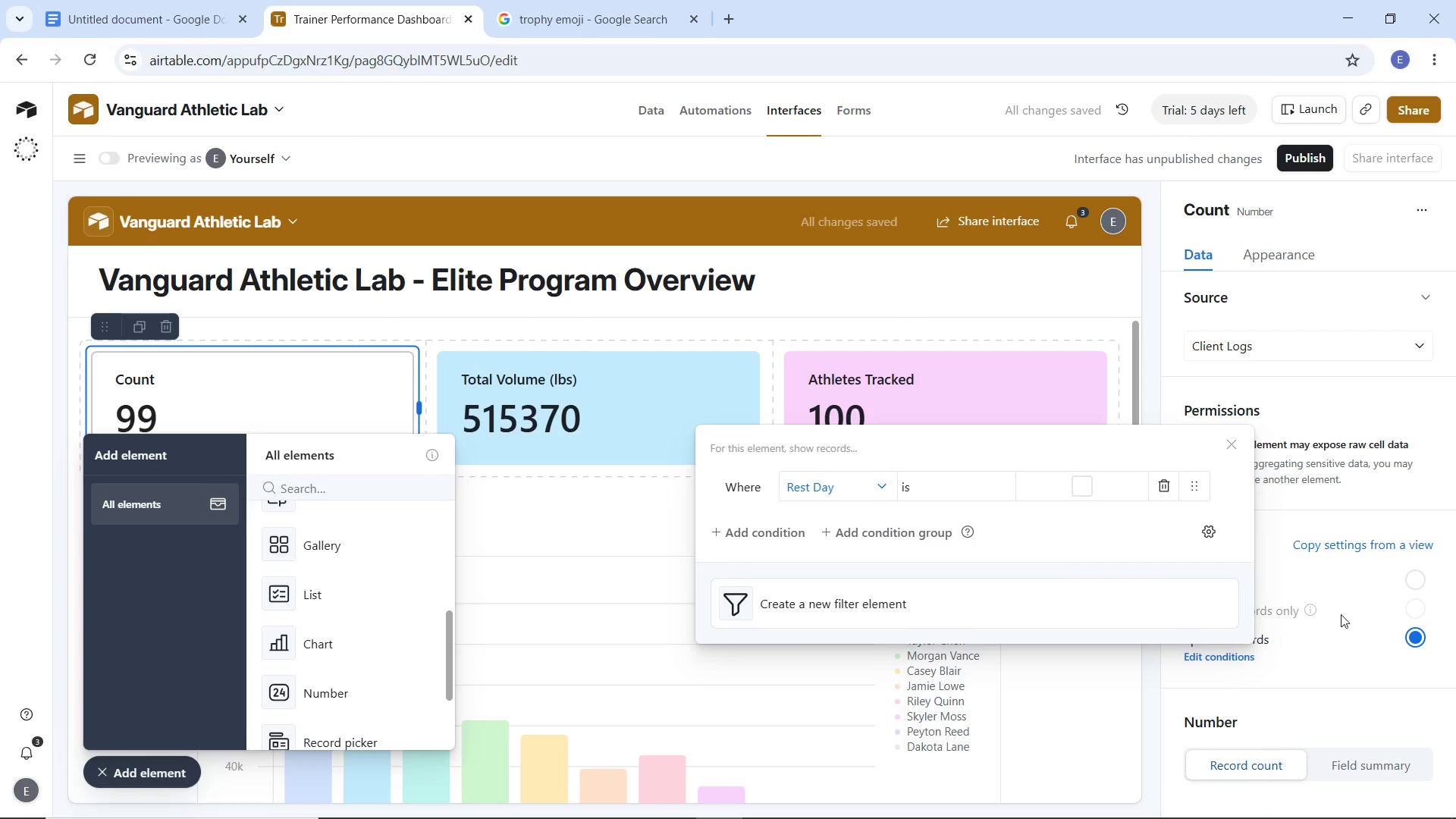 
left_click([1292, 530])
 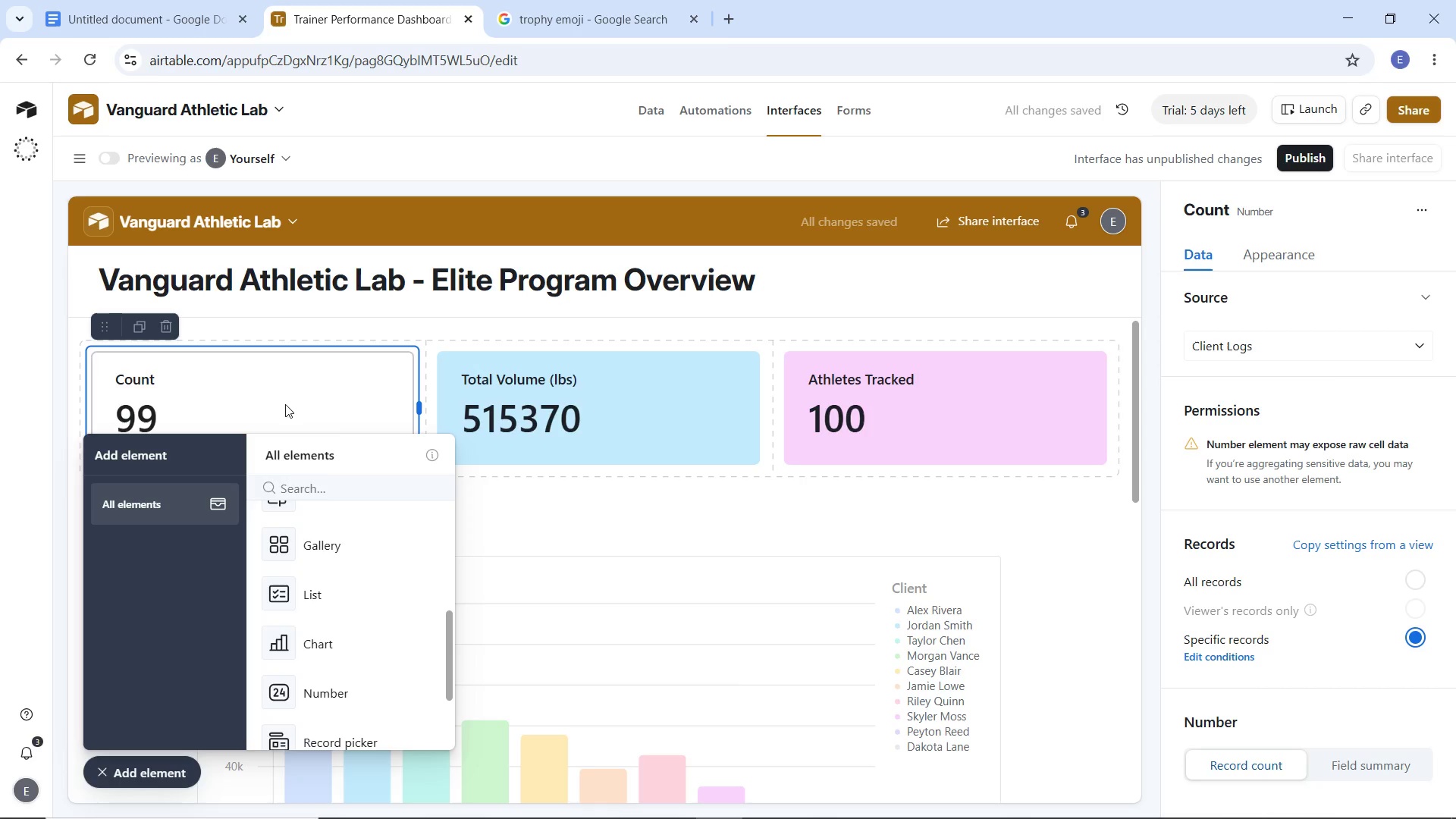 
left_click([1270, 262])
 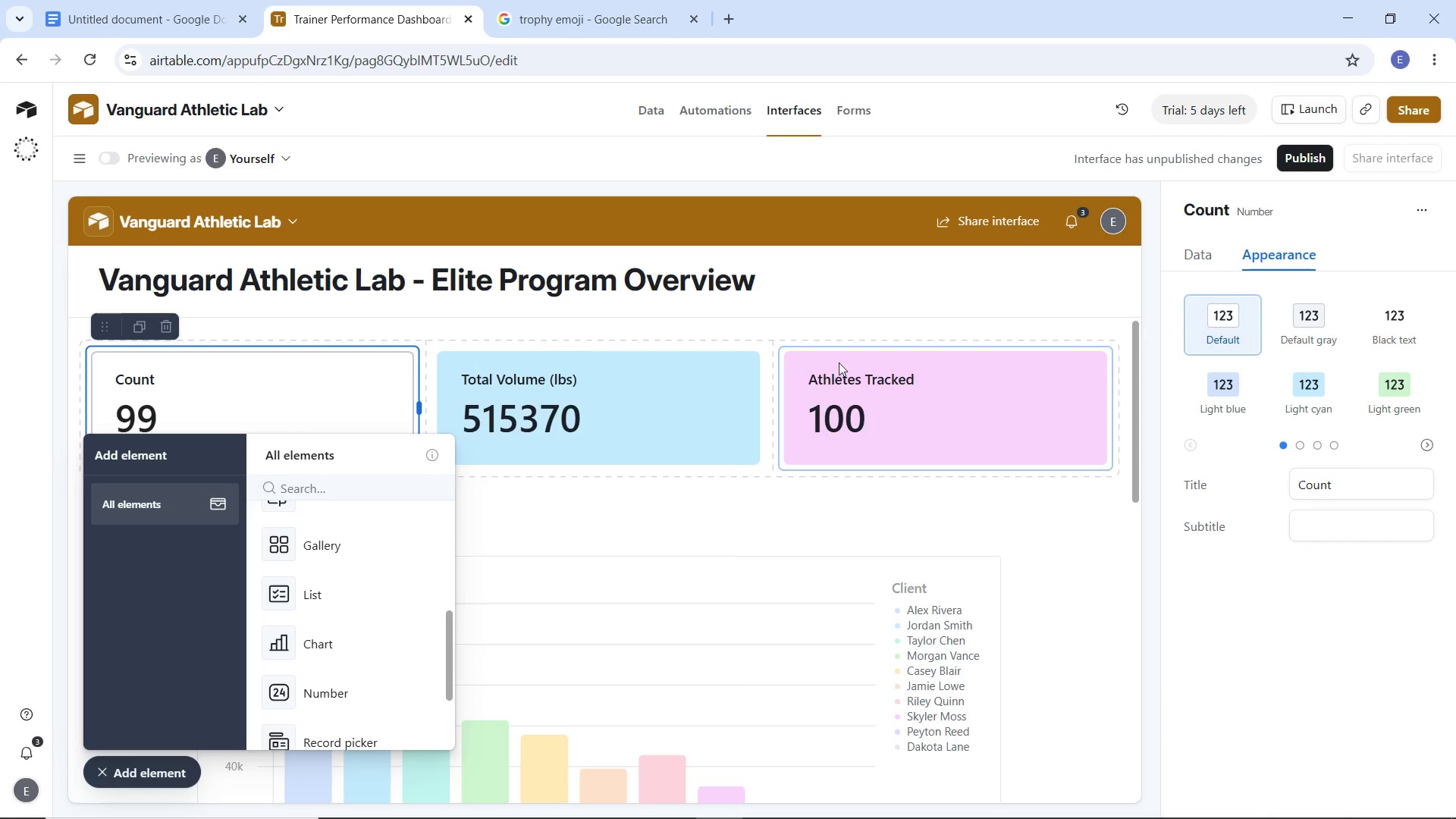 
left_click_drag(start_coordinate=[1338, 489], to_coordinate=[1253, 482])
 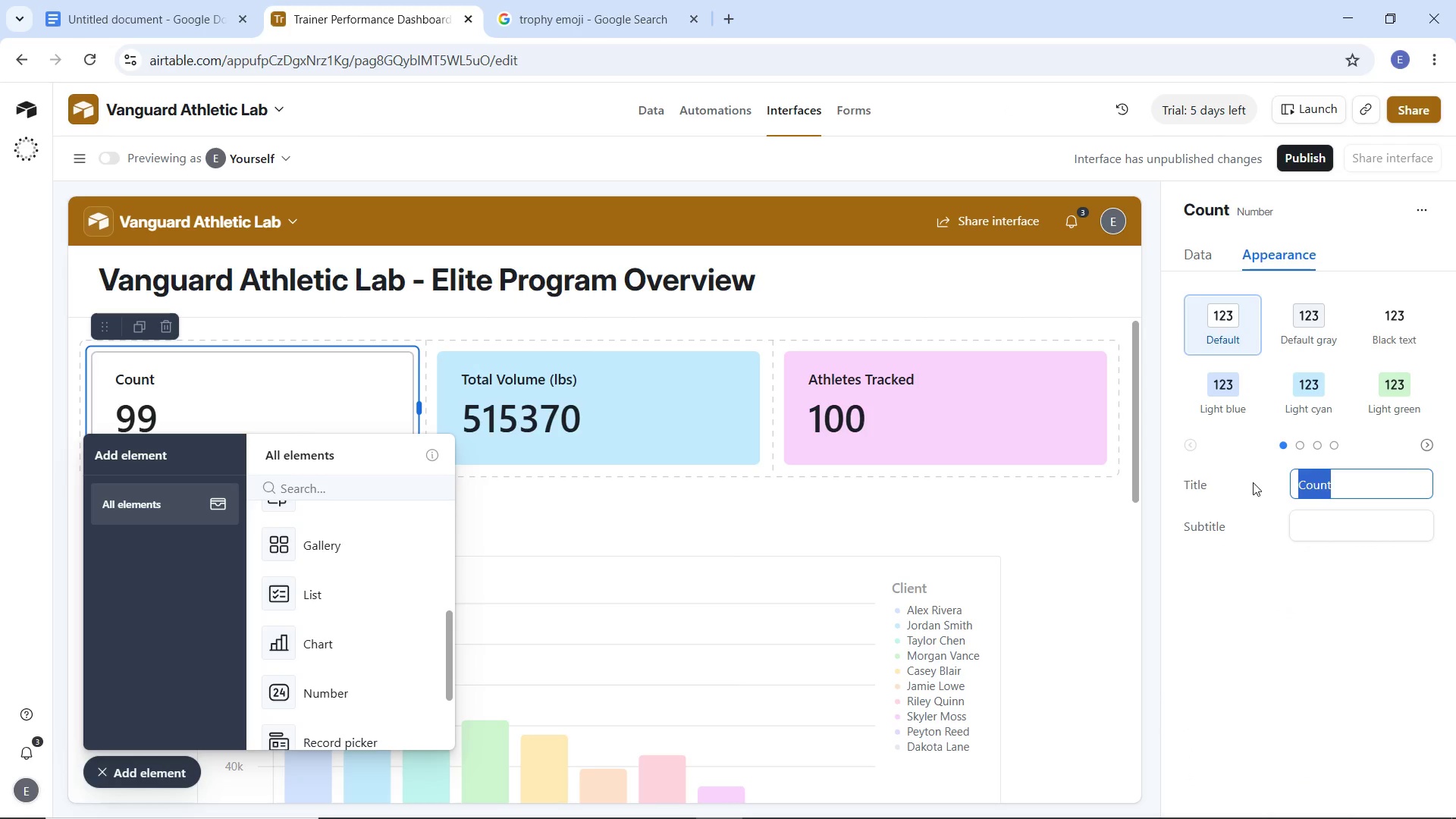 
type(Total Sessions Logged)
 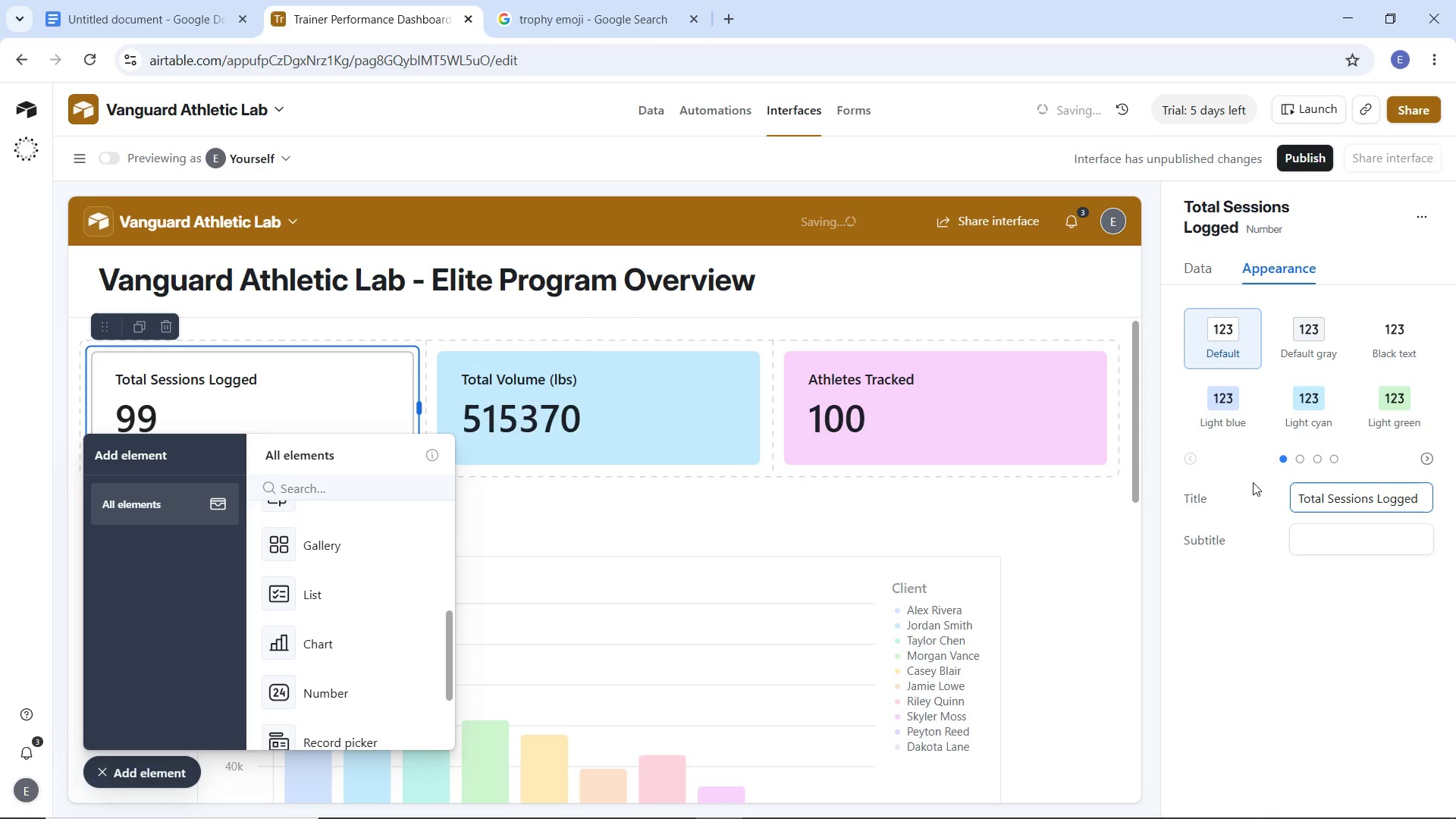 
left_click([1301, 460])
 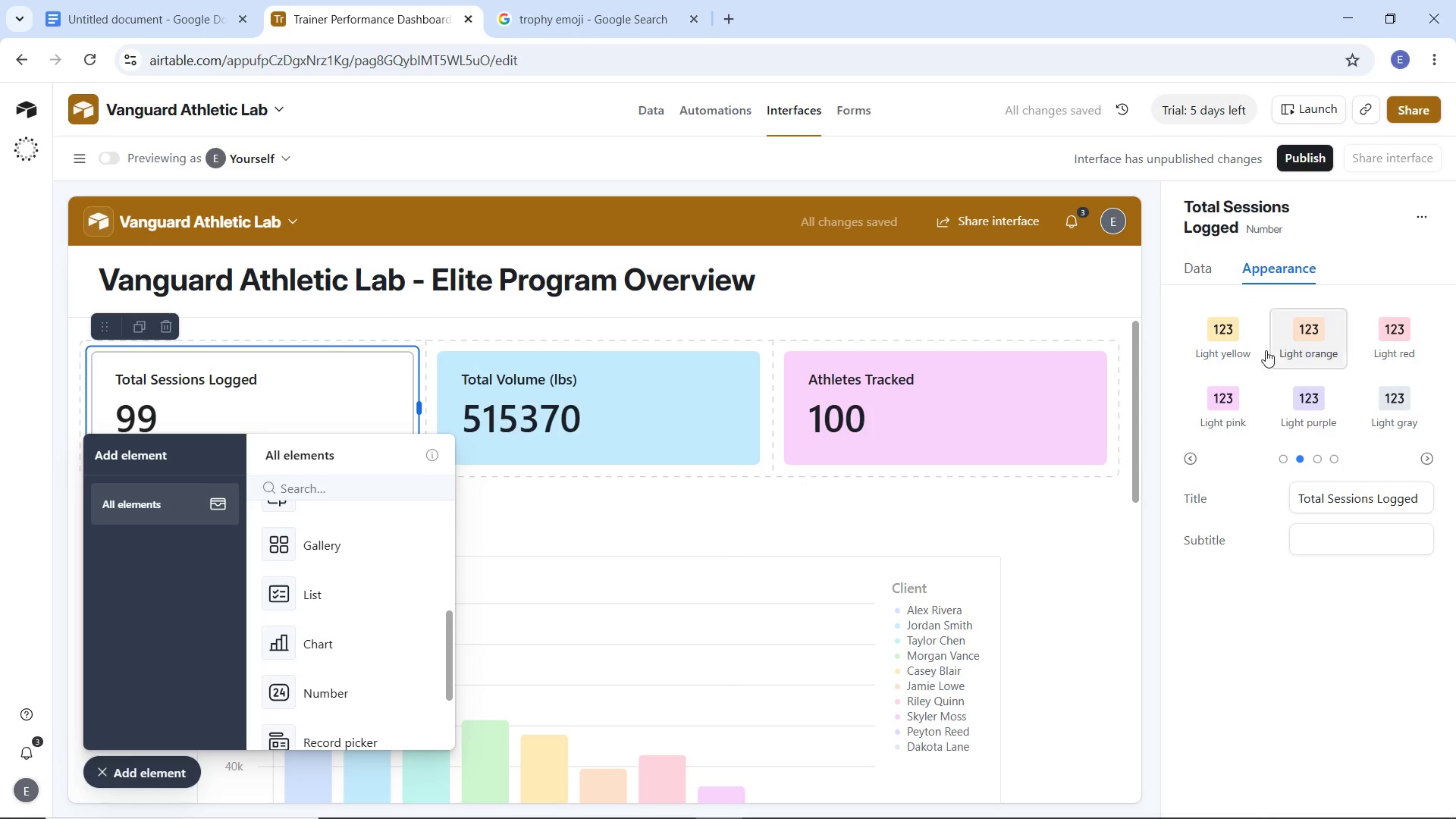 
left_click([1225, 343])
 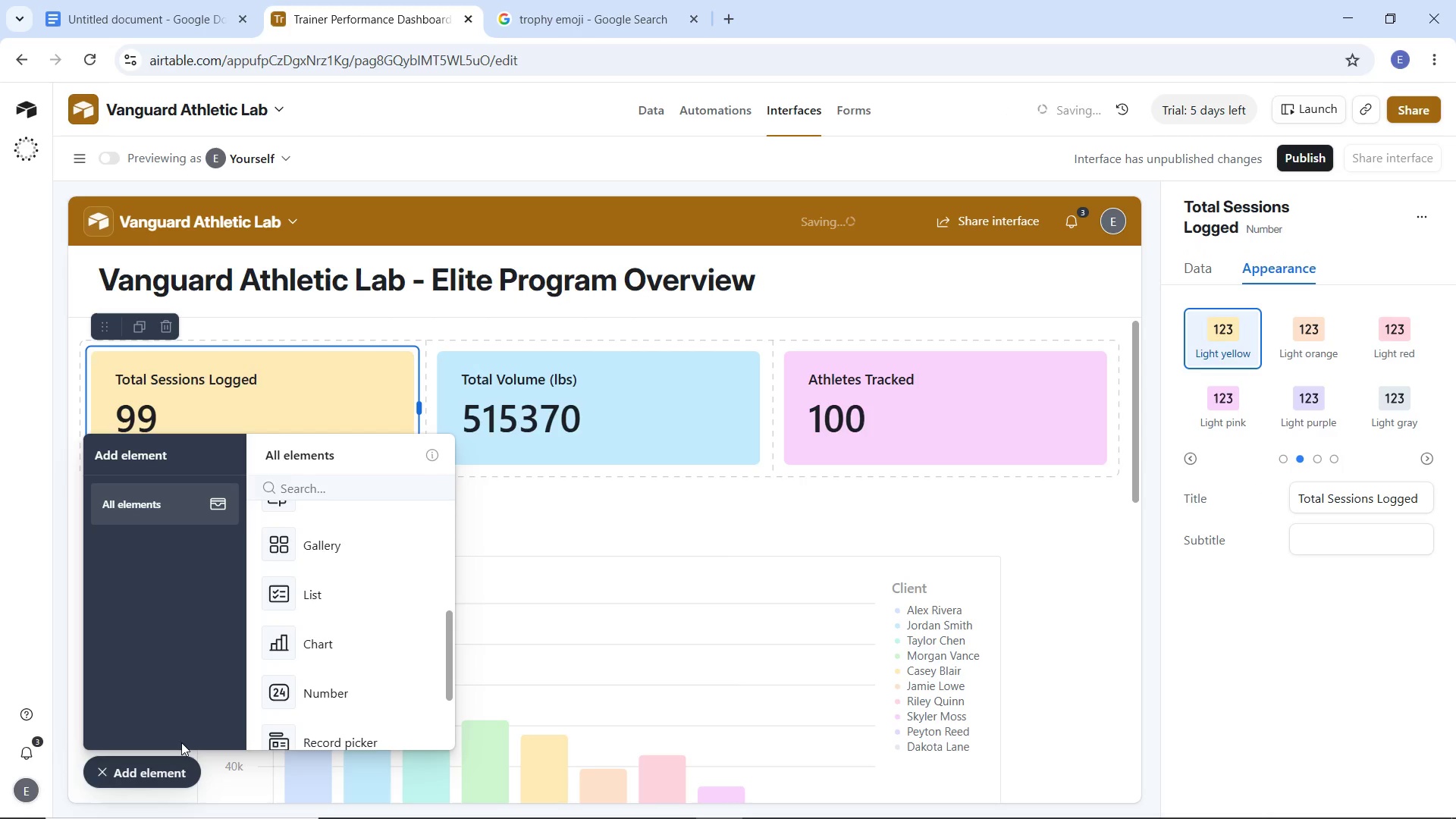 
left_click([171, 766])
 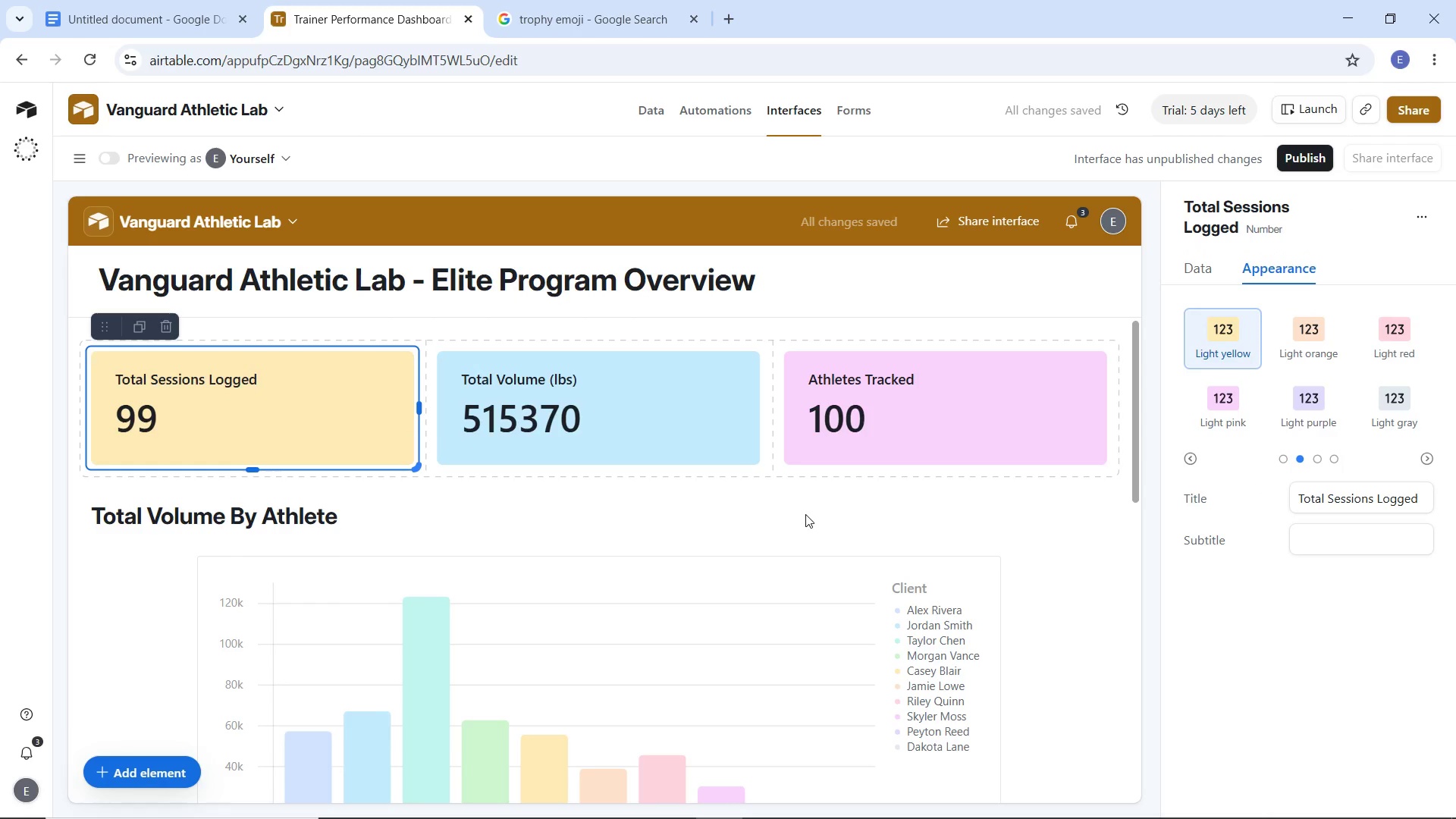 
left_click([805, 512])
 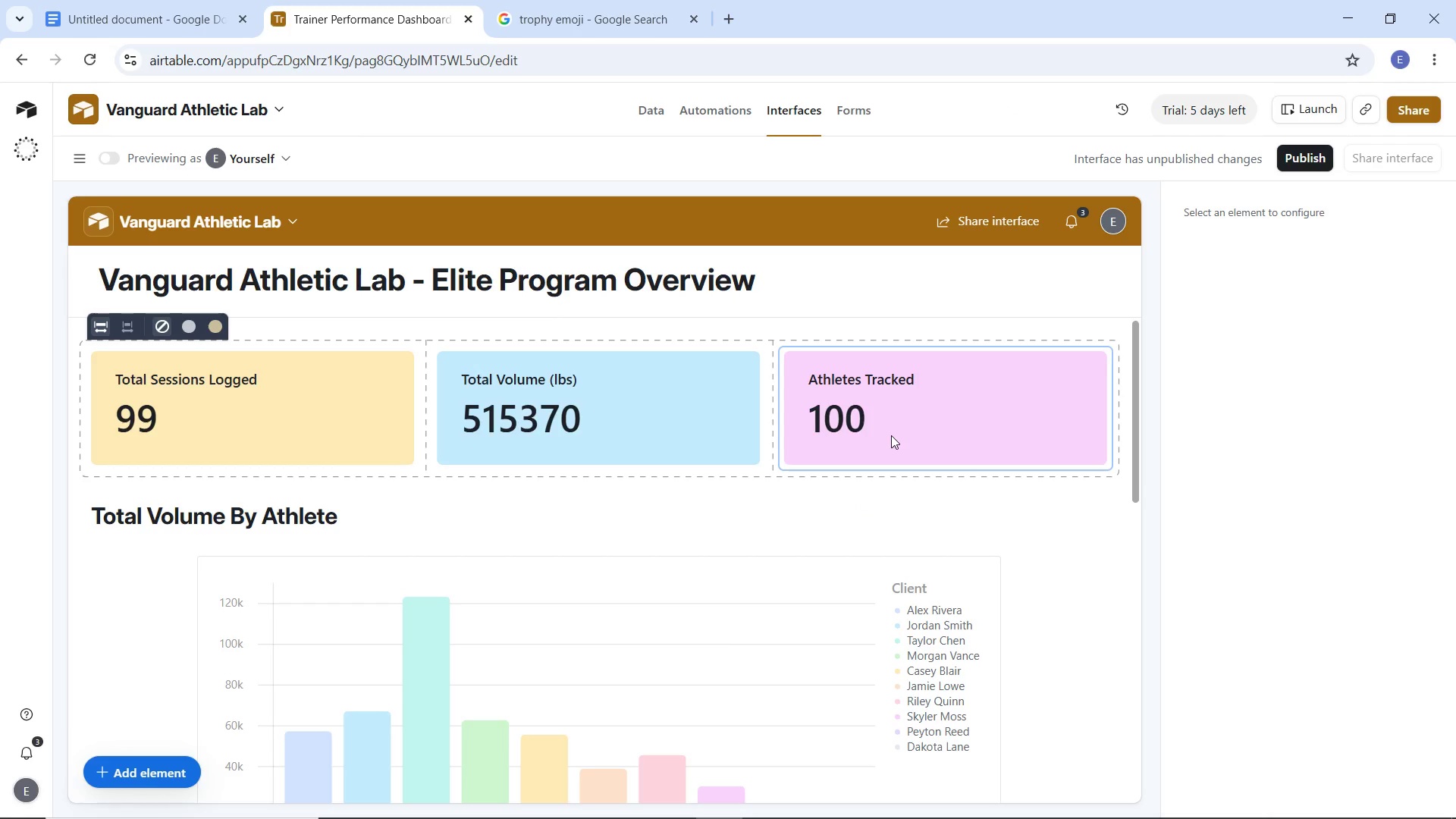 
wait(5.08)
 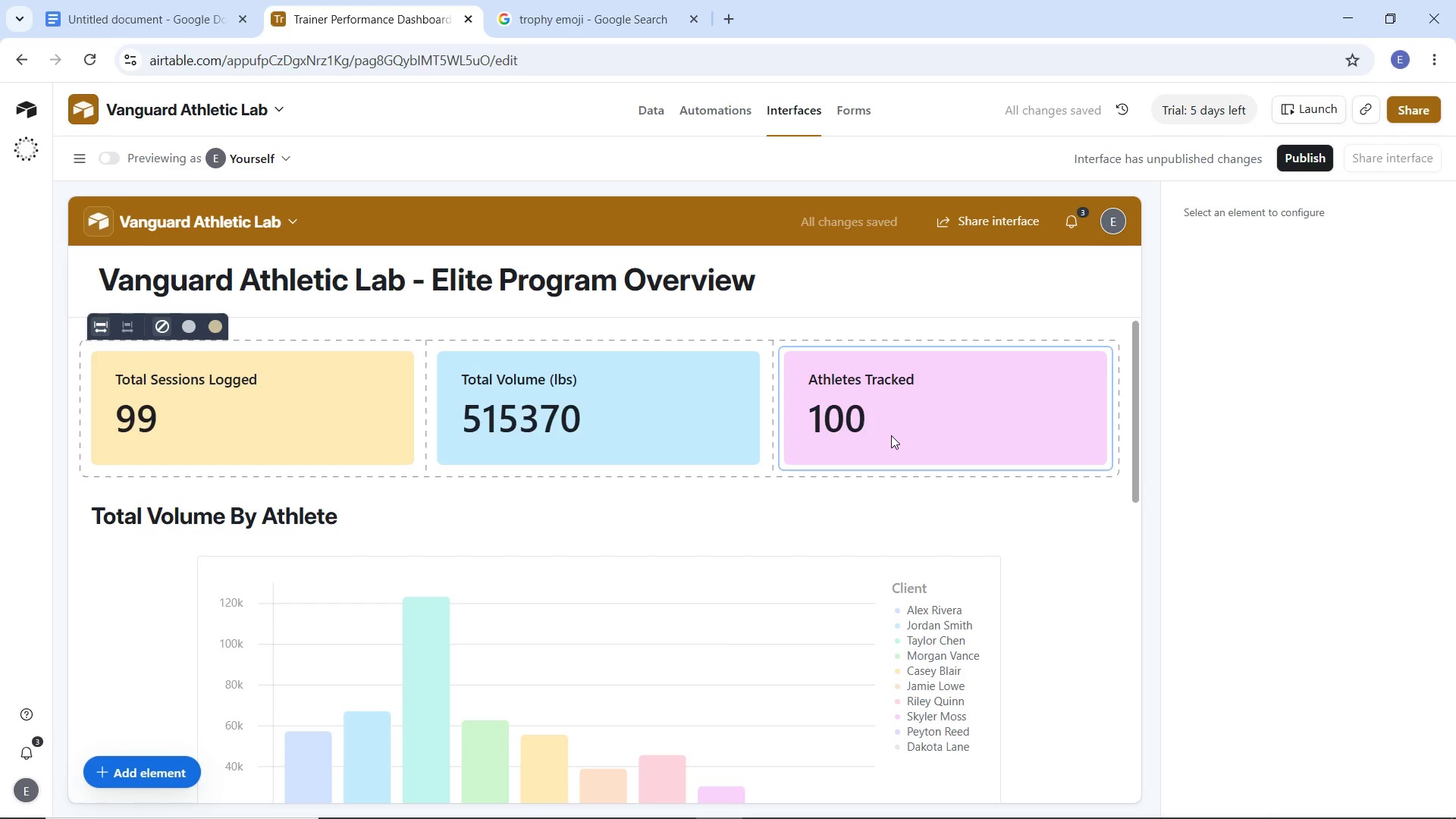 
scroll: coordinate [902, 461], scroll_direction: down, amount: 1.0
 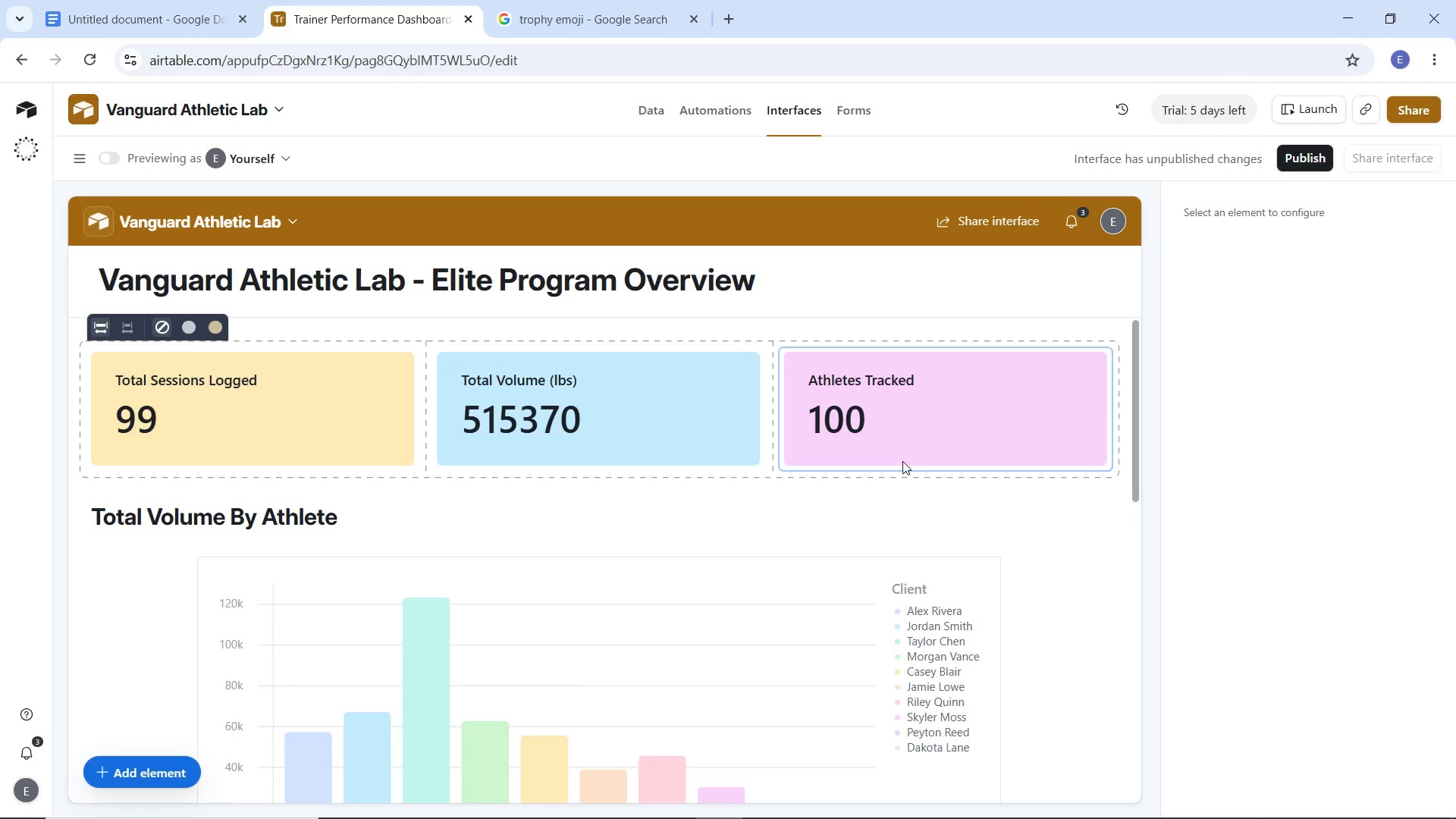 
wait(9.29)
 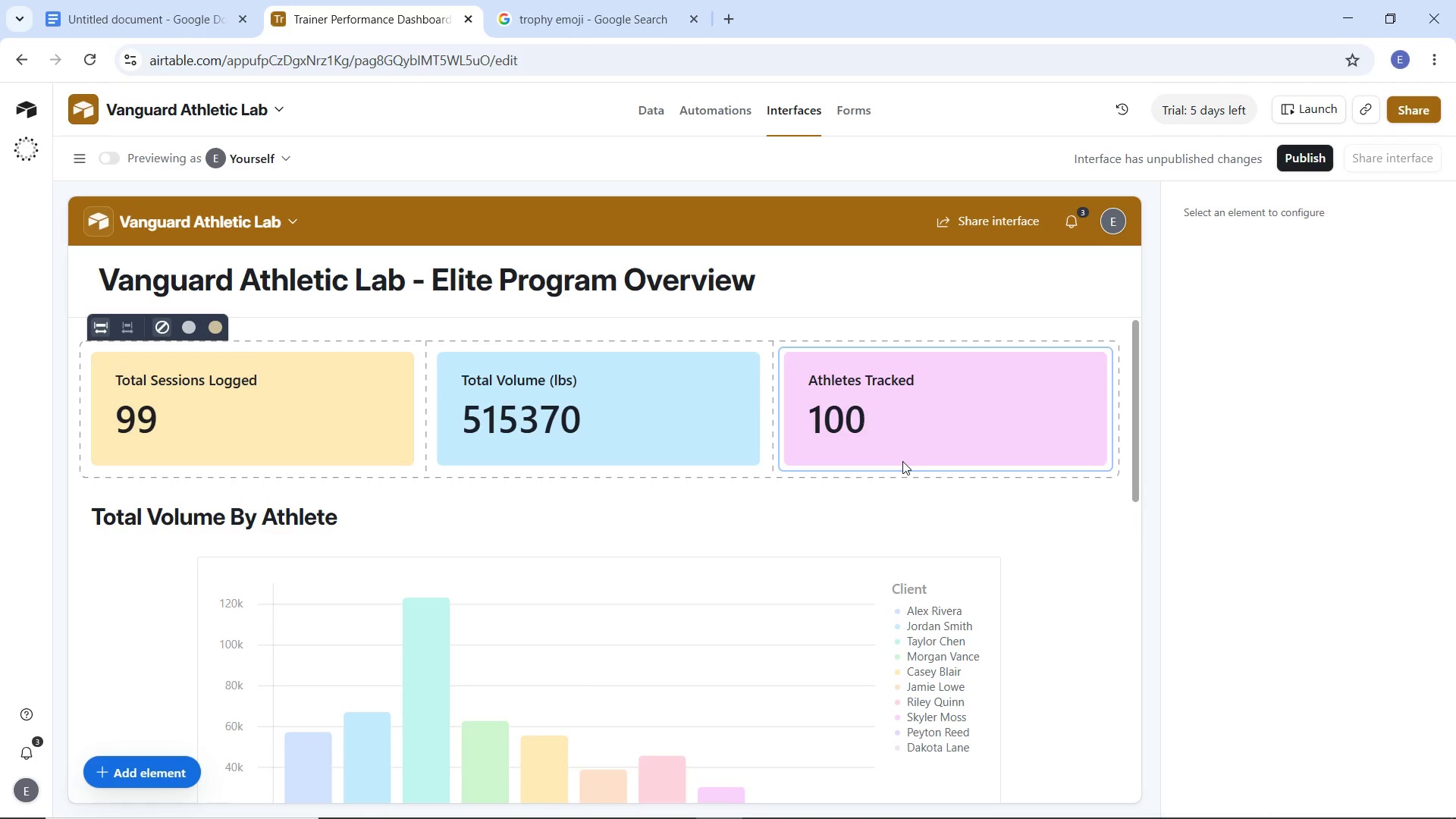 
left_click([660, 104])
 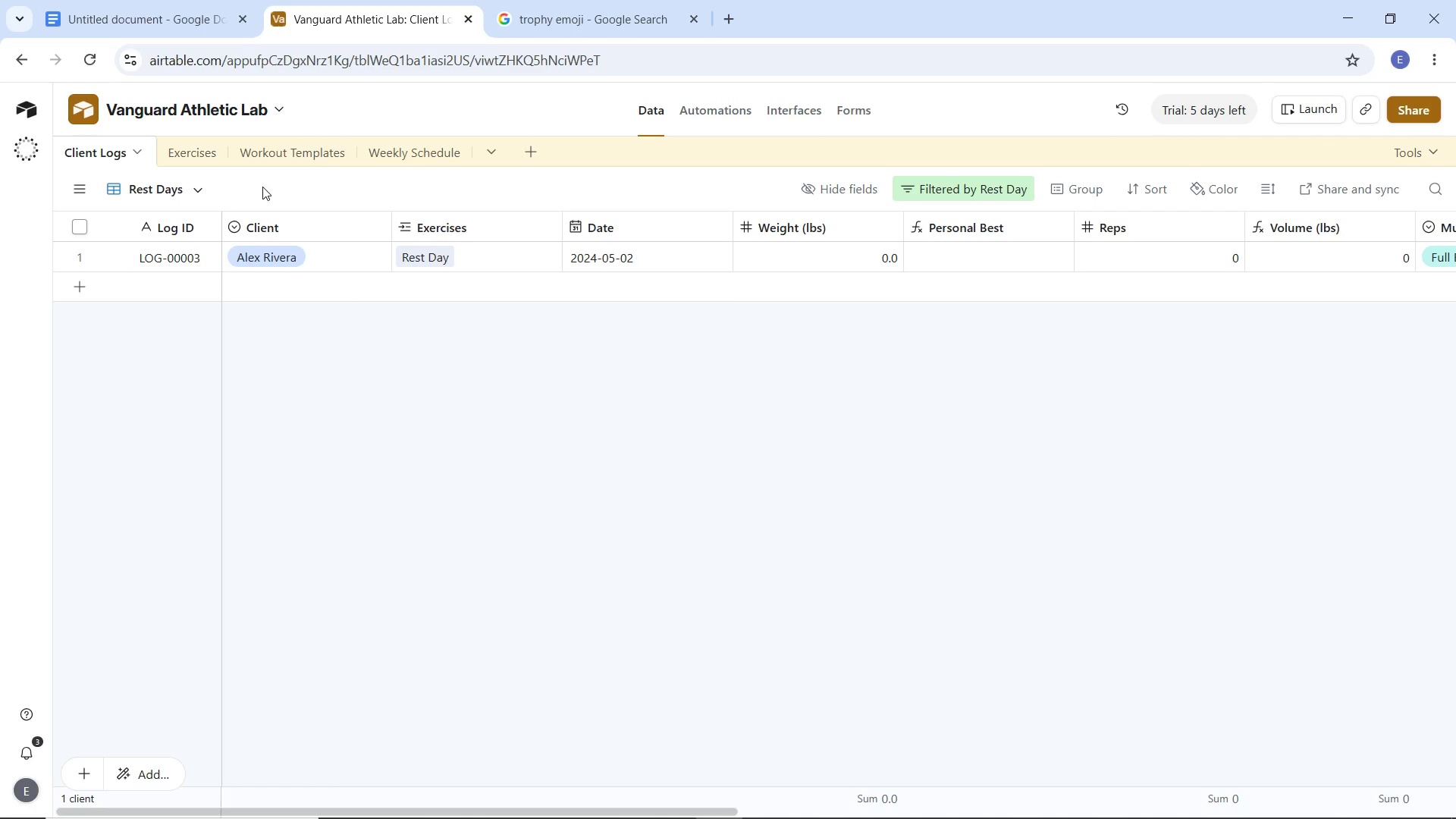 
wait(11.16)
 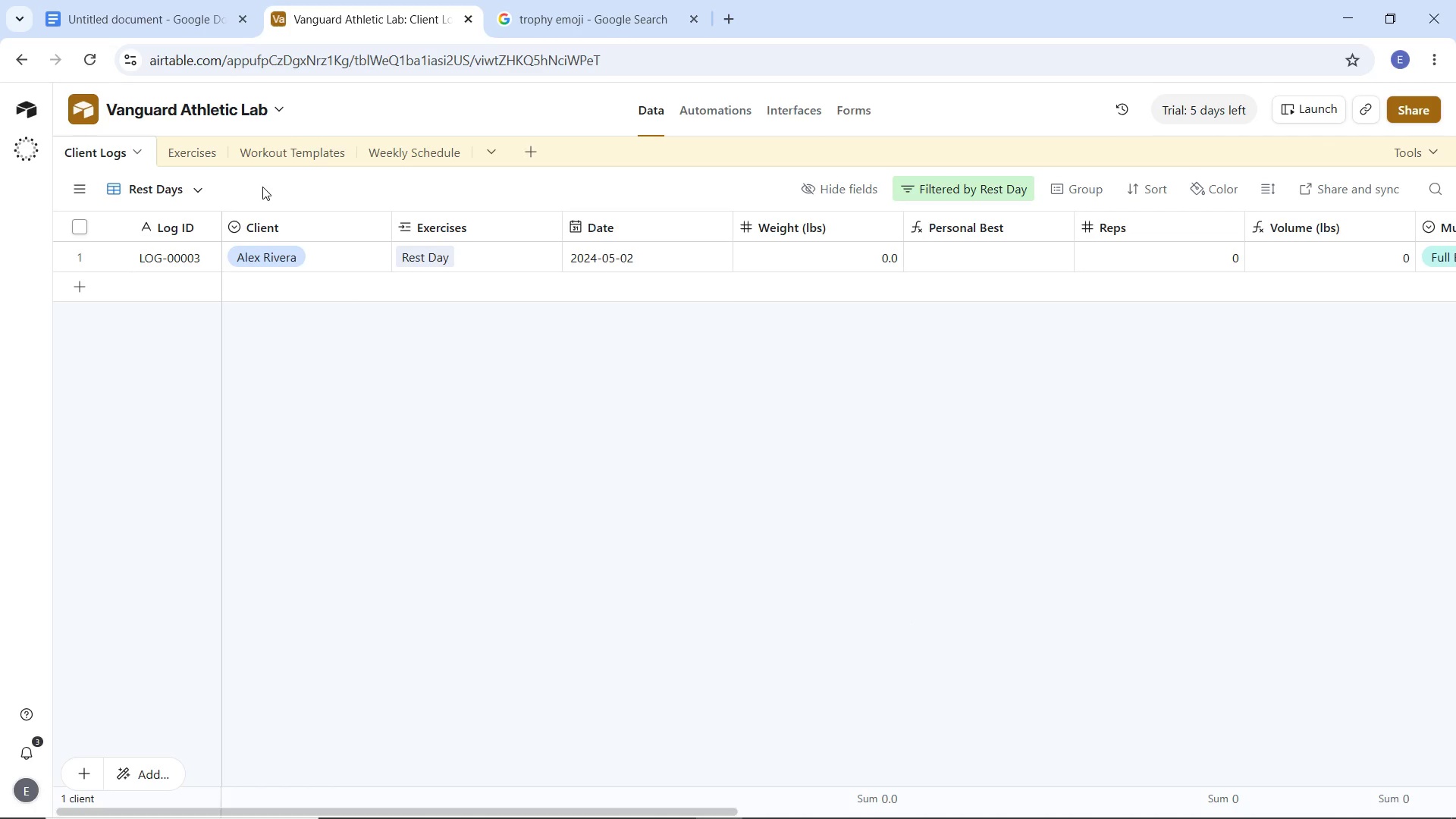 
left_click([152, 311])
 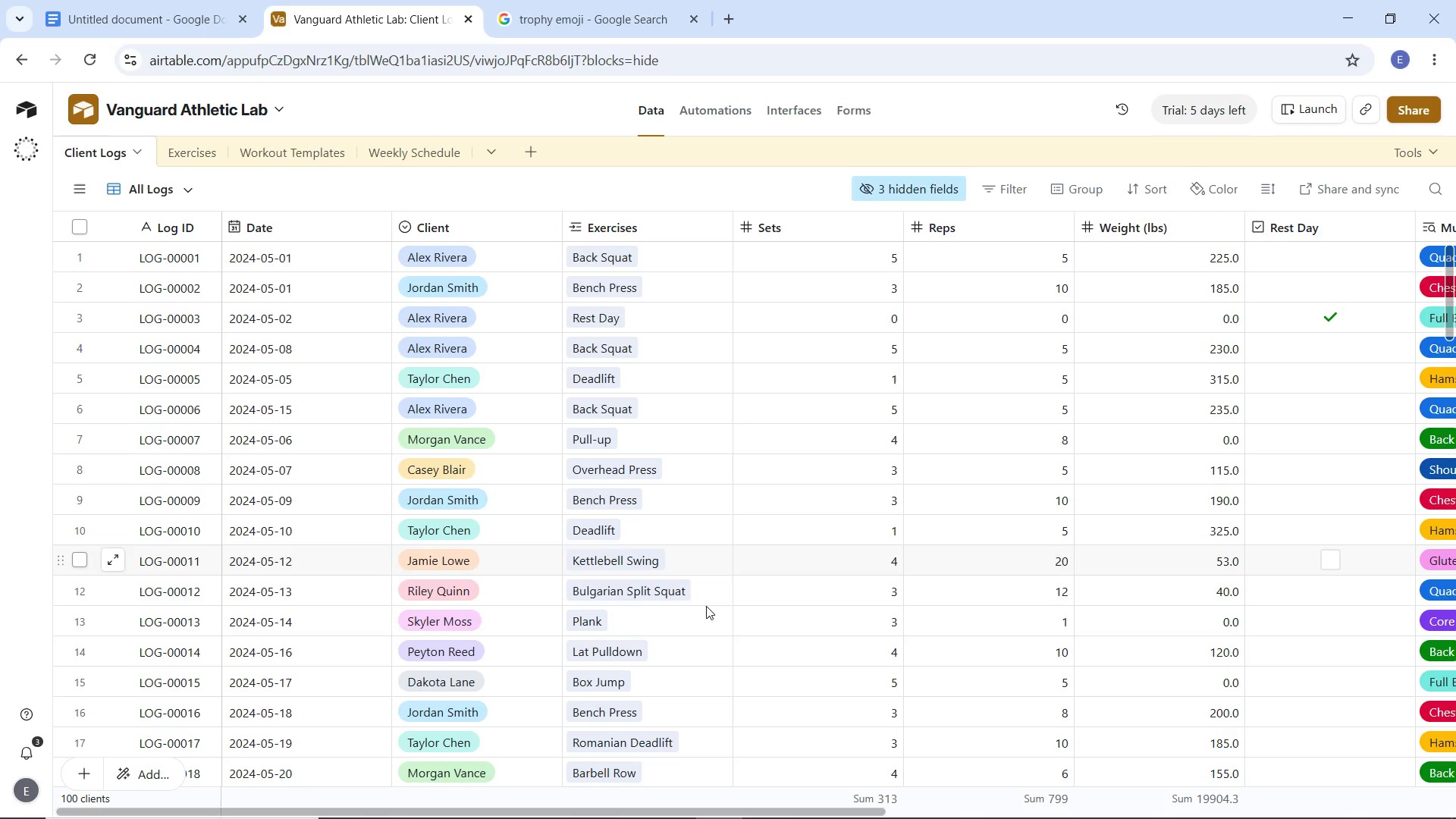 
left_click_drag(start_coordinate=[742, 811], to_coordinate=[529, 730])
 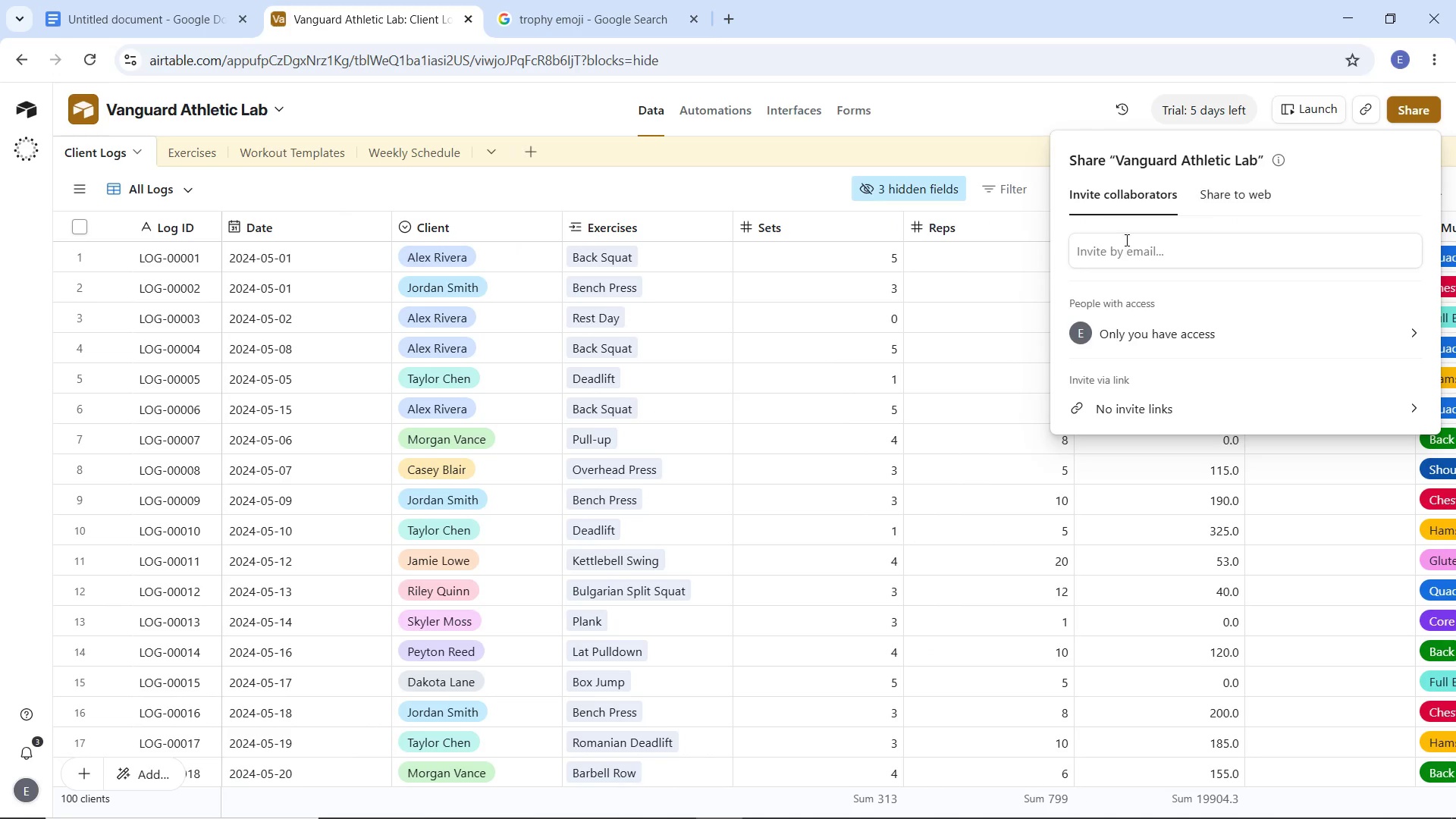 
left_click([1202, 197])
 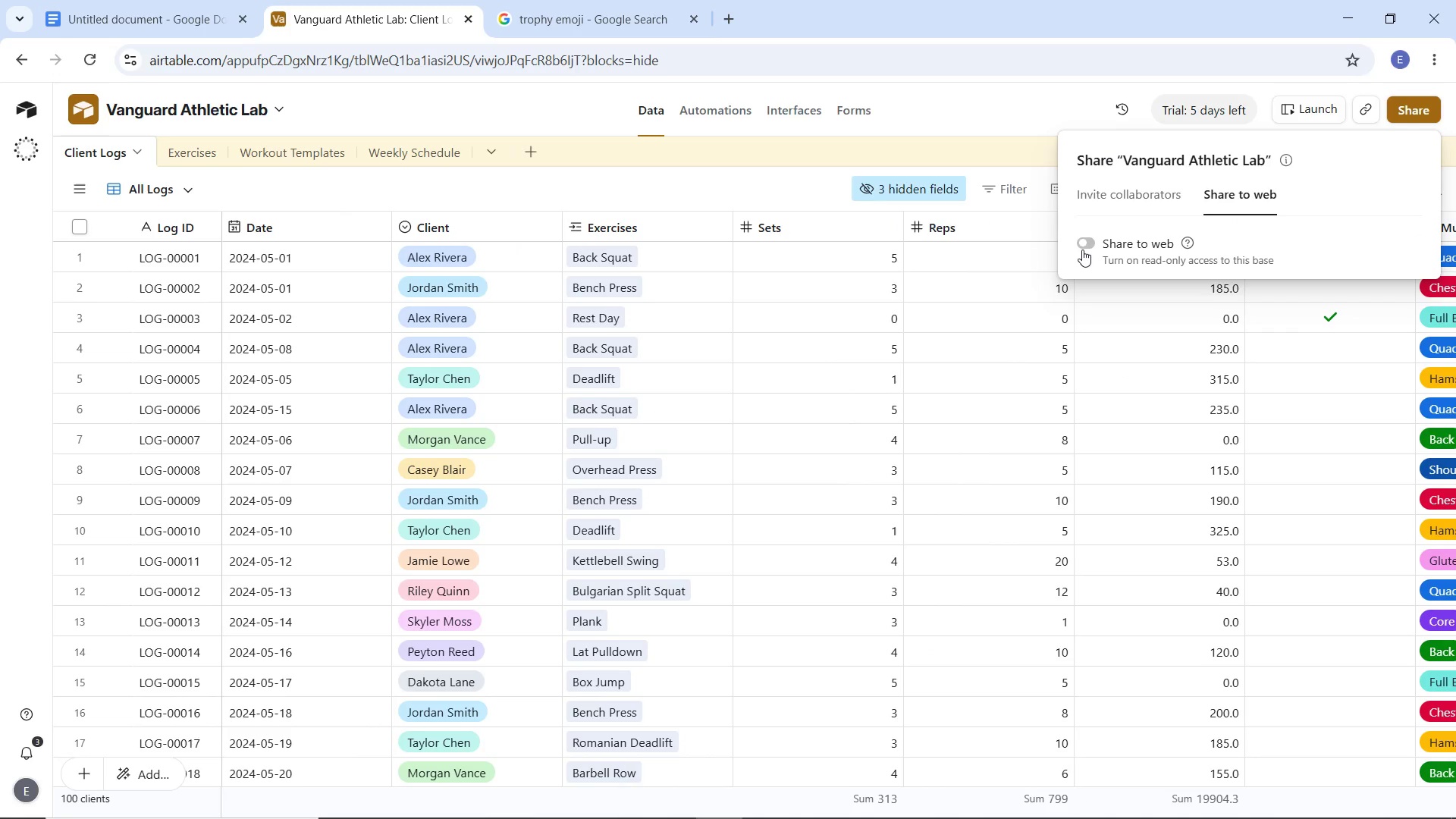 
left_click([1082, 248])
 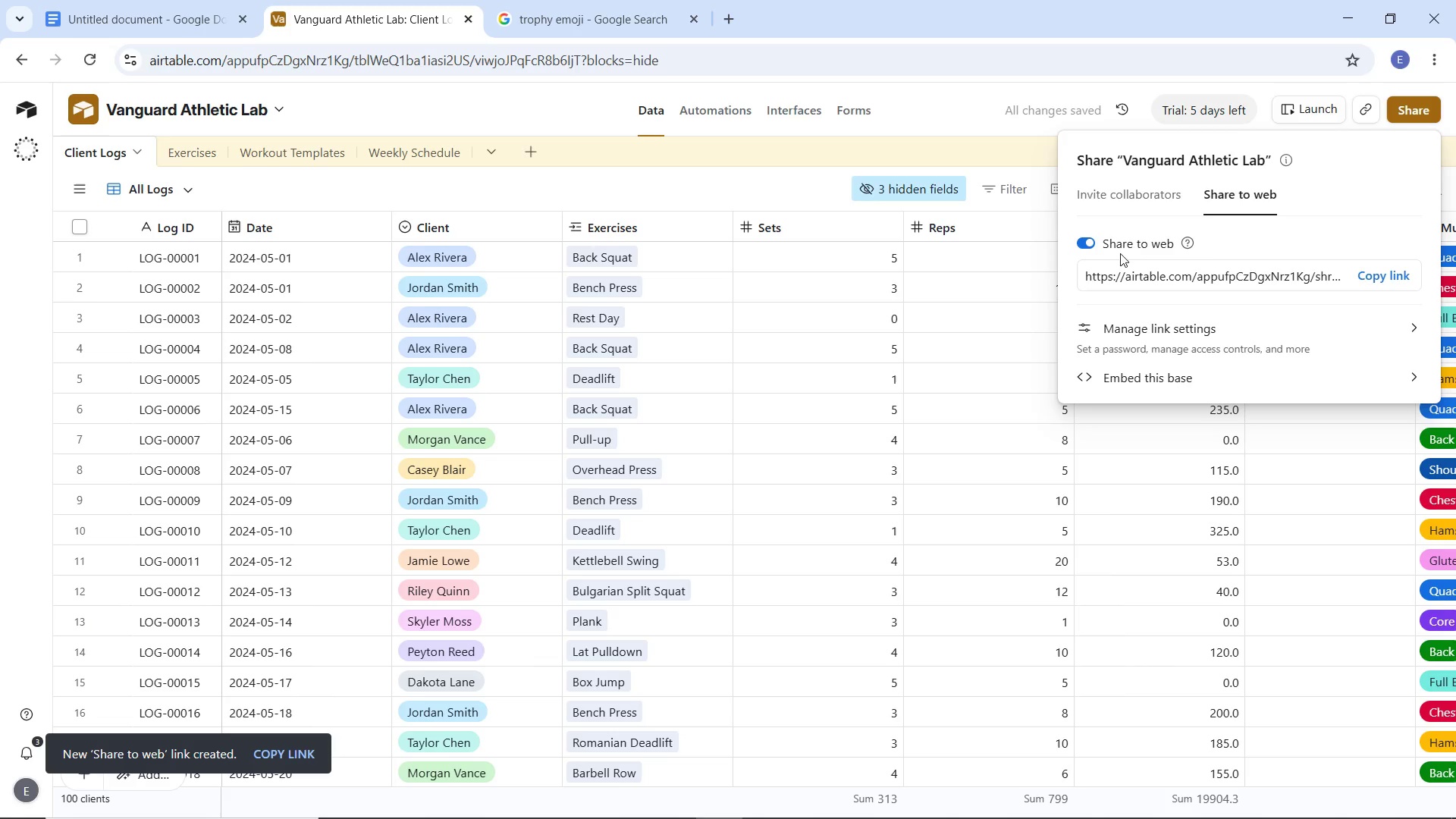 
left_click([1387, 271])
 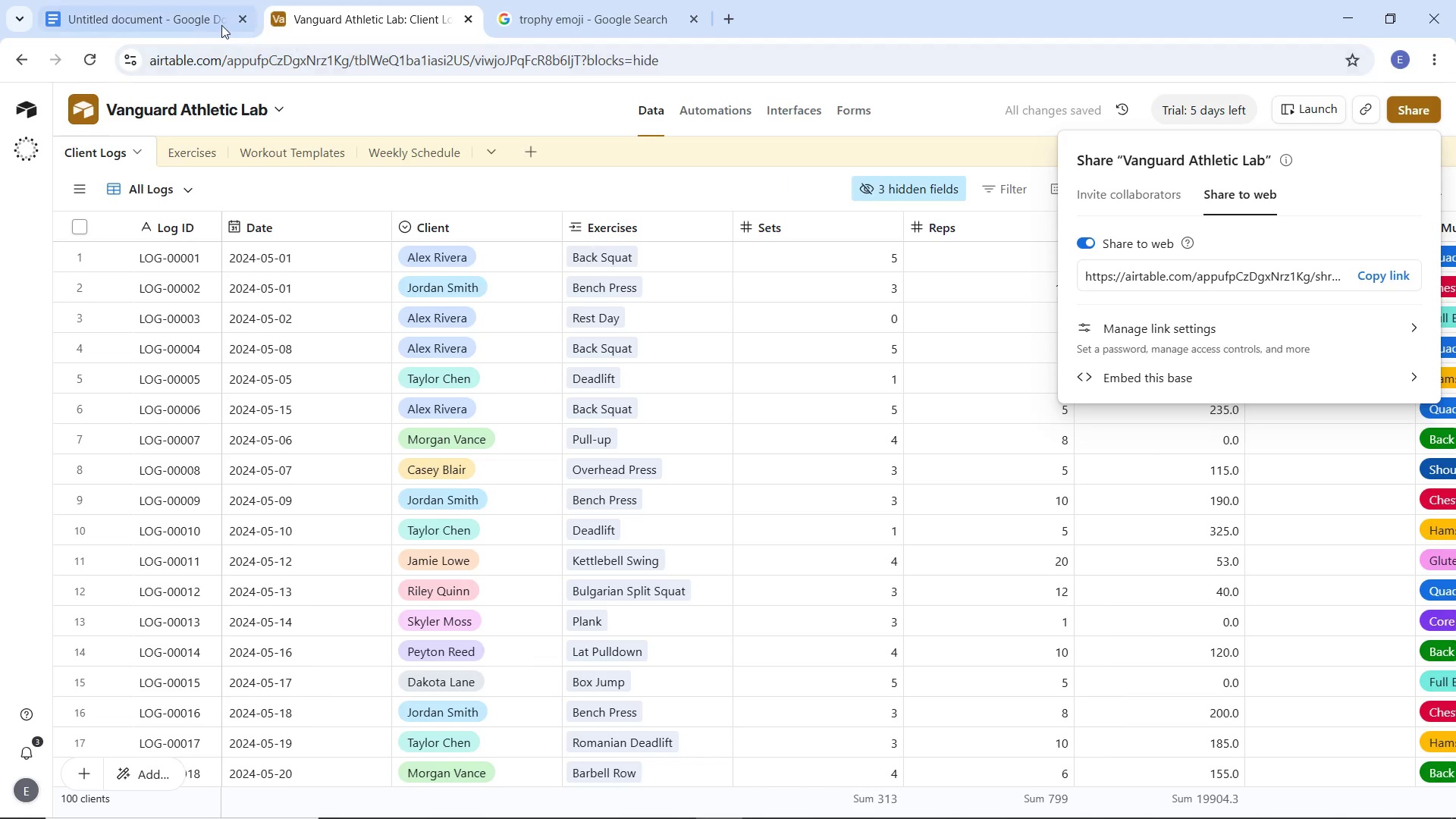 
left_click([190, 24])
 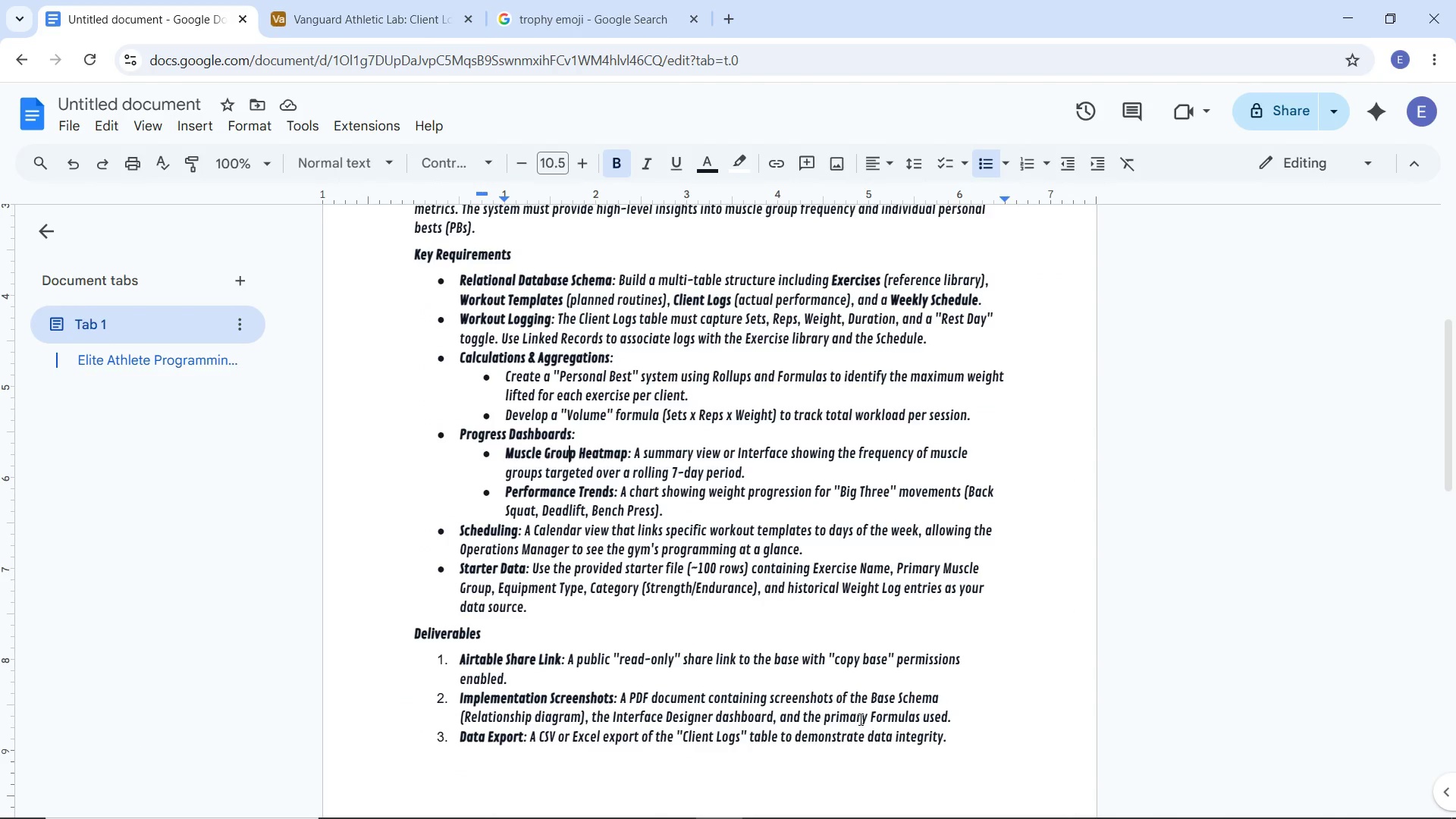 
scroll: coordinate [862, 721], scroll_direction: down, amount: 5.0
 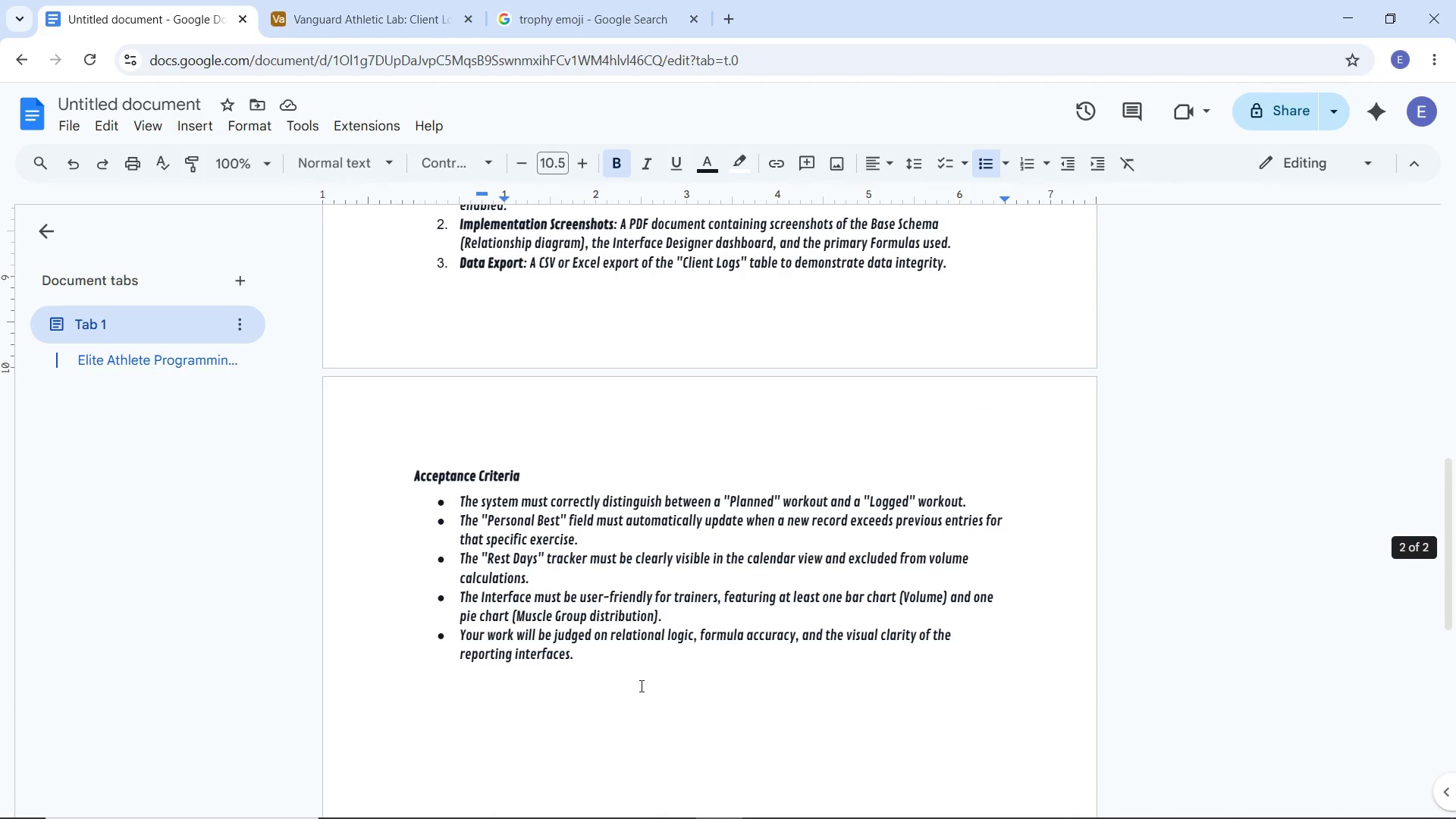 
left_click([622, 683])
 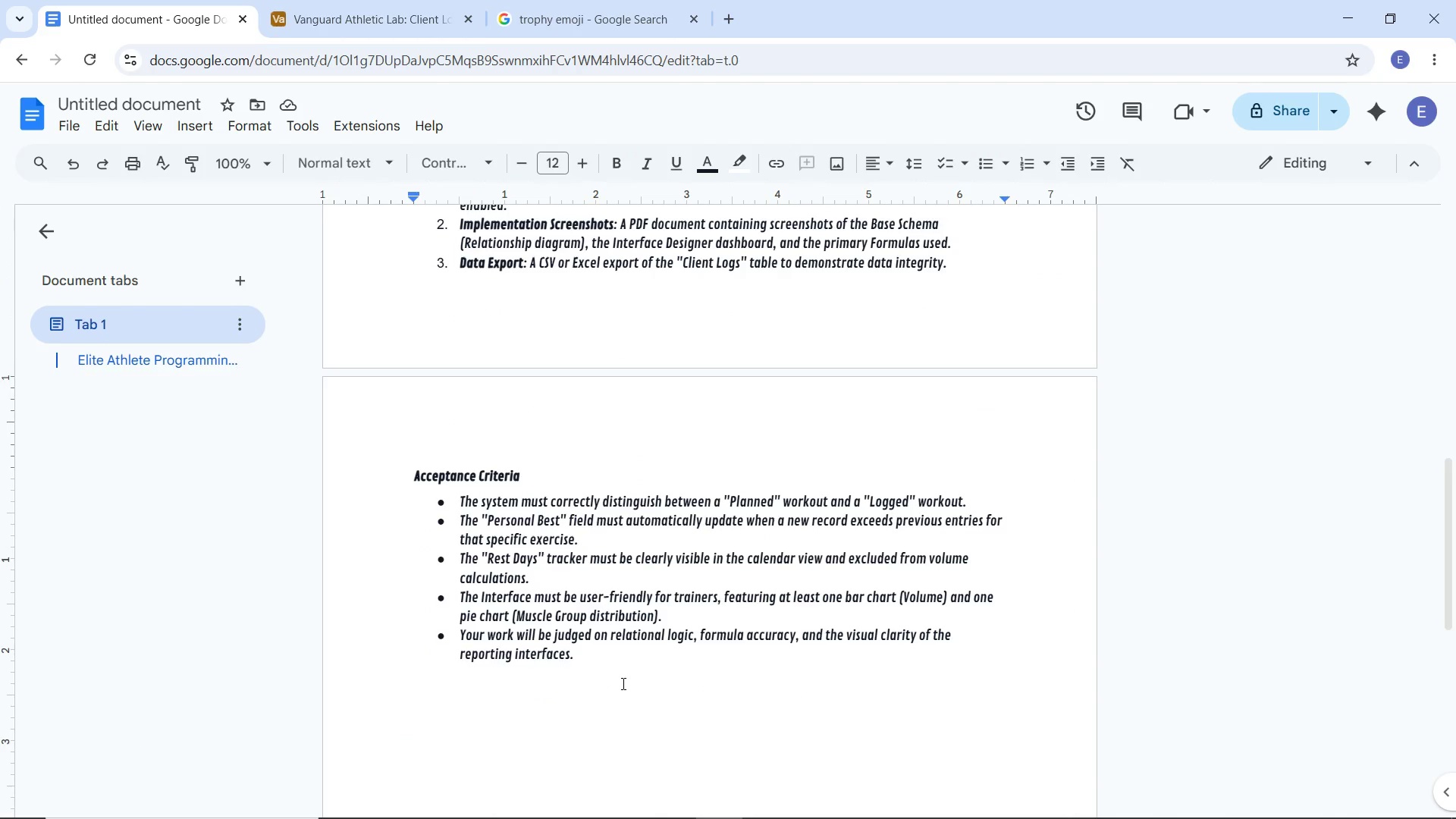 
key(Enter)
 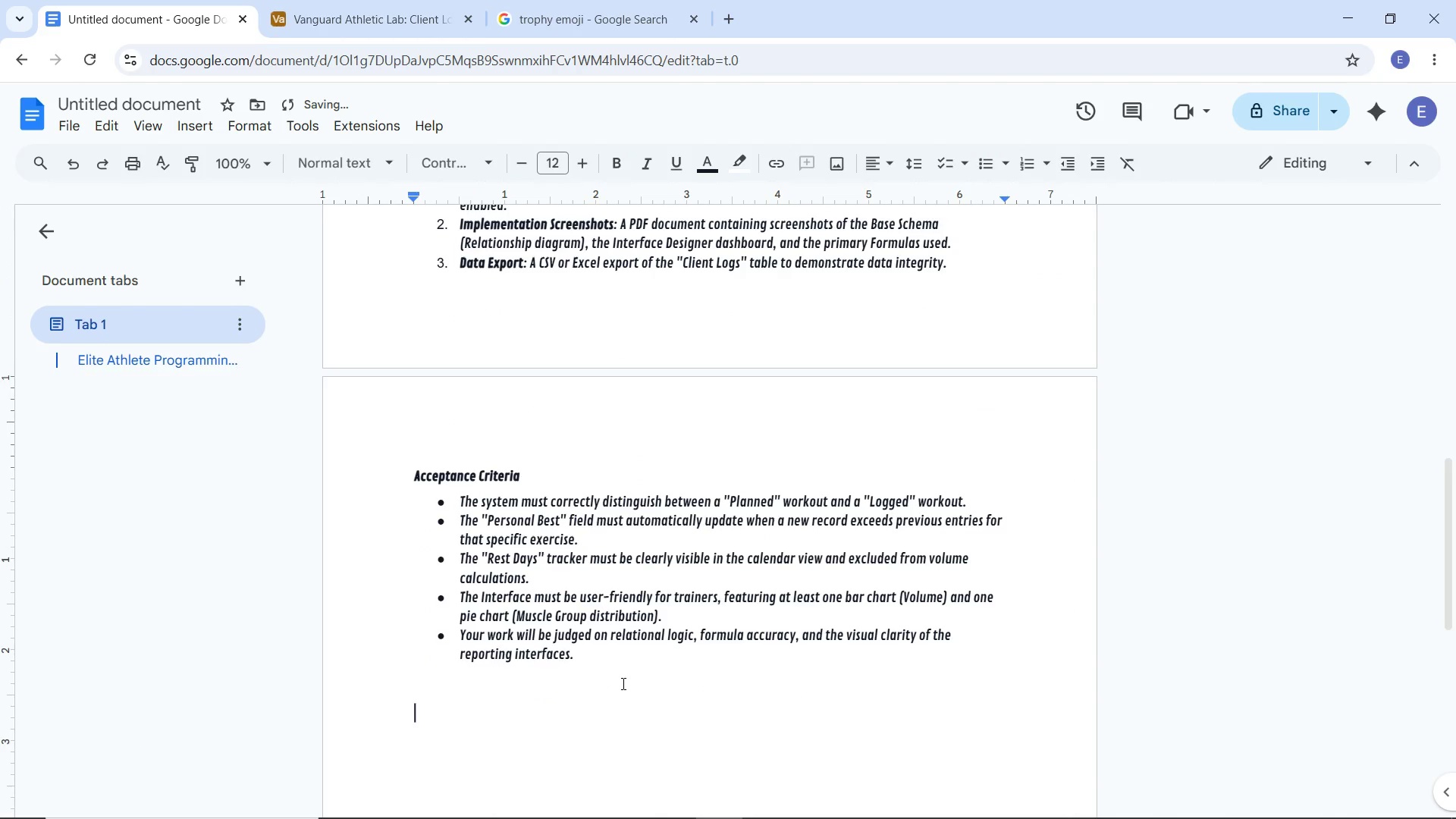 
type(Base Link: )
 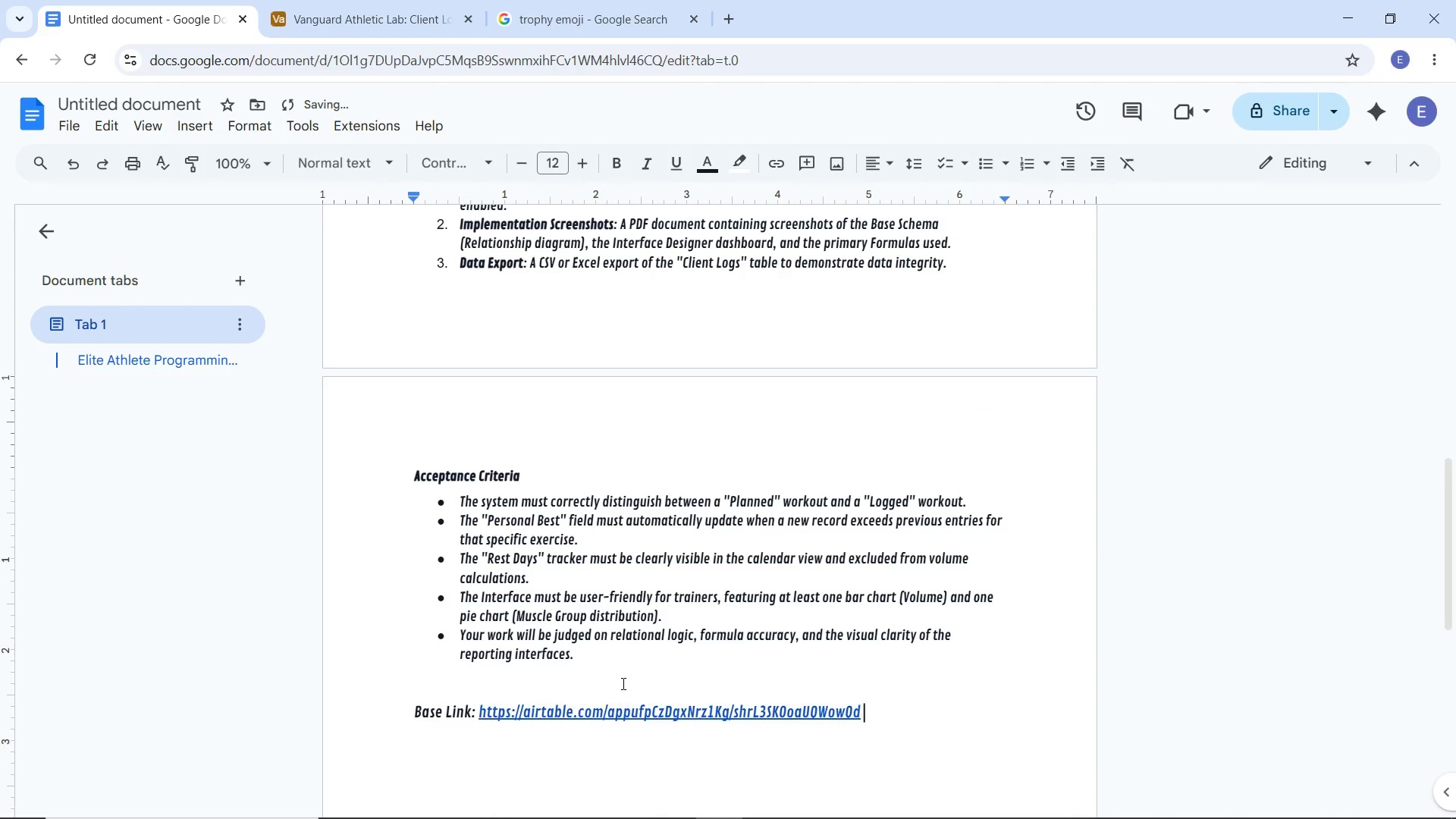 
 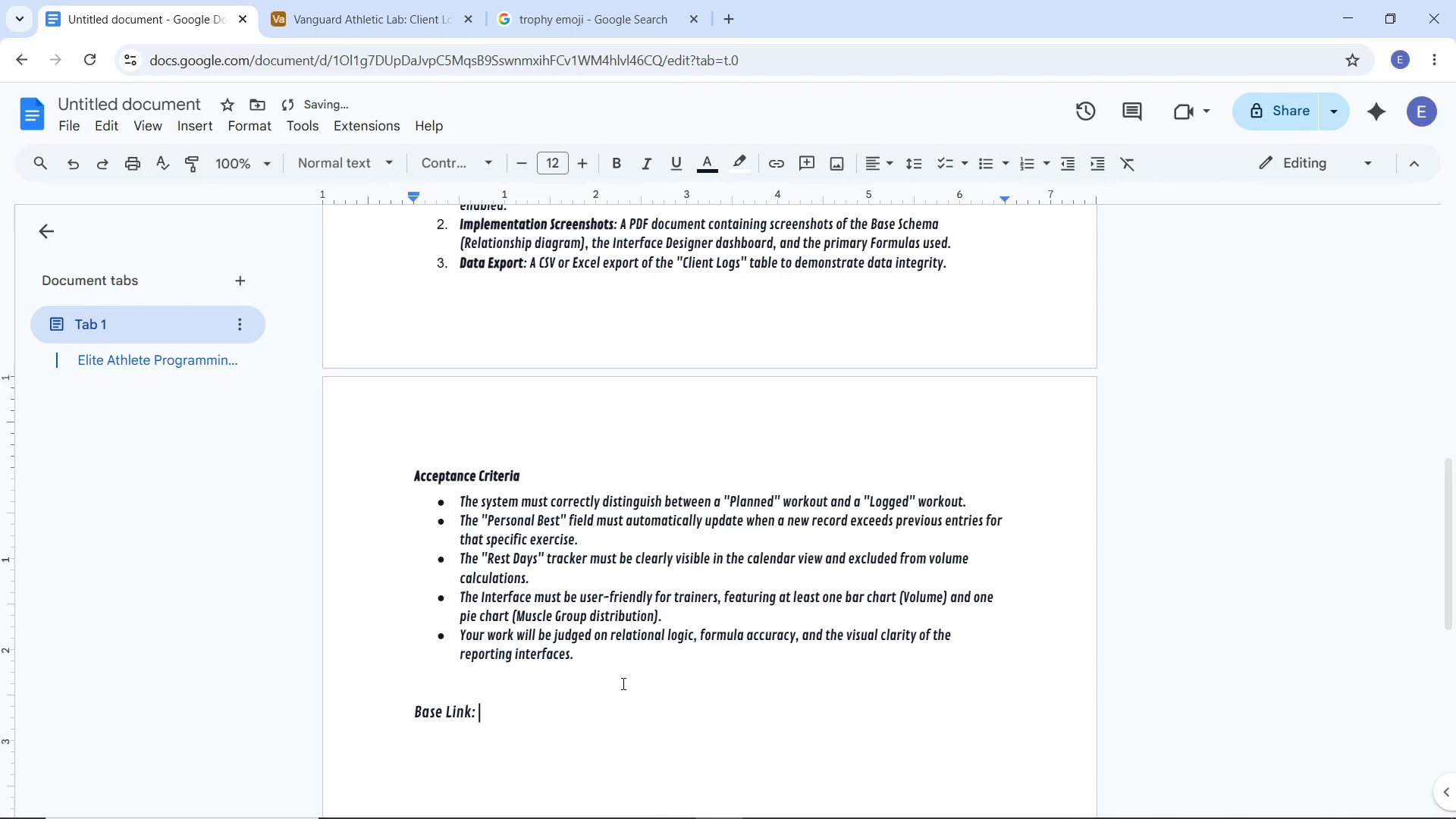 
key(Control+ControlLeft)
 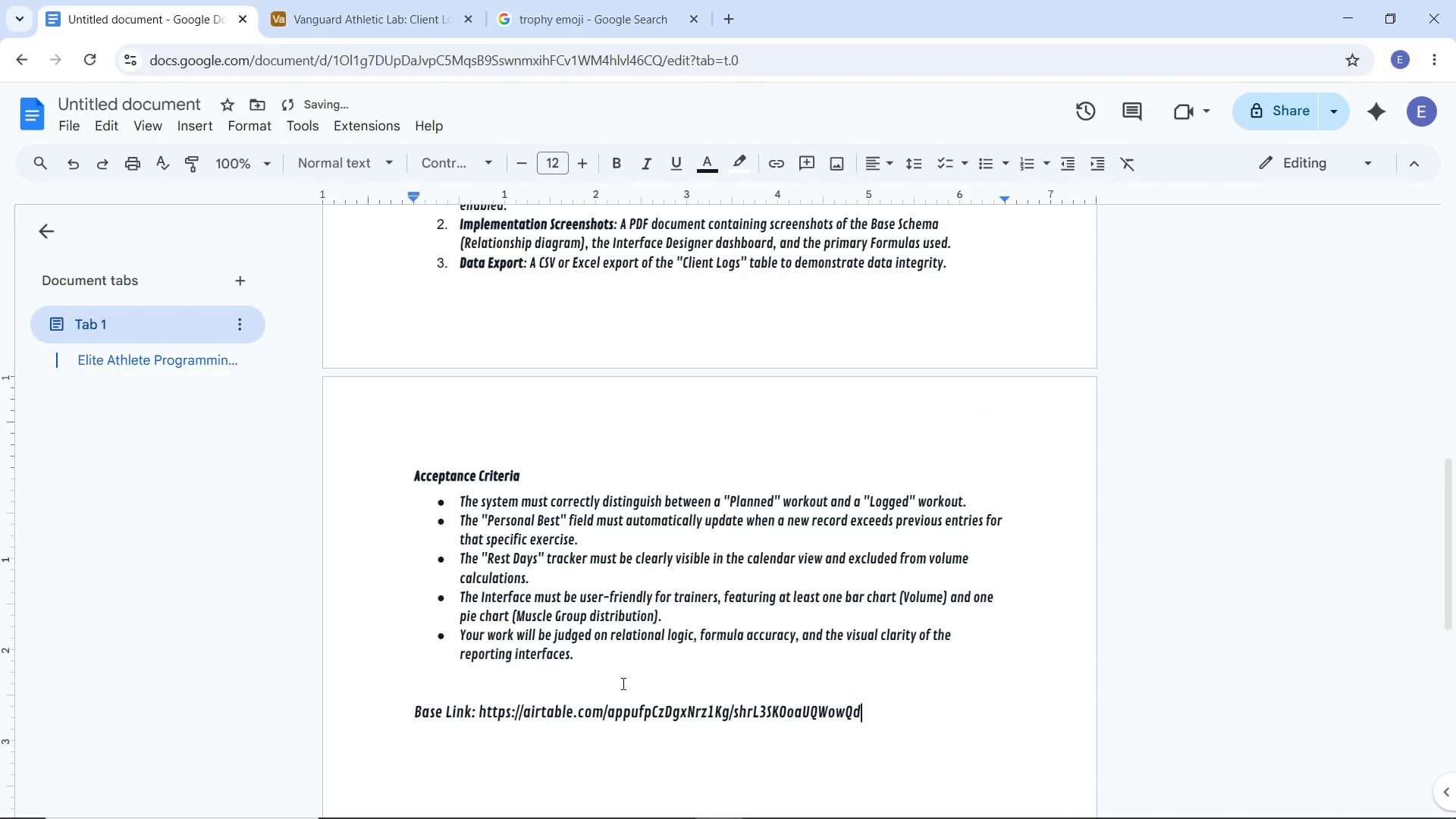 
key(Control+V)
 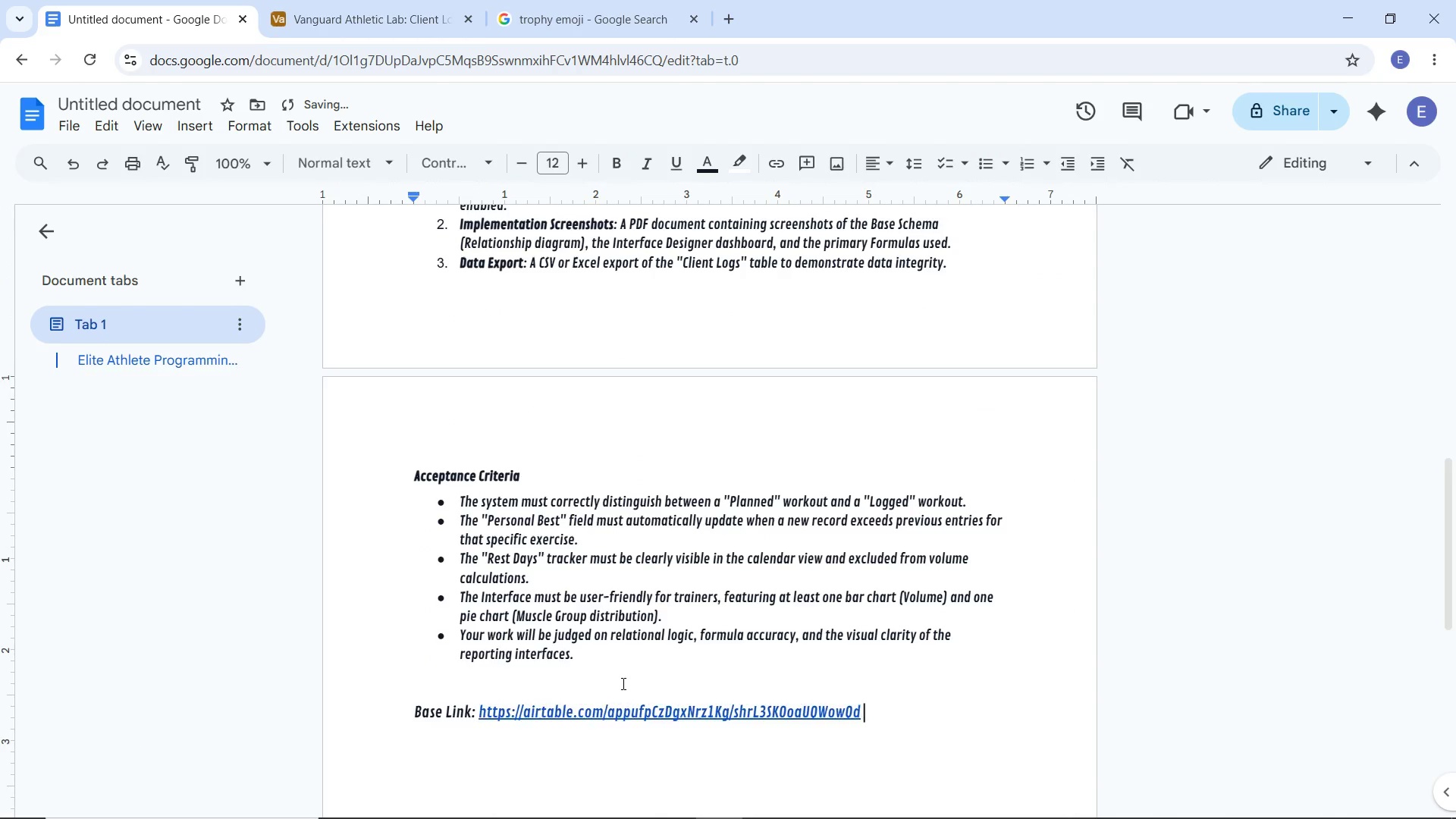 
key(Space)
 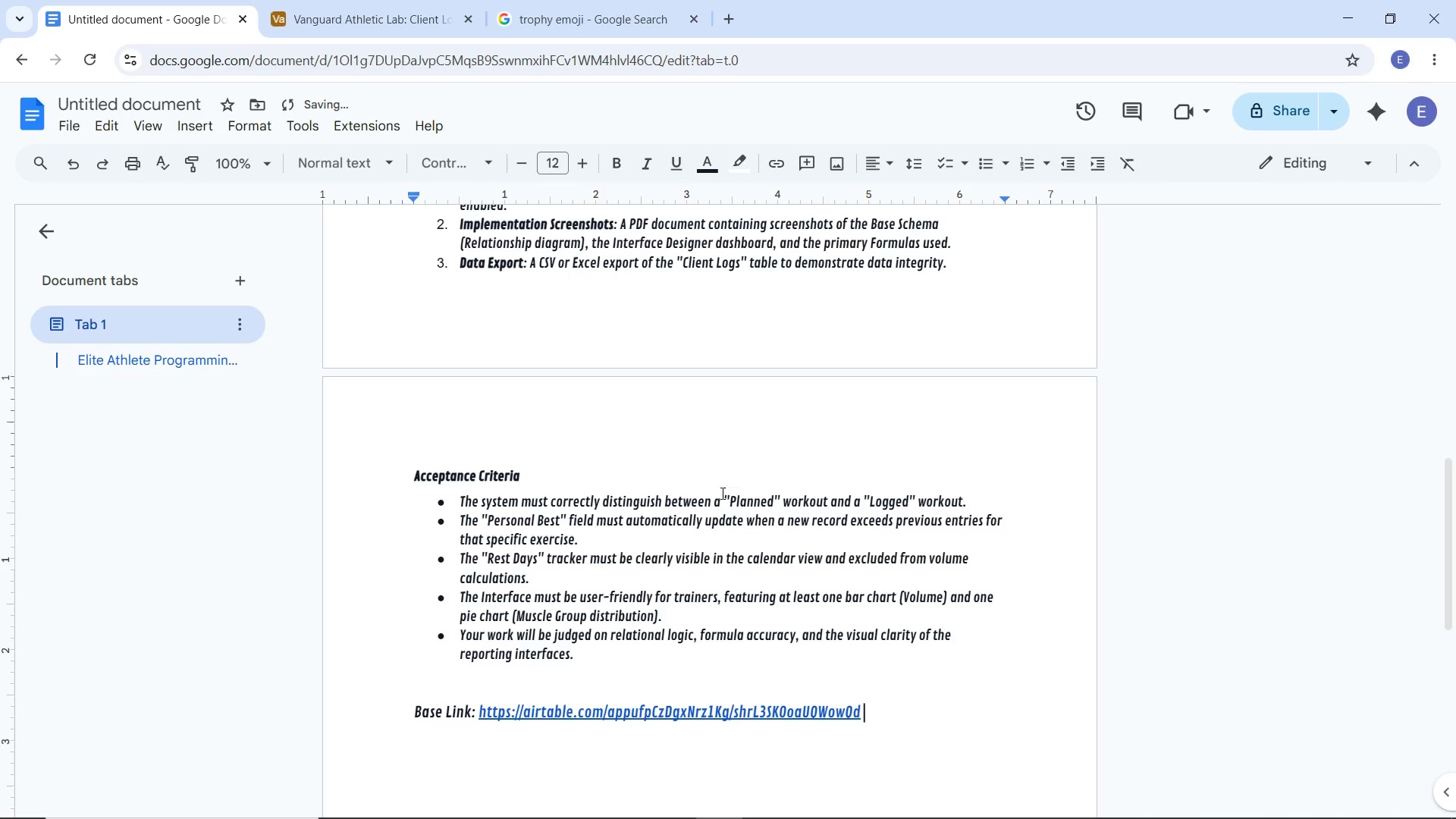 
scroll: coordinate [653, 490], scroll_direction: up, amount: 6.0
 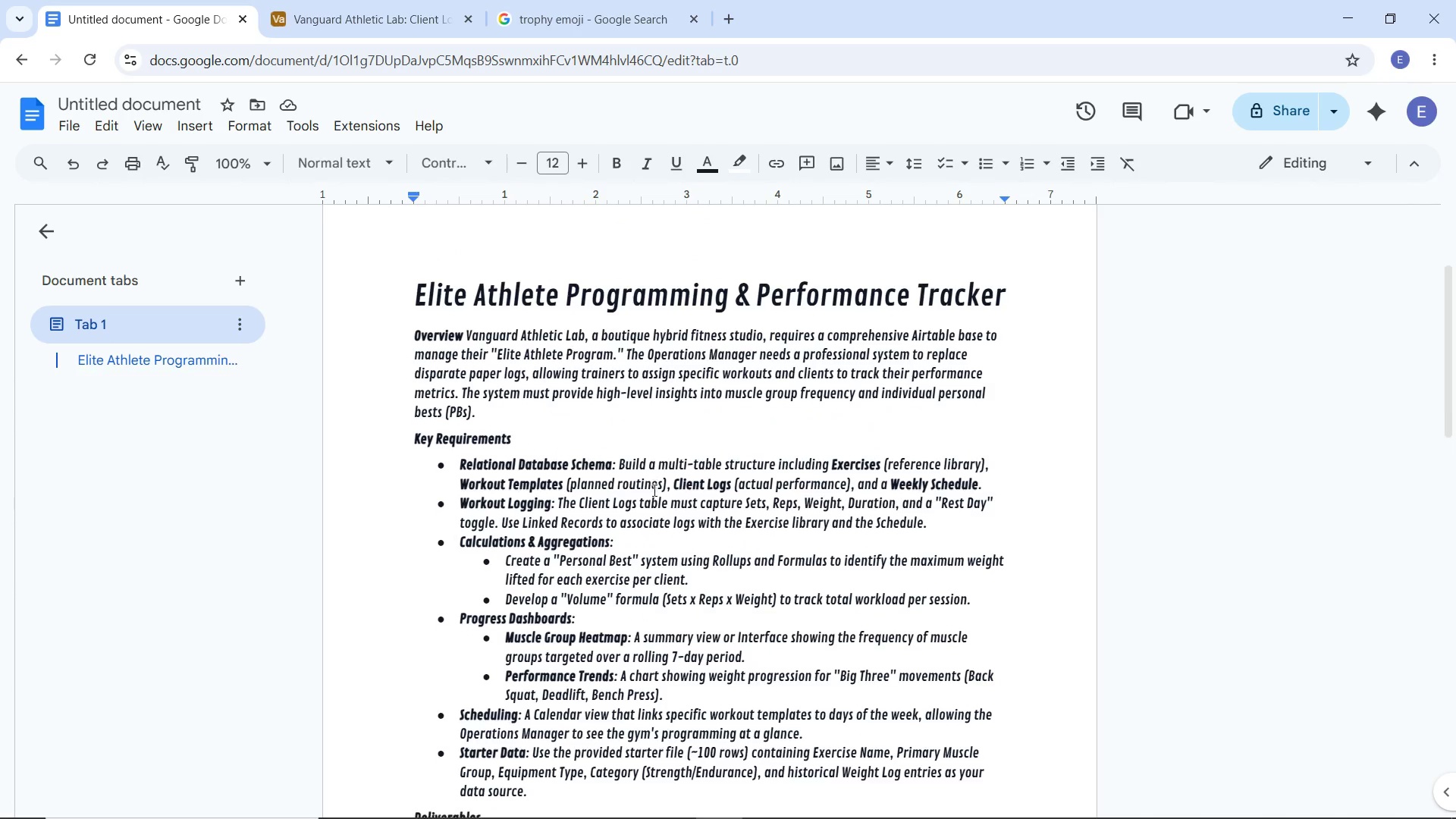 
scroll: coordinate [653, 490], scroll_direction: down, amount: 2.0
 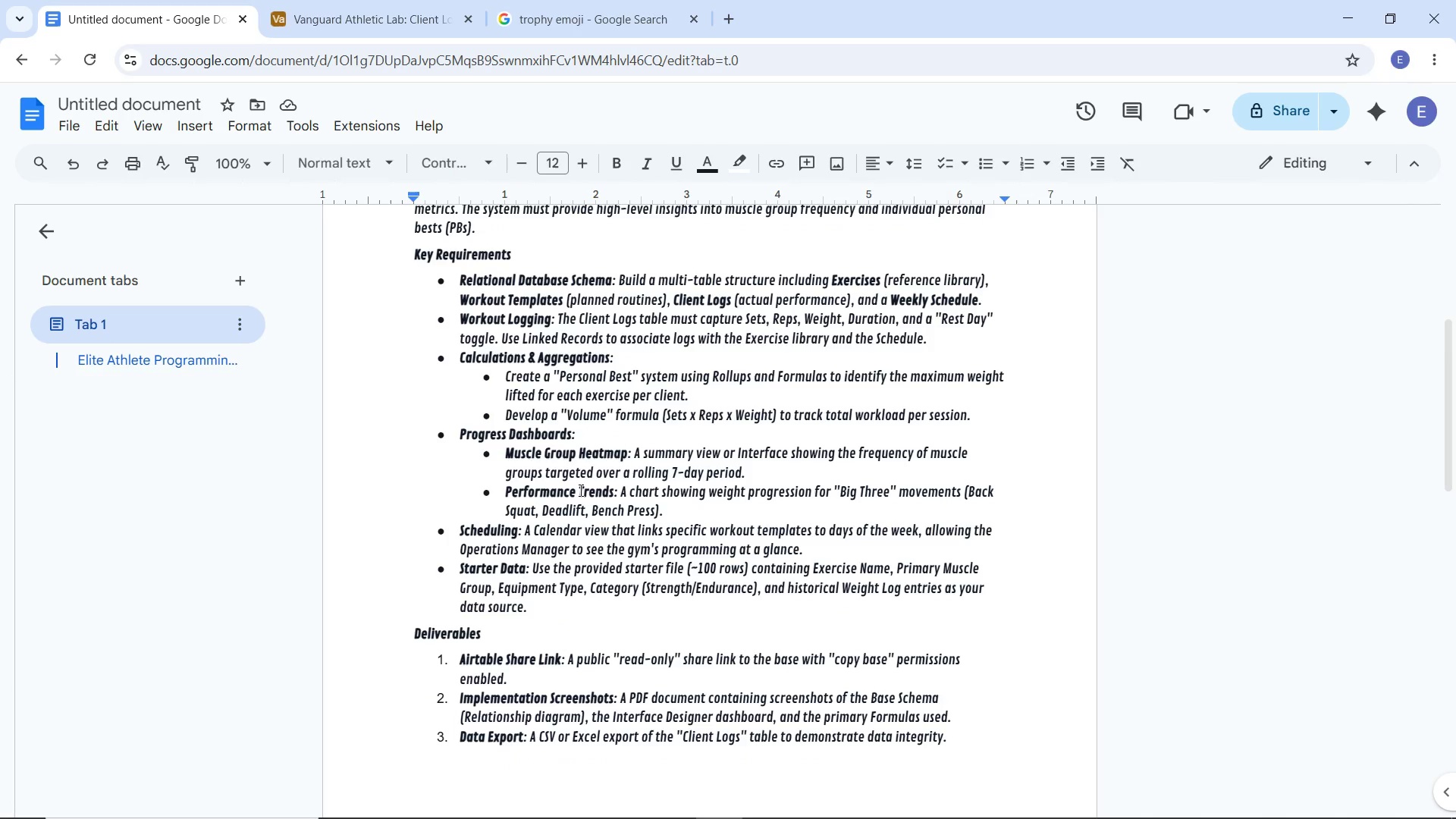 
scroll: coordinate [579, 490], scroll_direction: up, amount: 2.0
 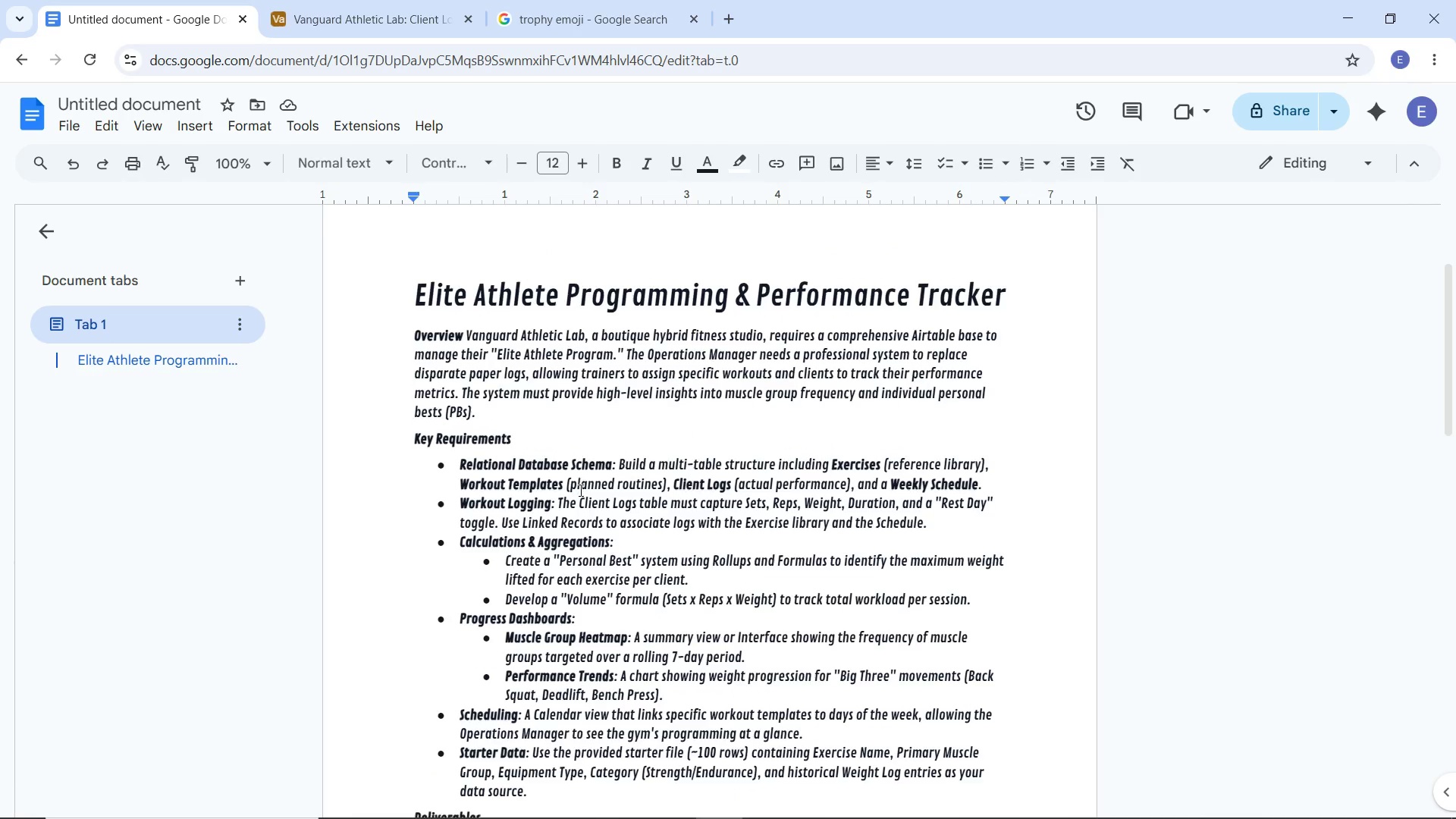 
scroll: coordinate [579, 490], scroll_direction: down, amount: 4.0
 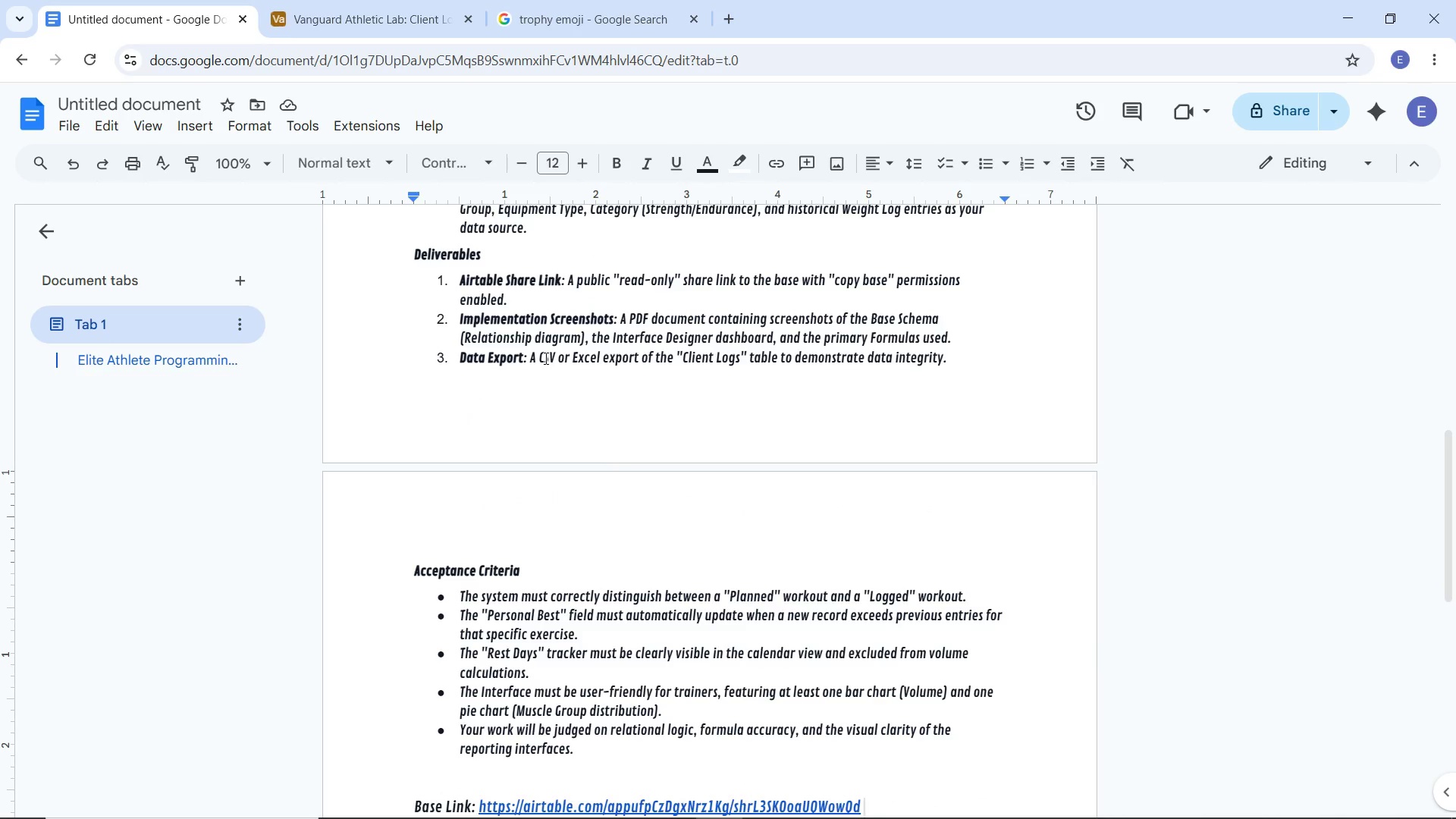 
wait(7.41)
 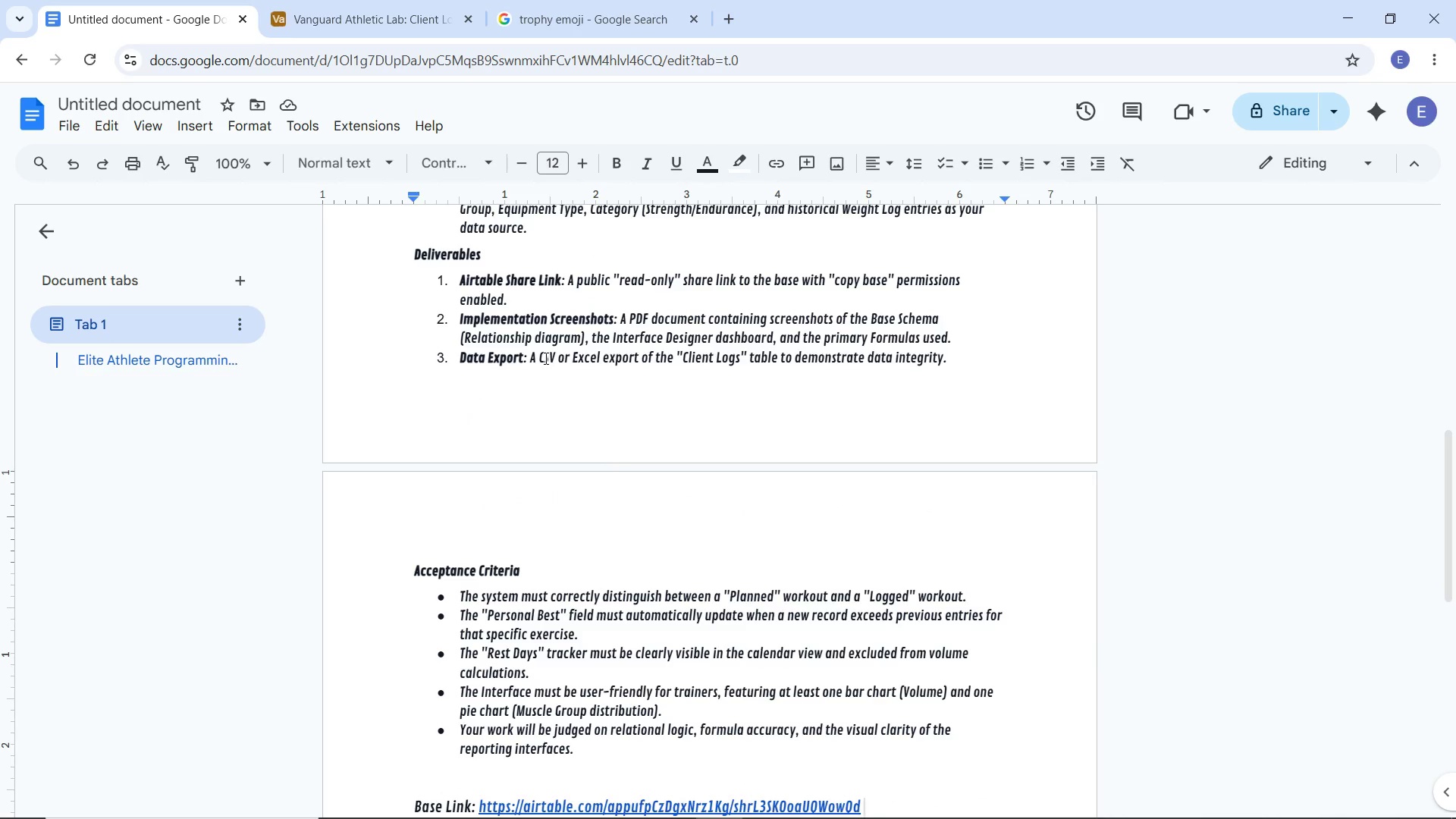 
left_click([735, 21])
 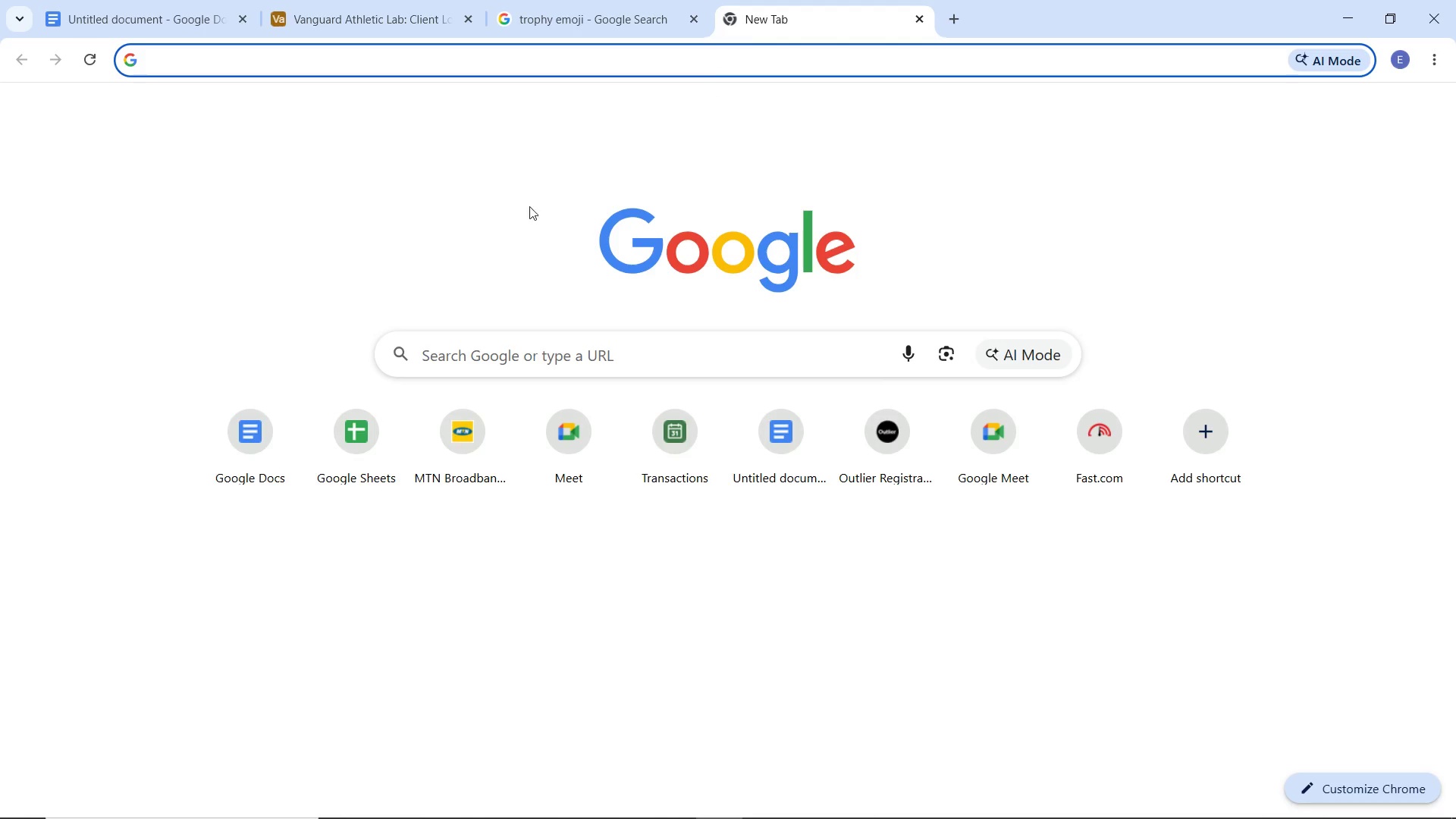 
left_click([268, 422])
 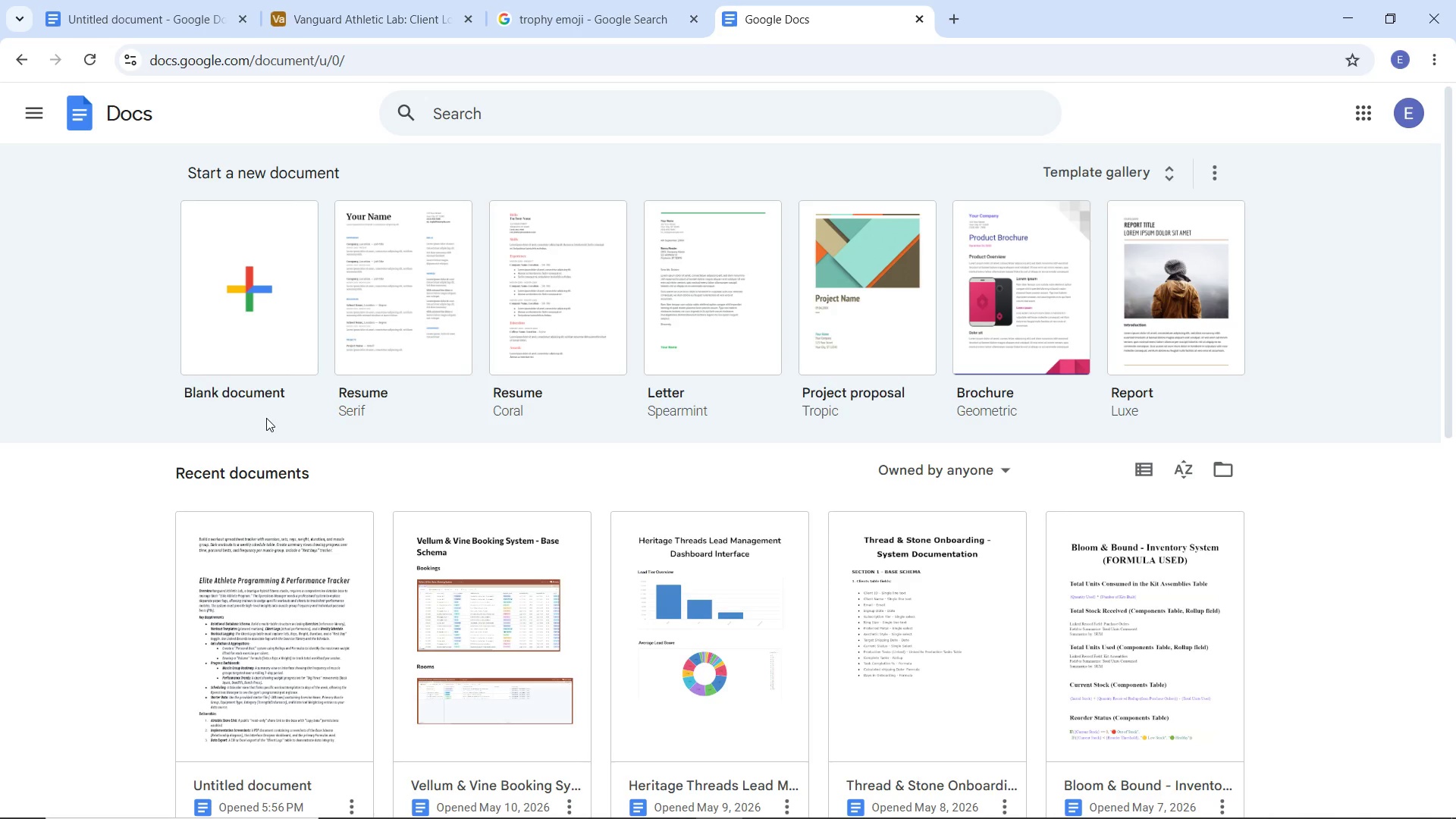 
wait(17.5)
 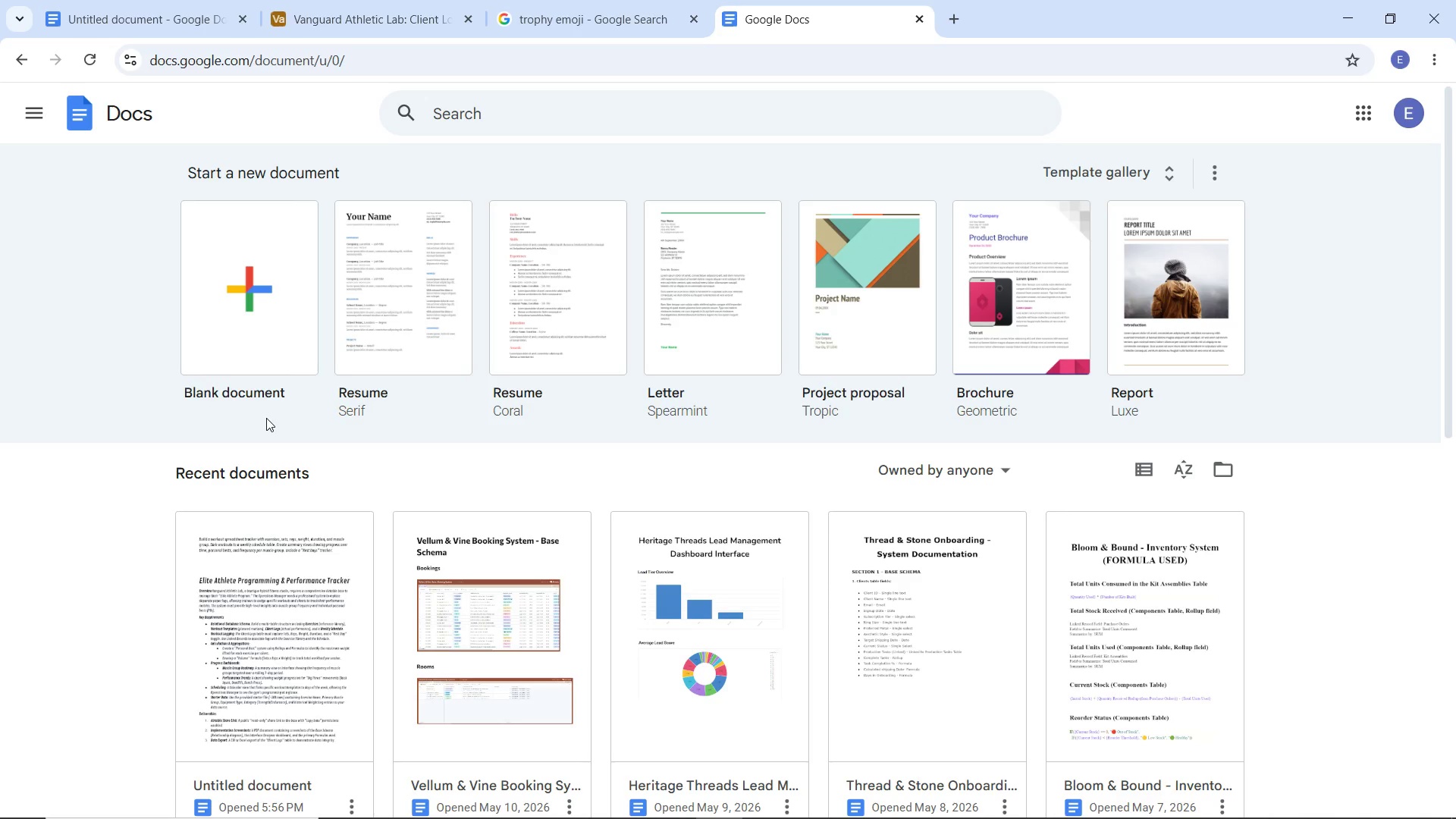 
left_click([758, 557])
 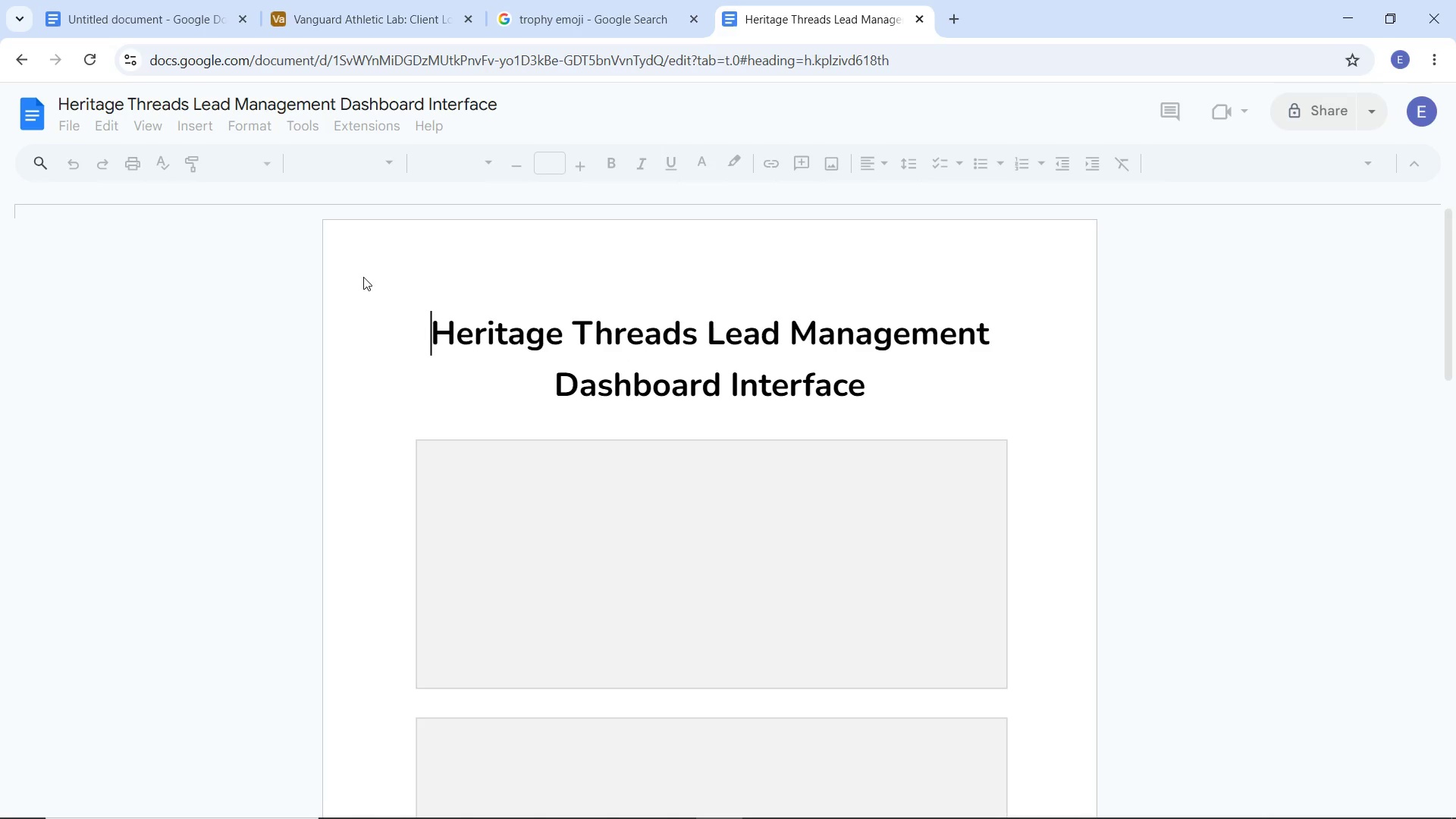 
left_click([698, 529])
 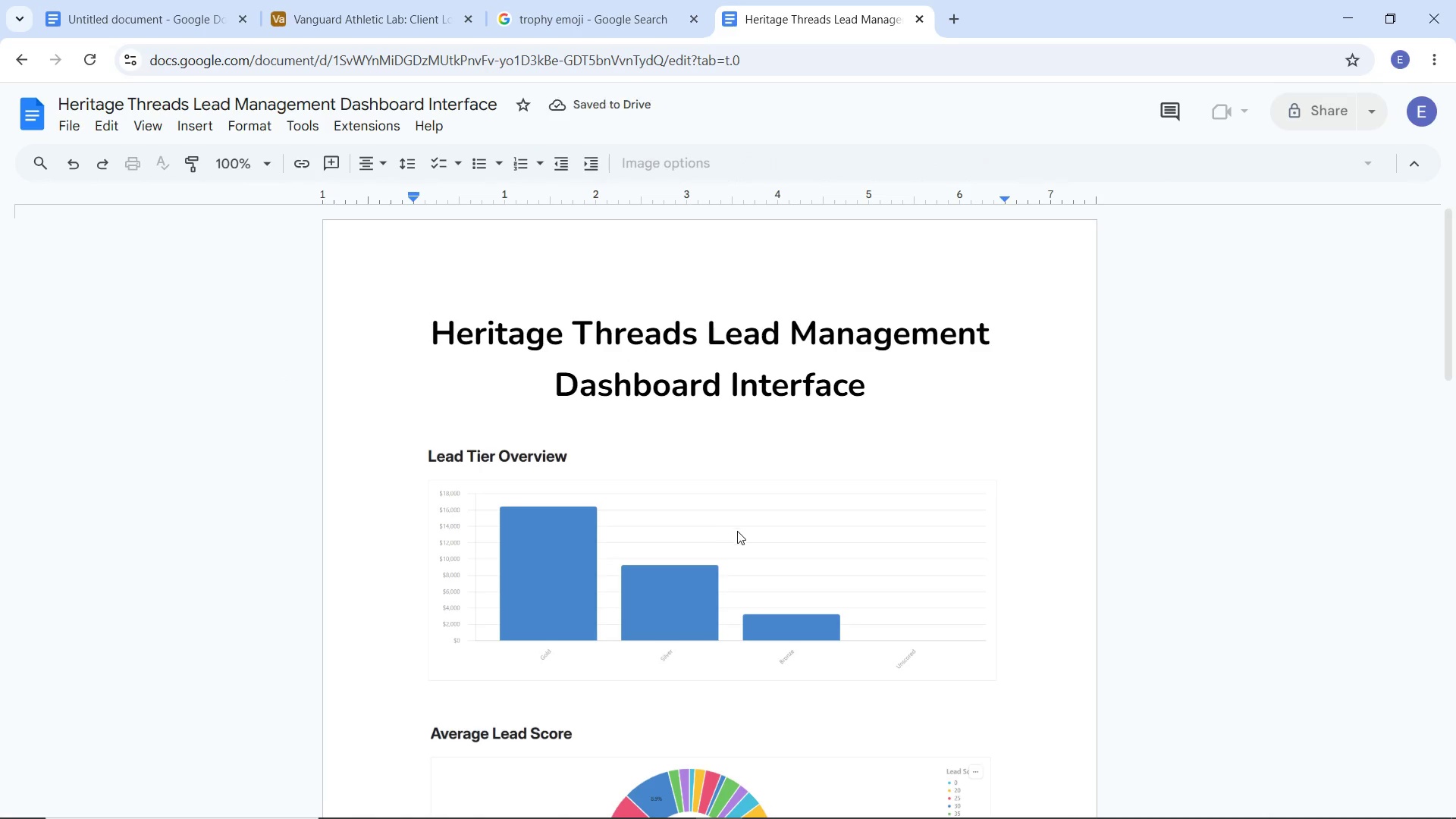 
left_click([723, 559])
 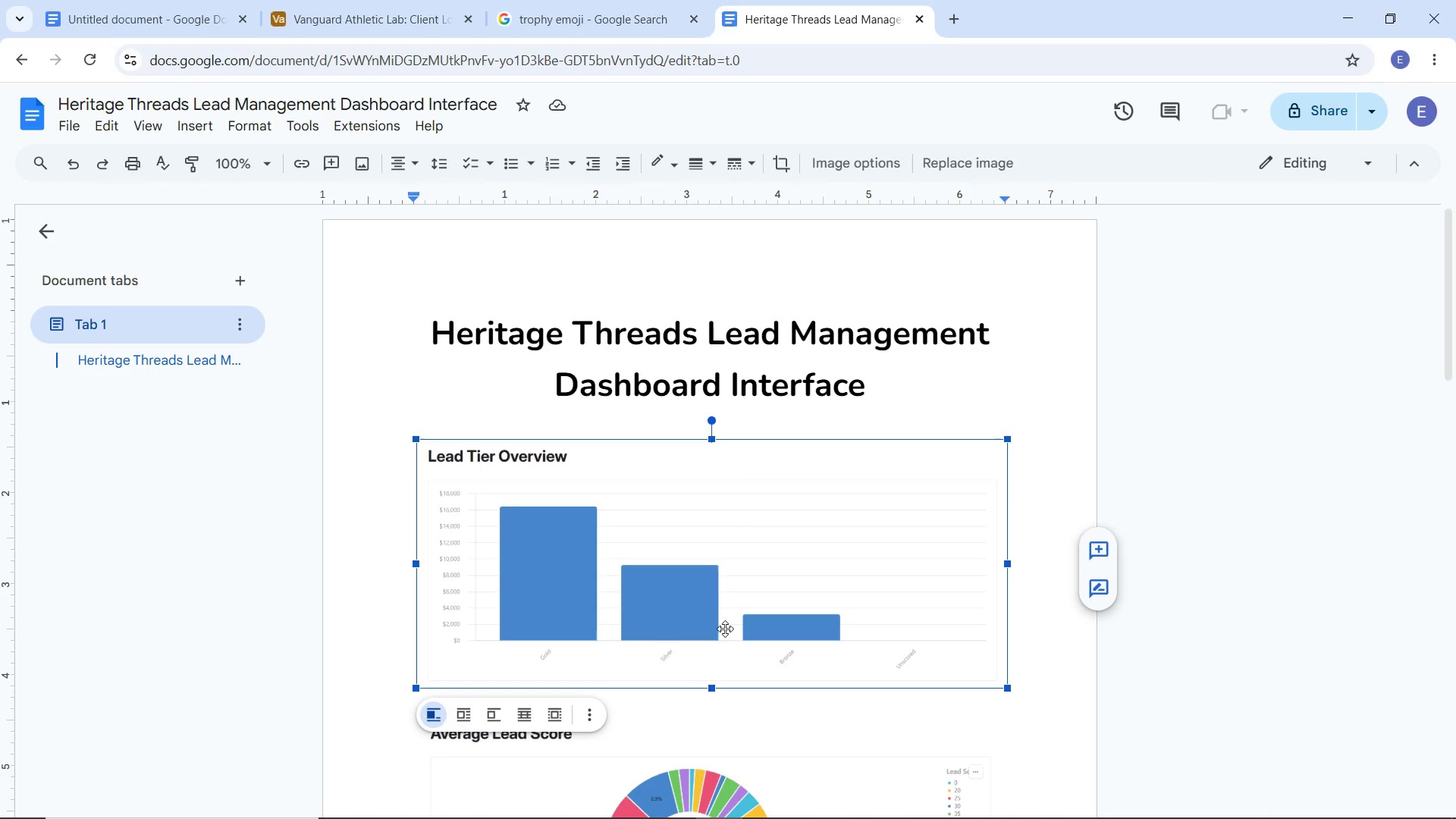 
key(Delete)
 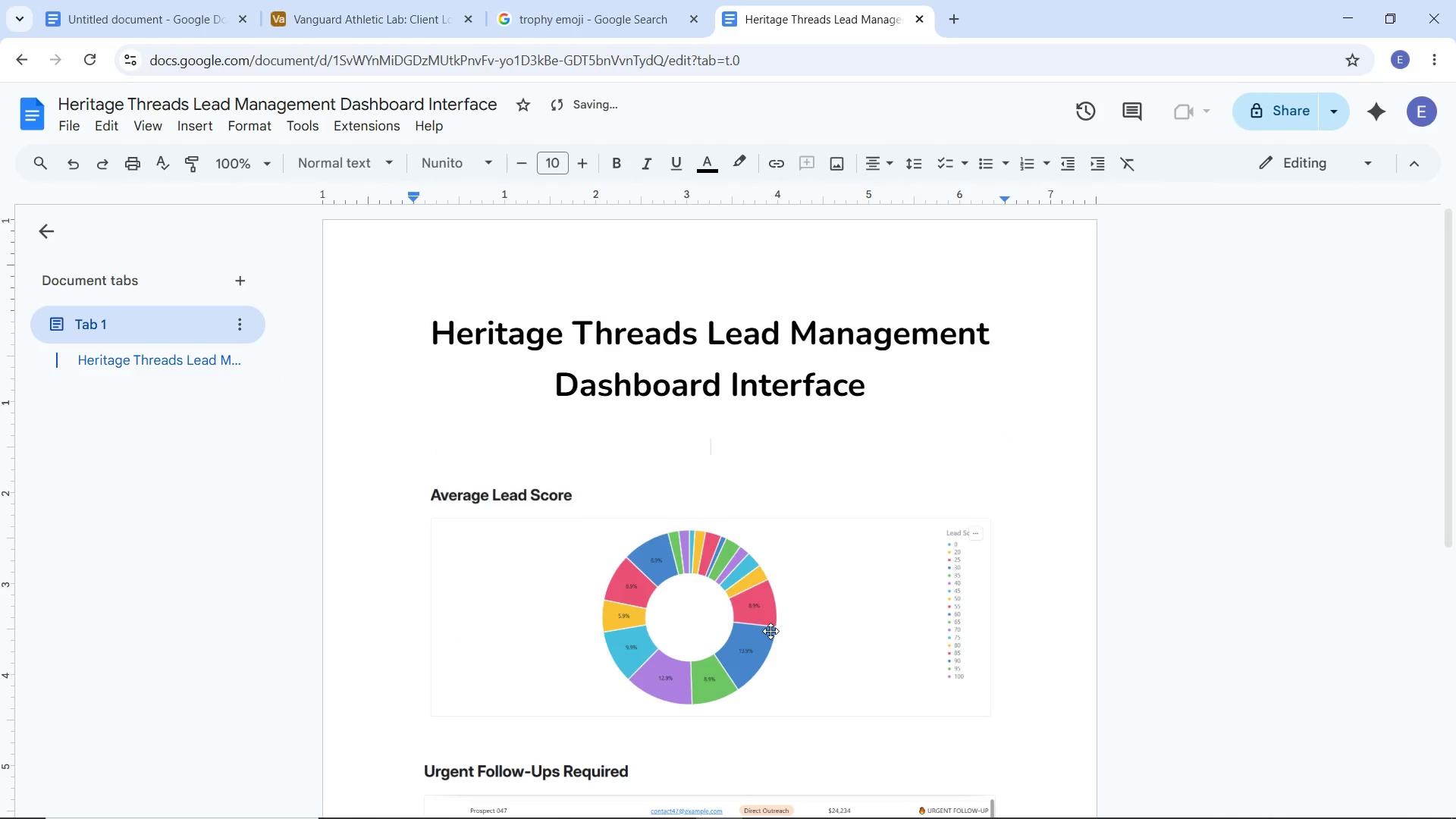 
left_click([770, 631])
 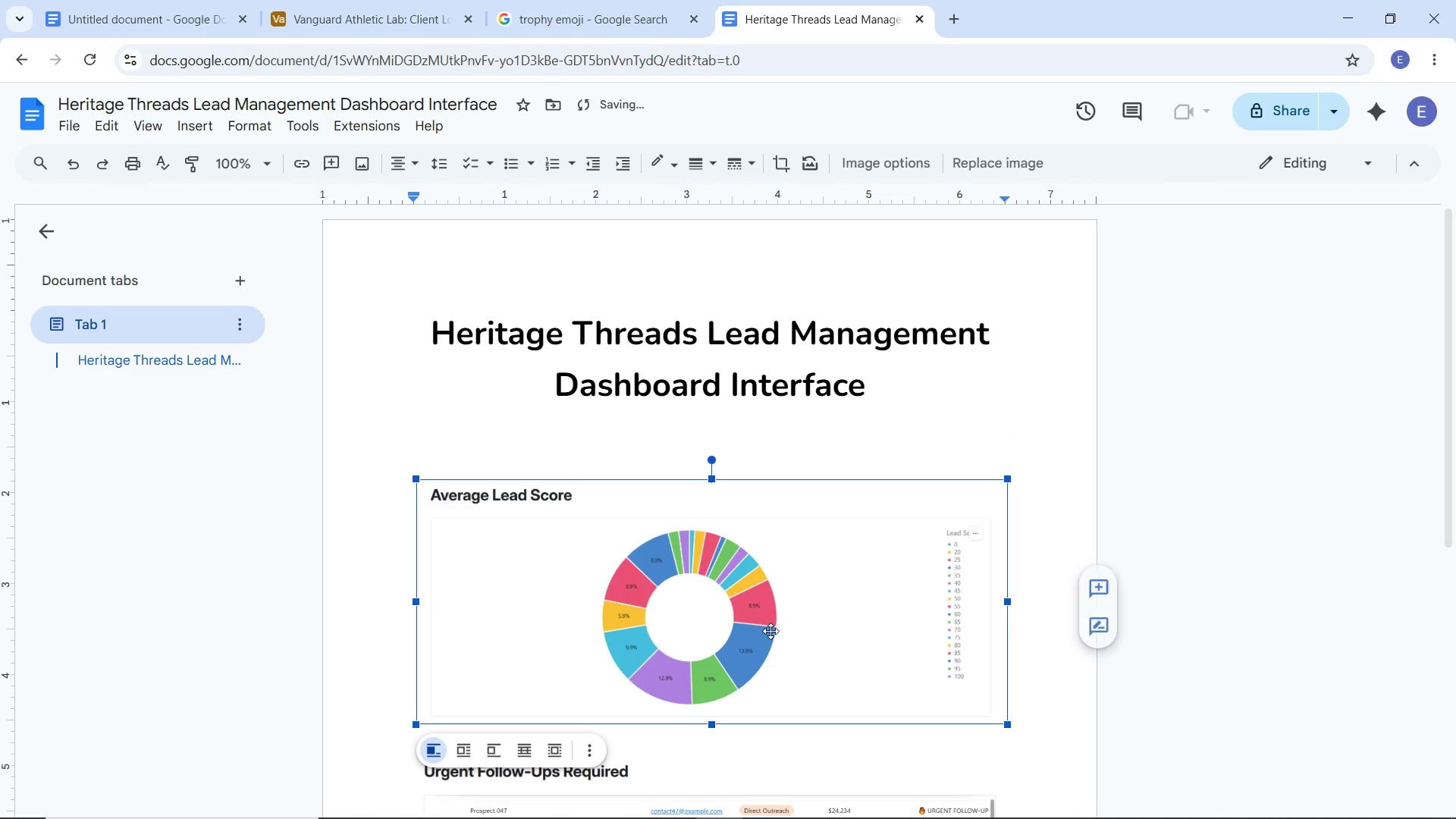 
key(Delete)
 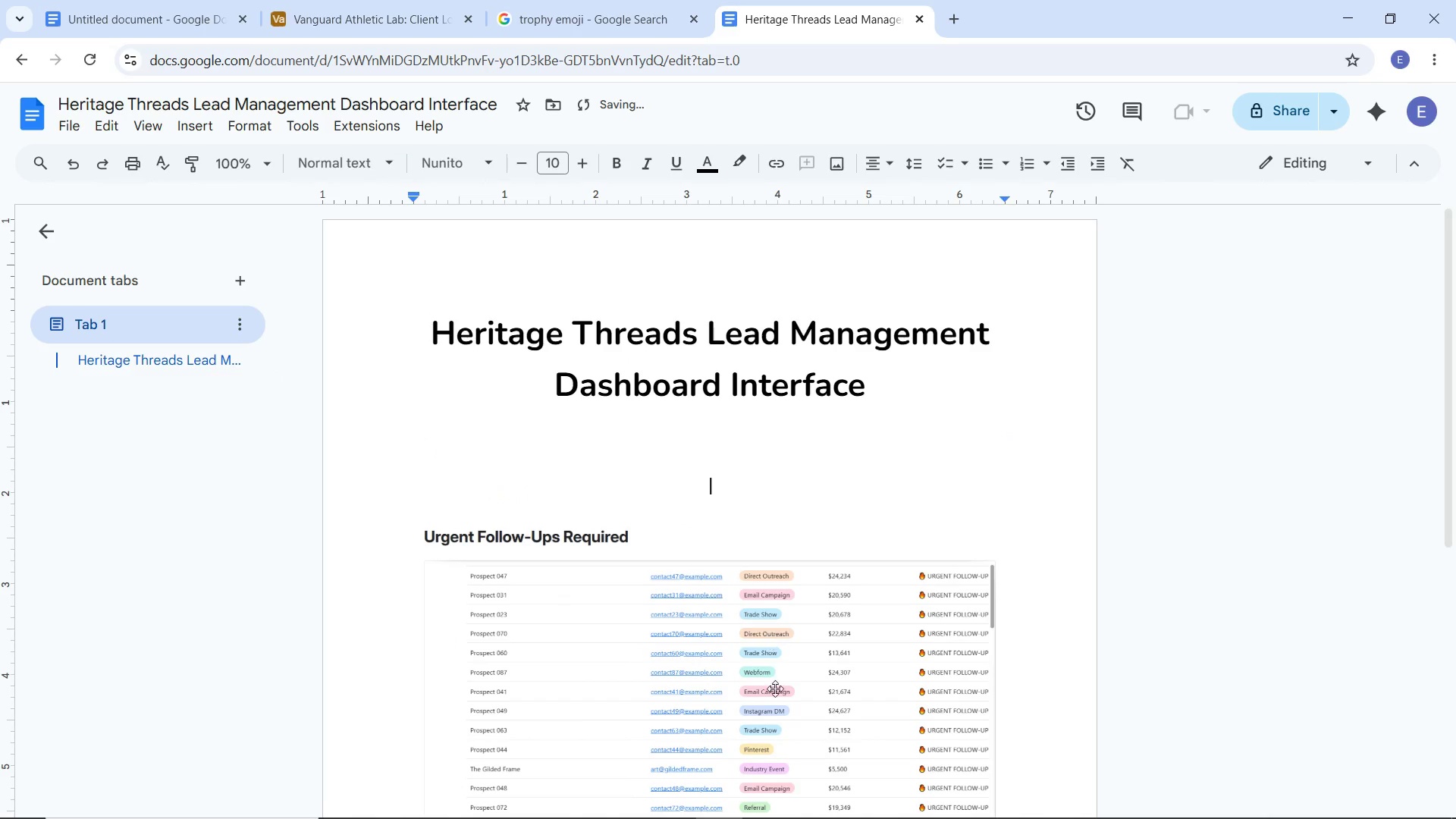 
left_click([779, 696])
 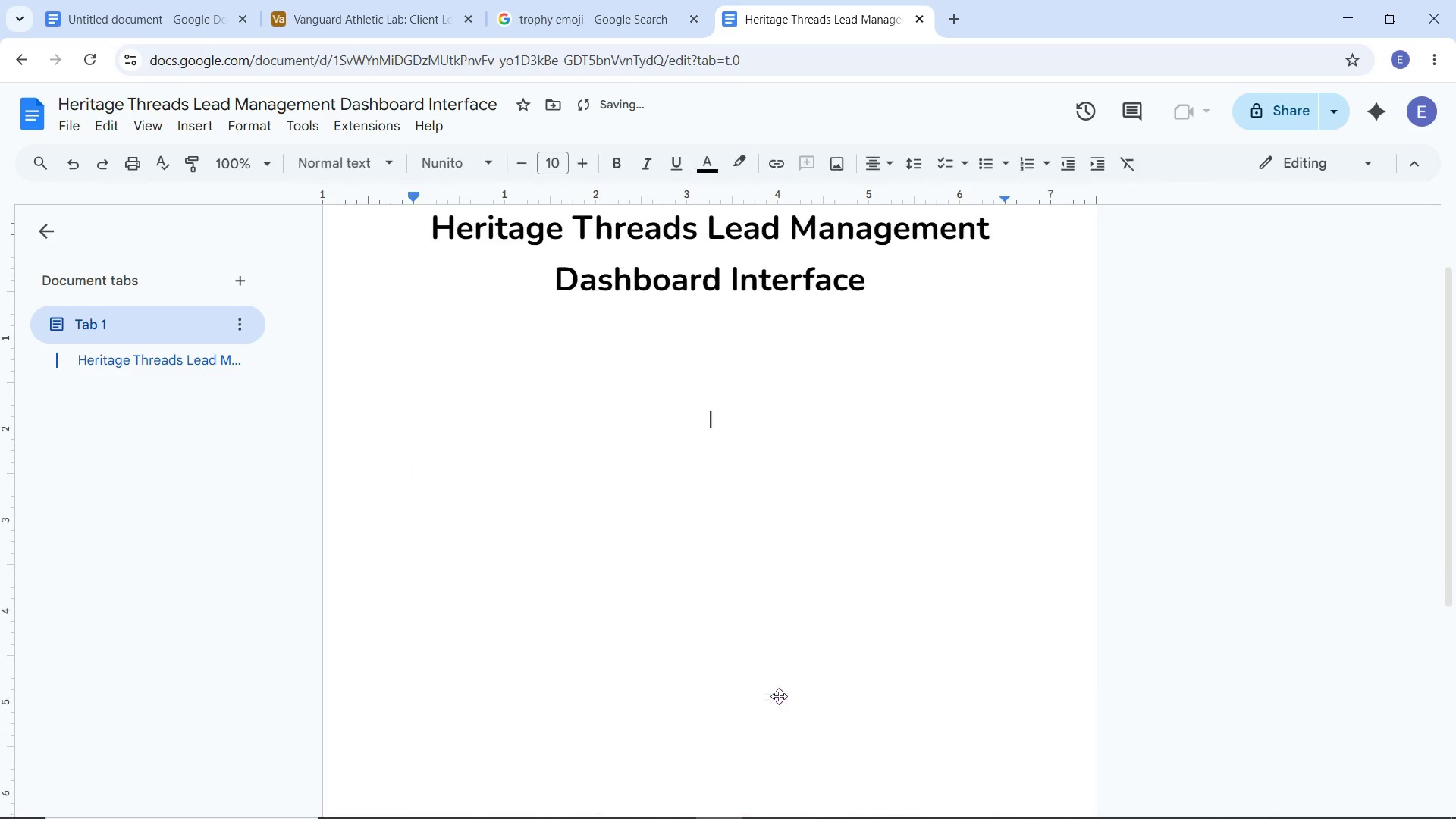 
key(Delete)
 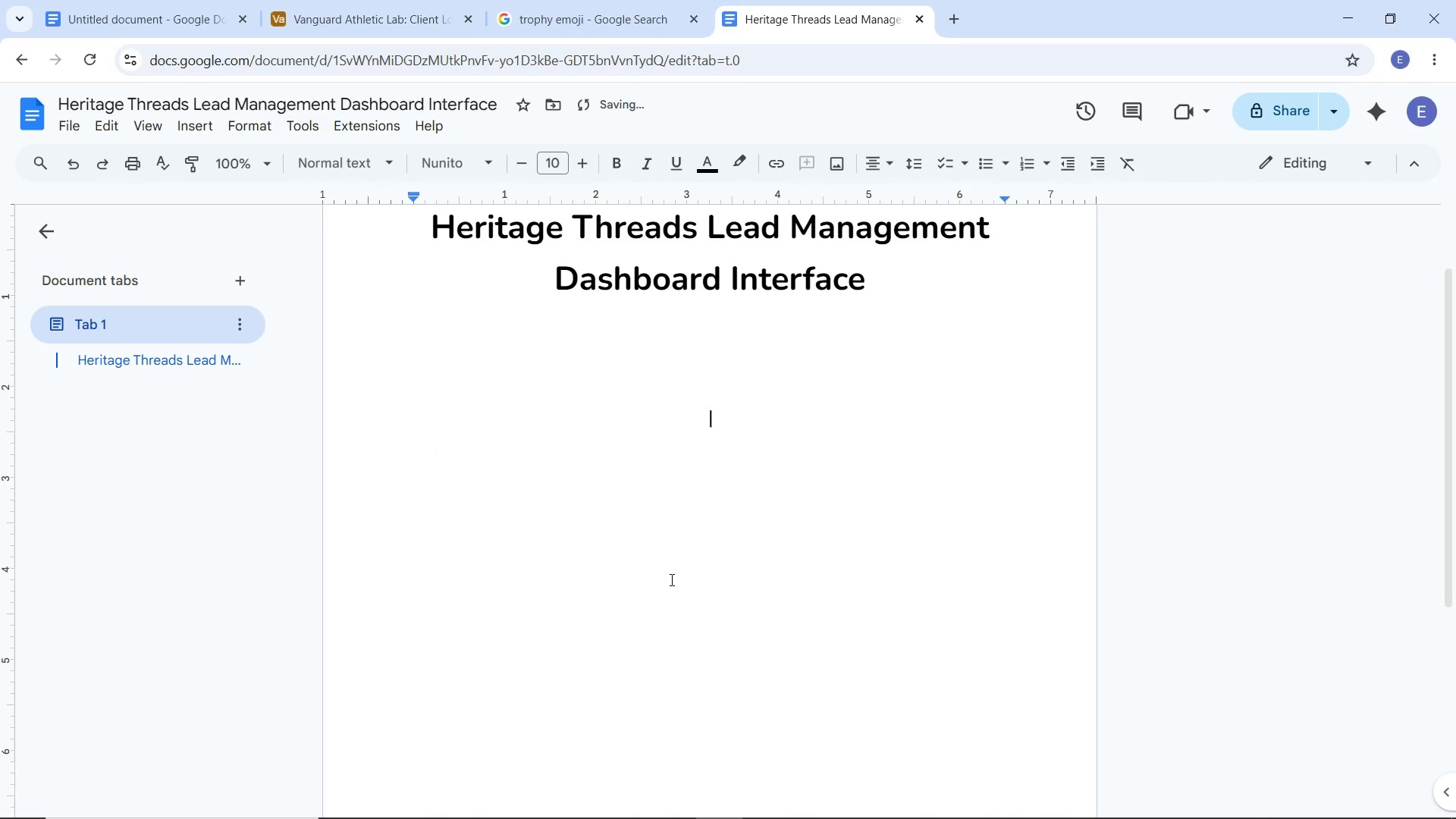 
key(Backspace)
 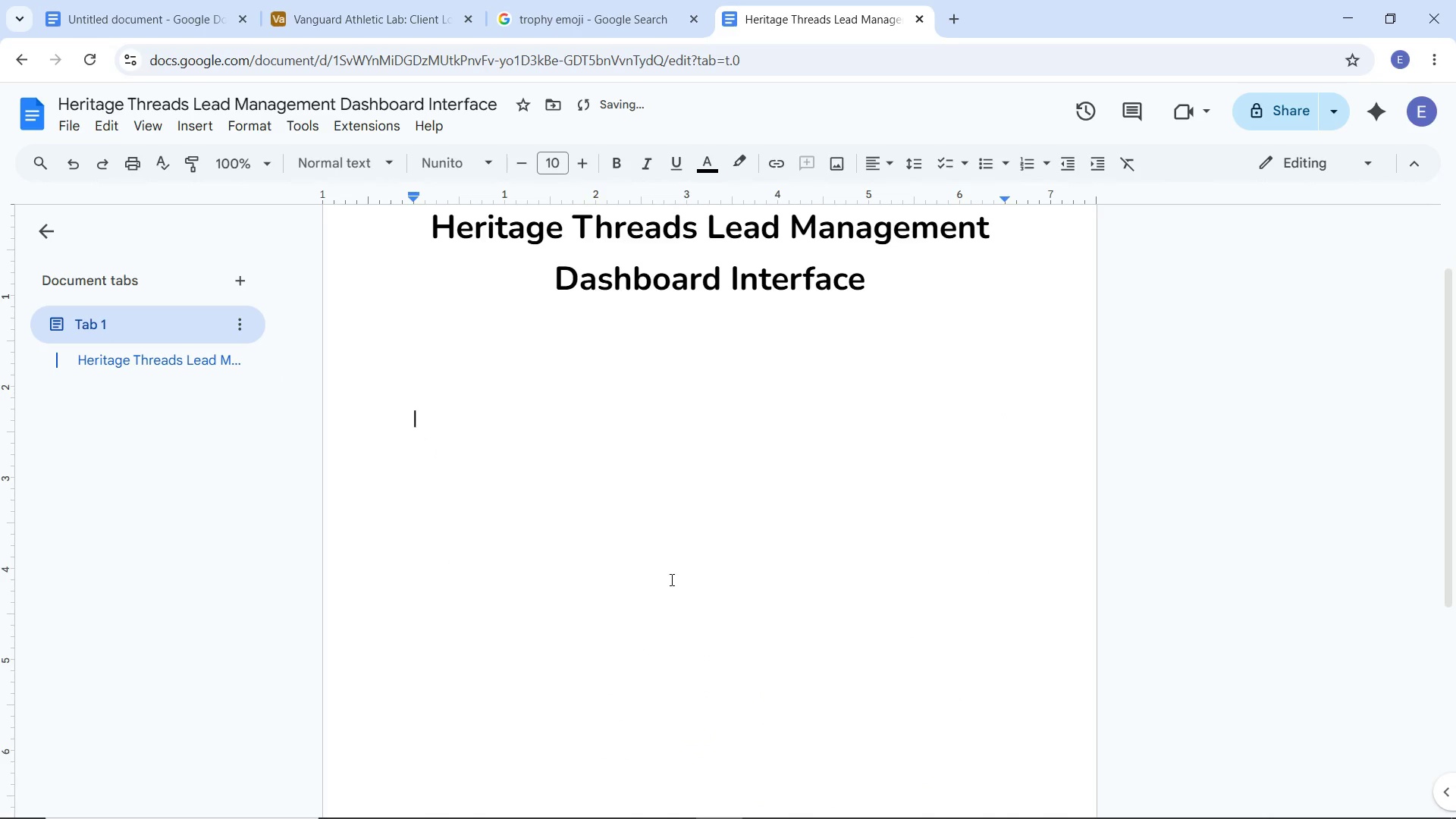 
key(Backspace)
 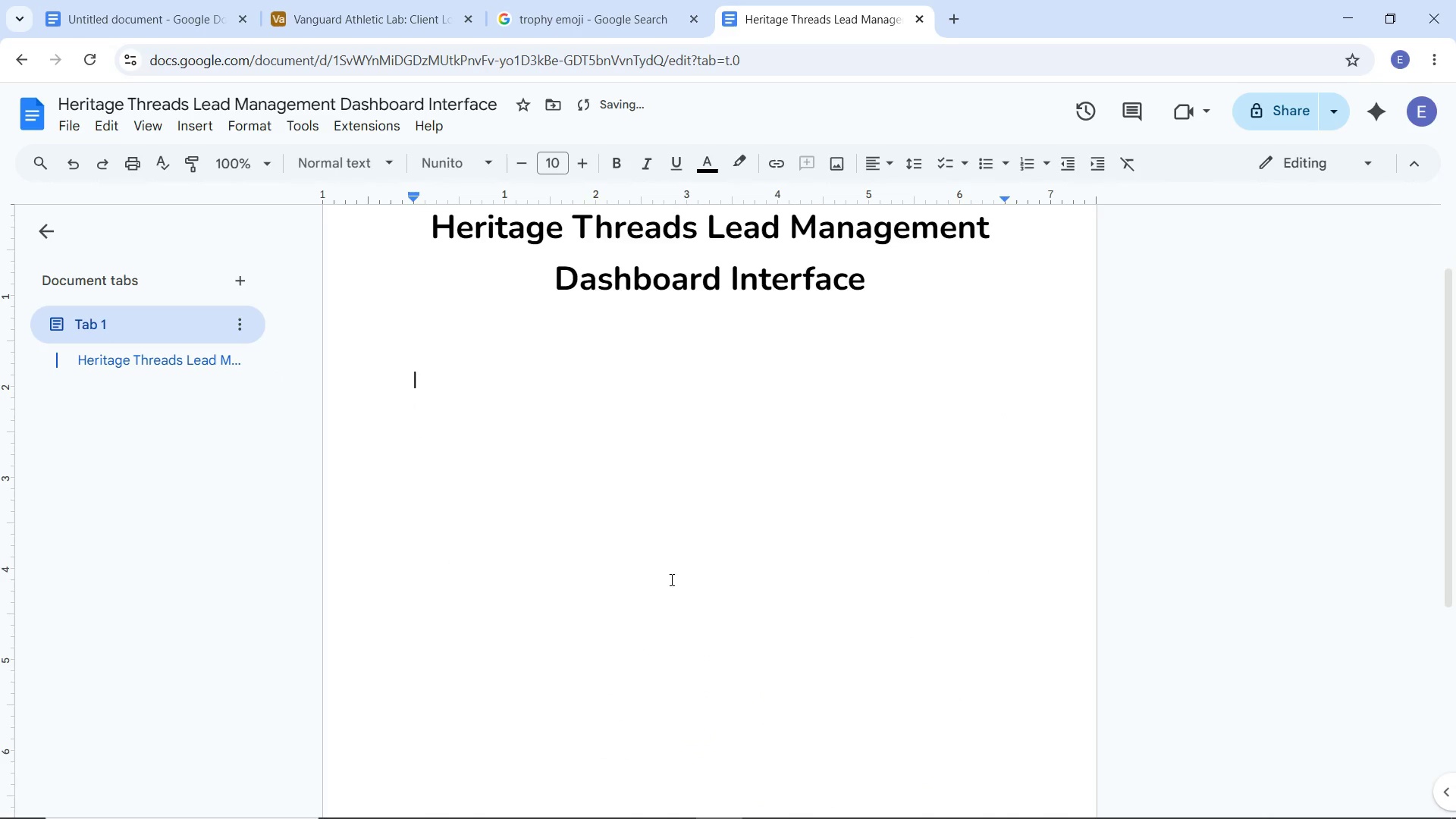 
key(Backspace)
 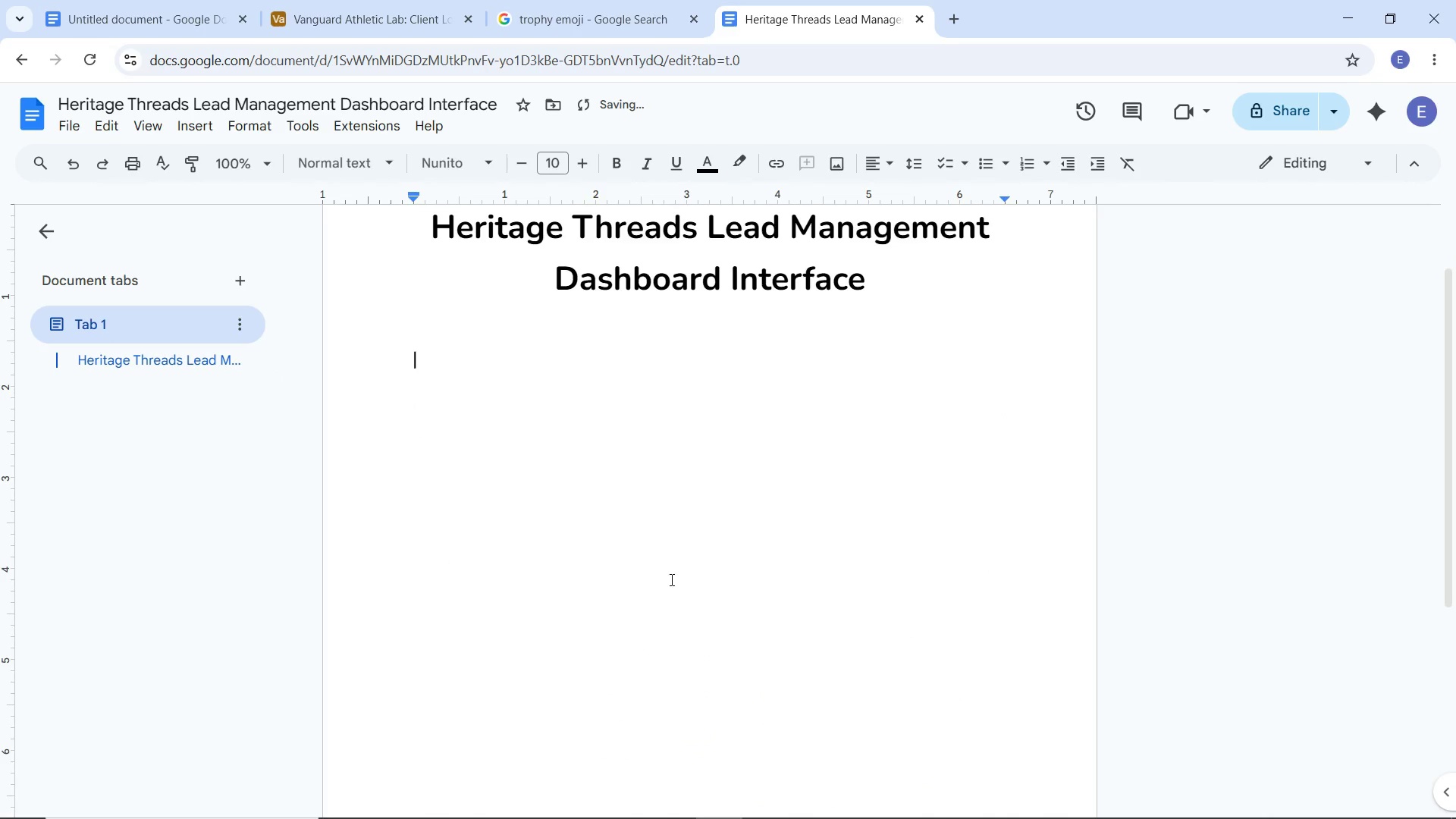 
key(Backspace)
 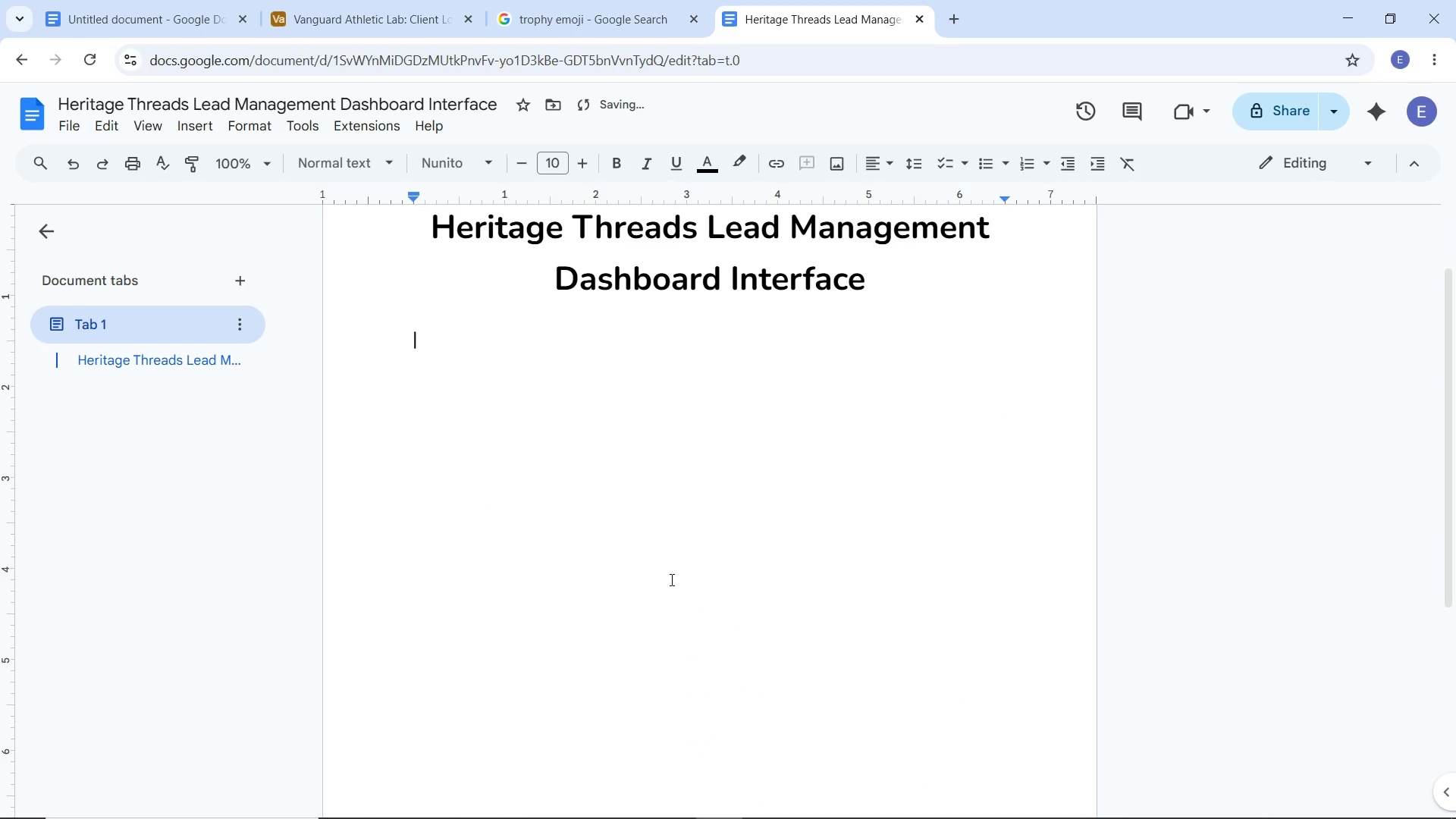 
key(Backspace)
 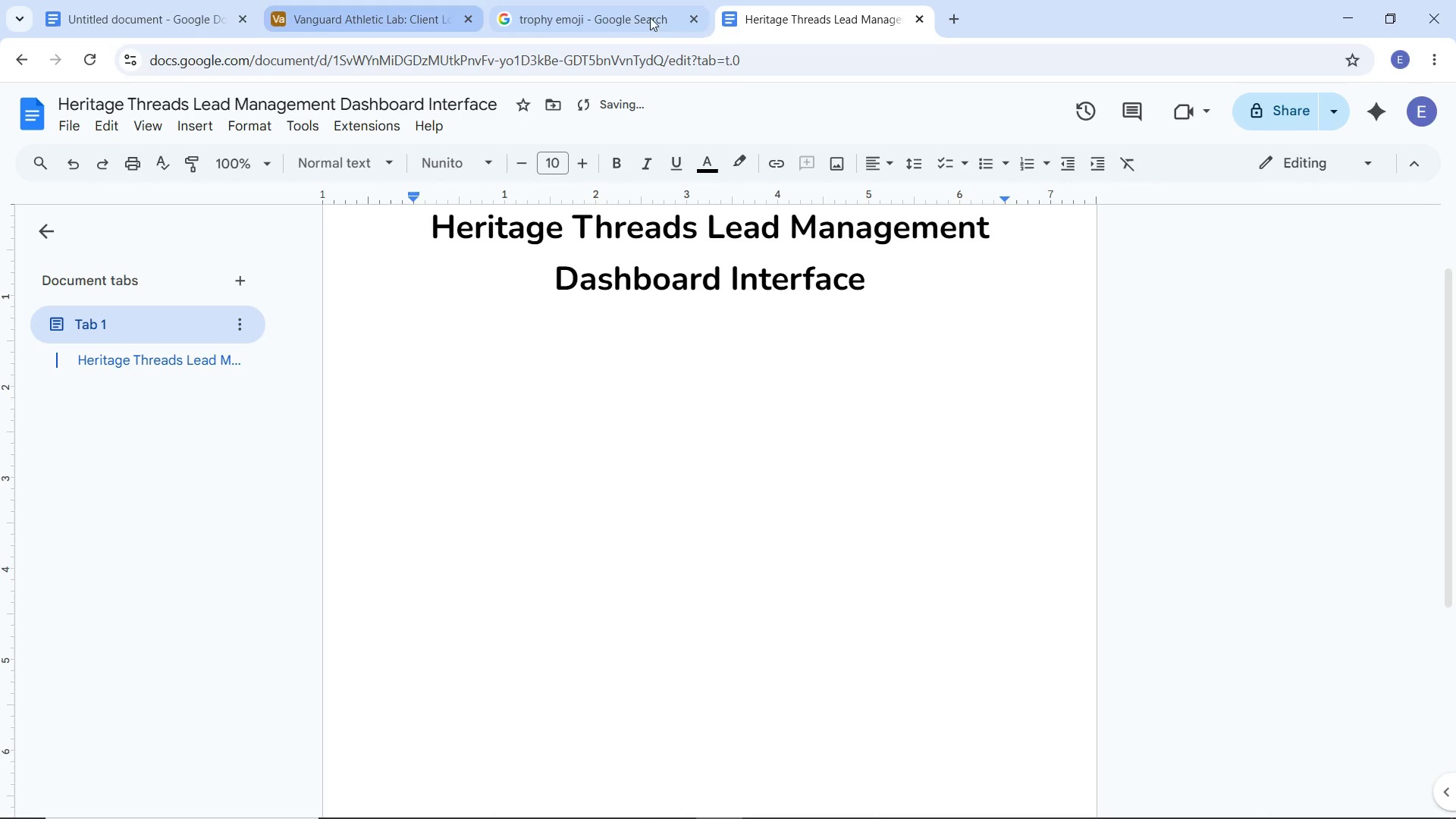 
left_click([691, 18])
 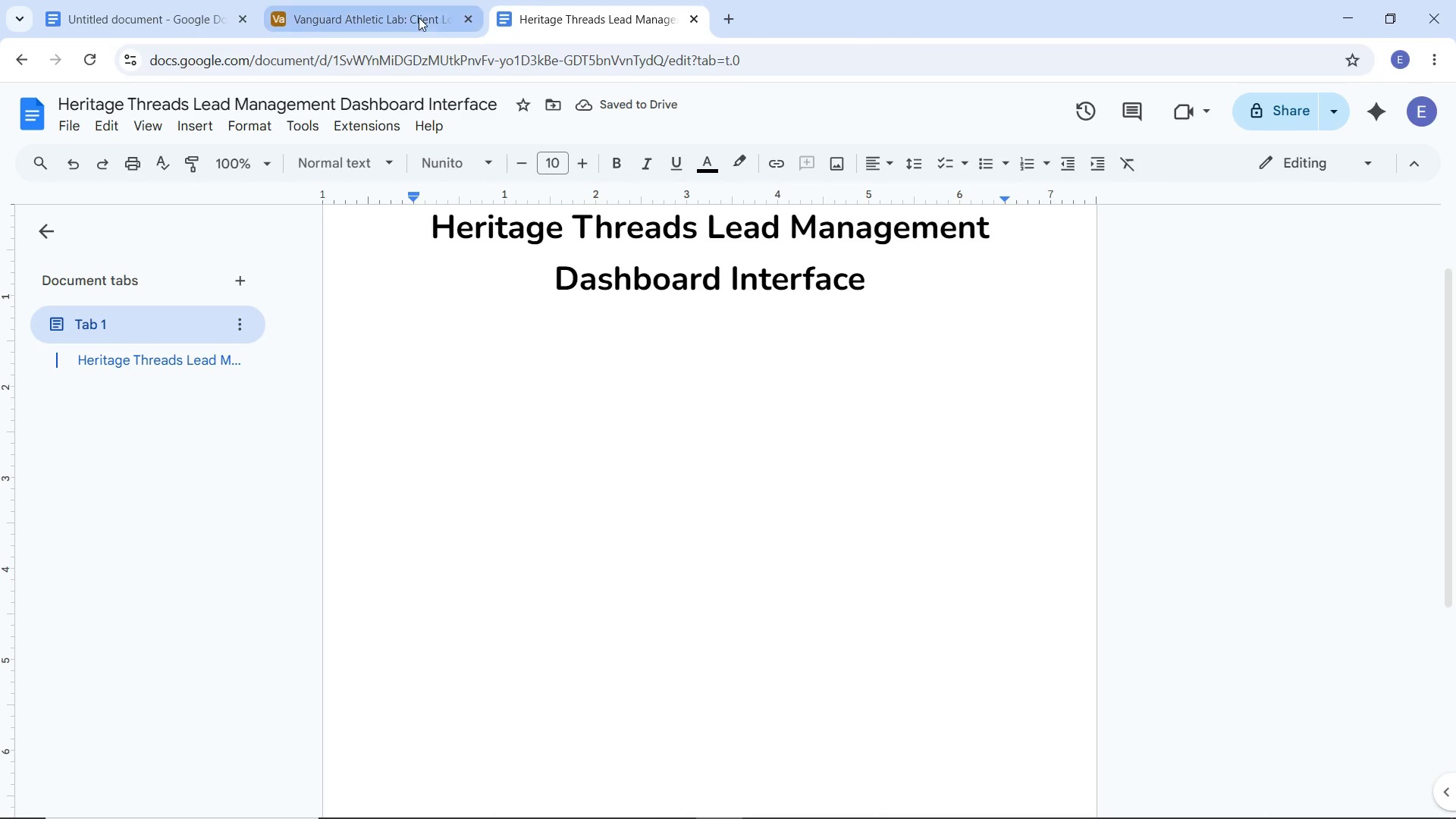 
left_click([419, 17])
 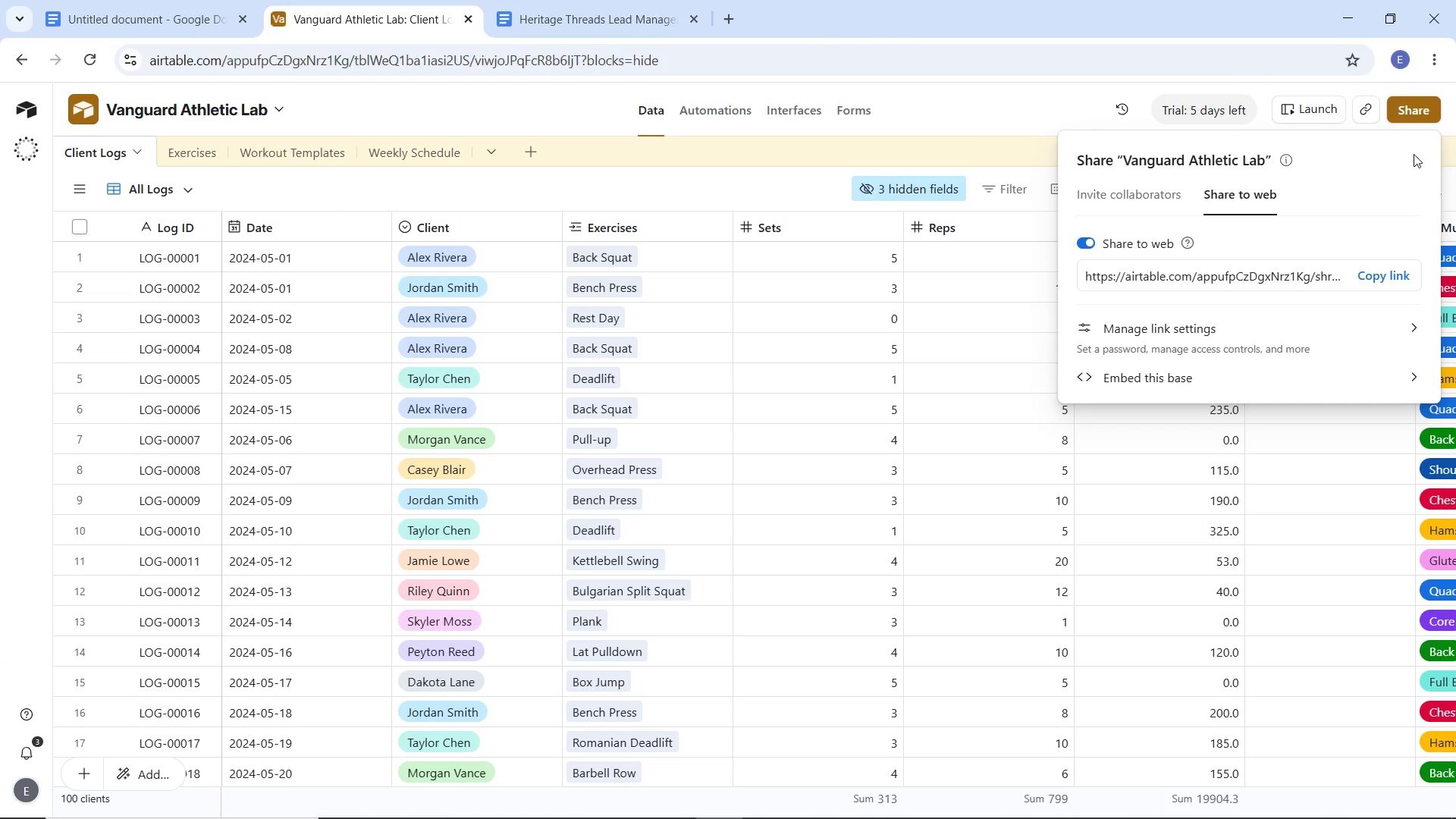 
left_click([1401, 109])
 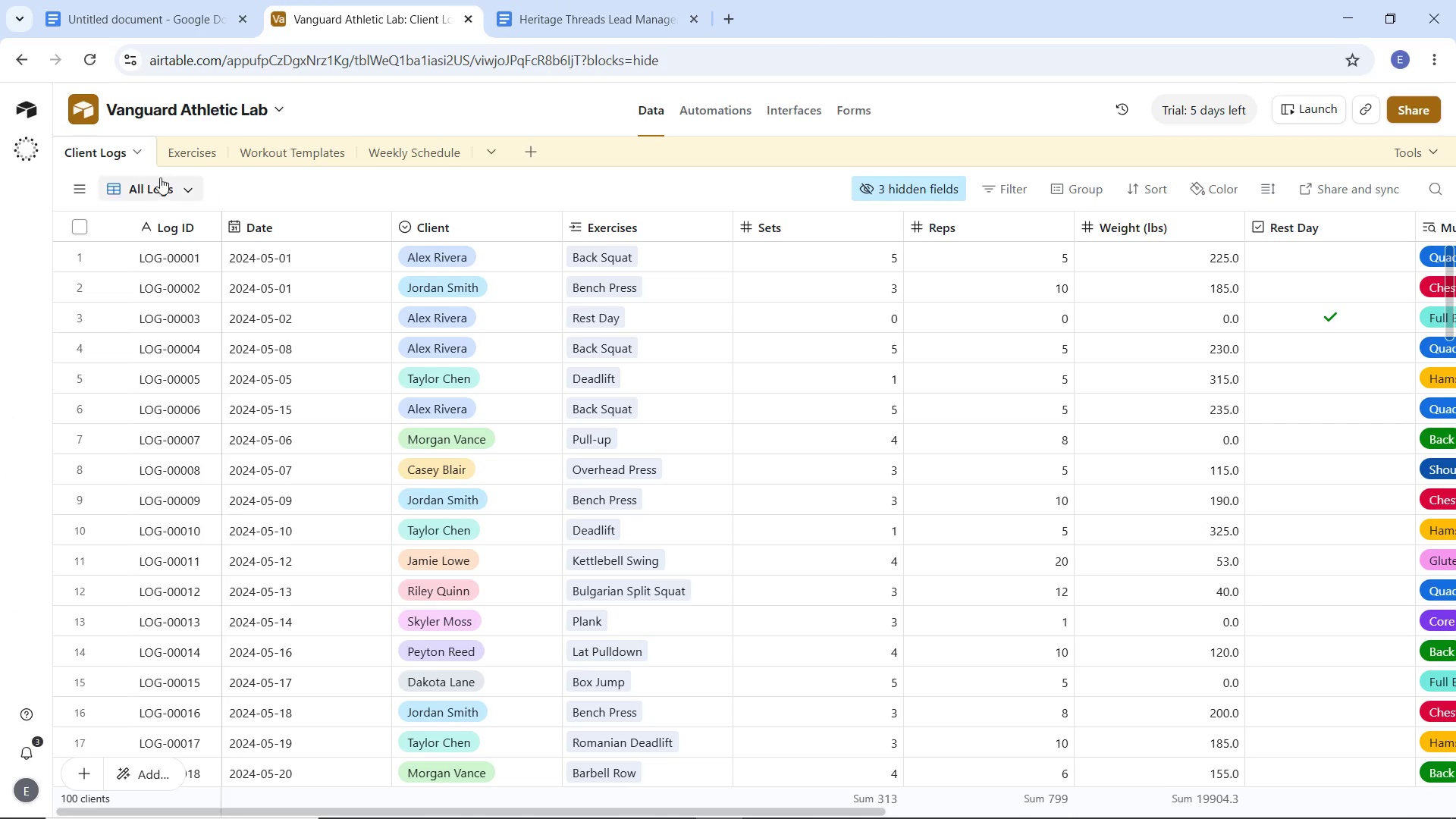 
mouse_move([96, 162])
 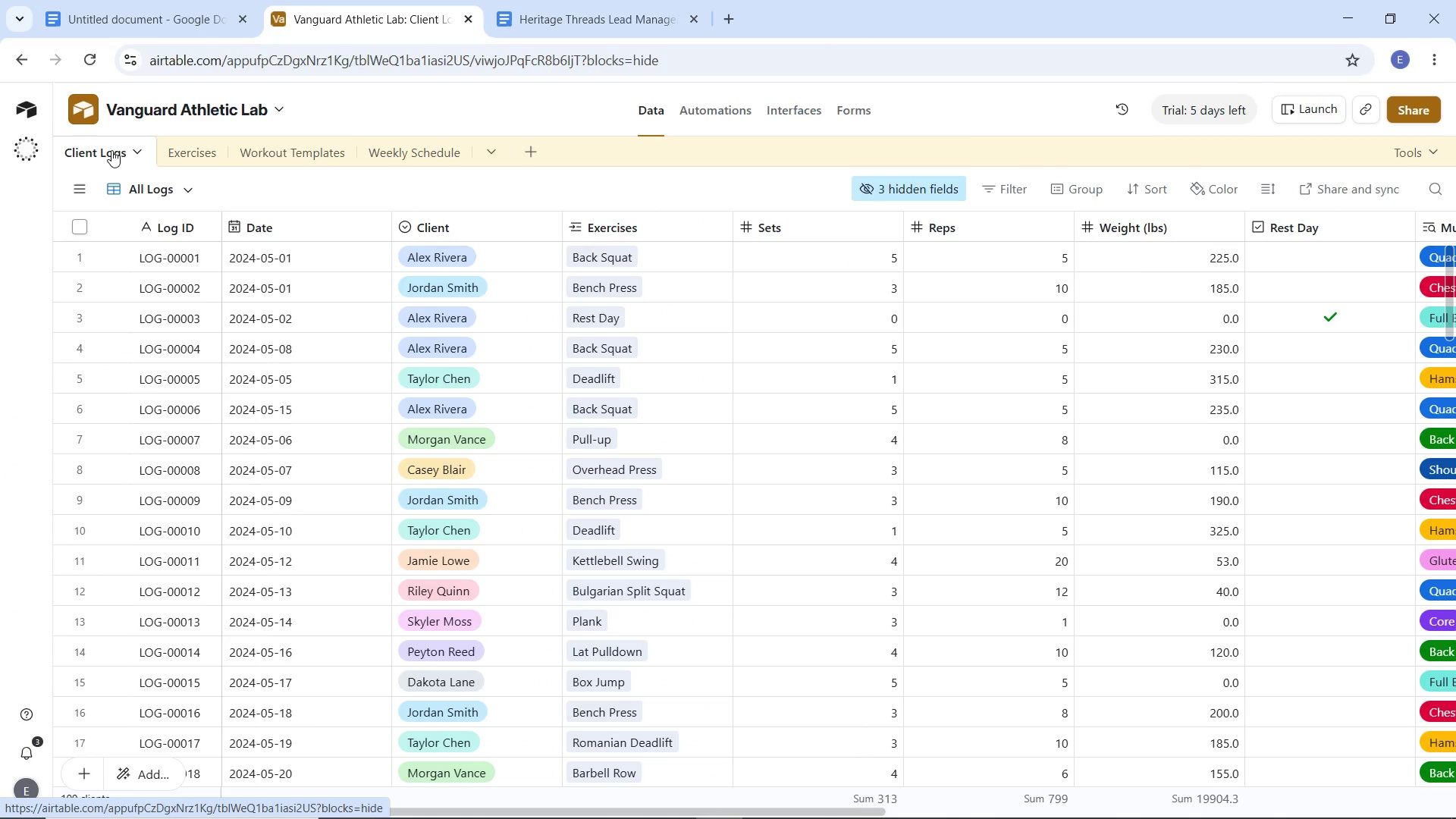 
left_click([111, 150])
 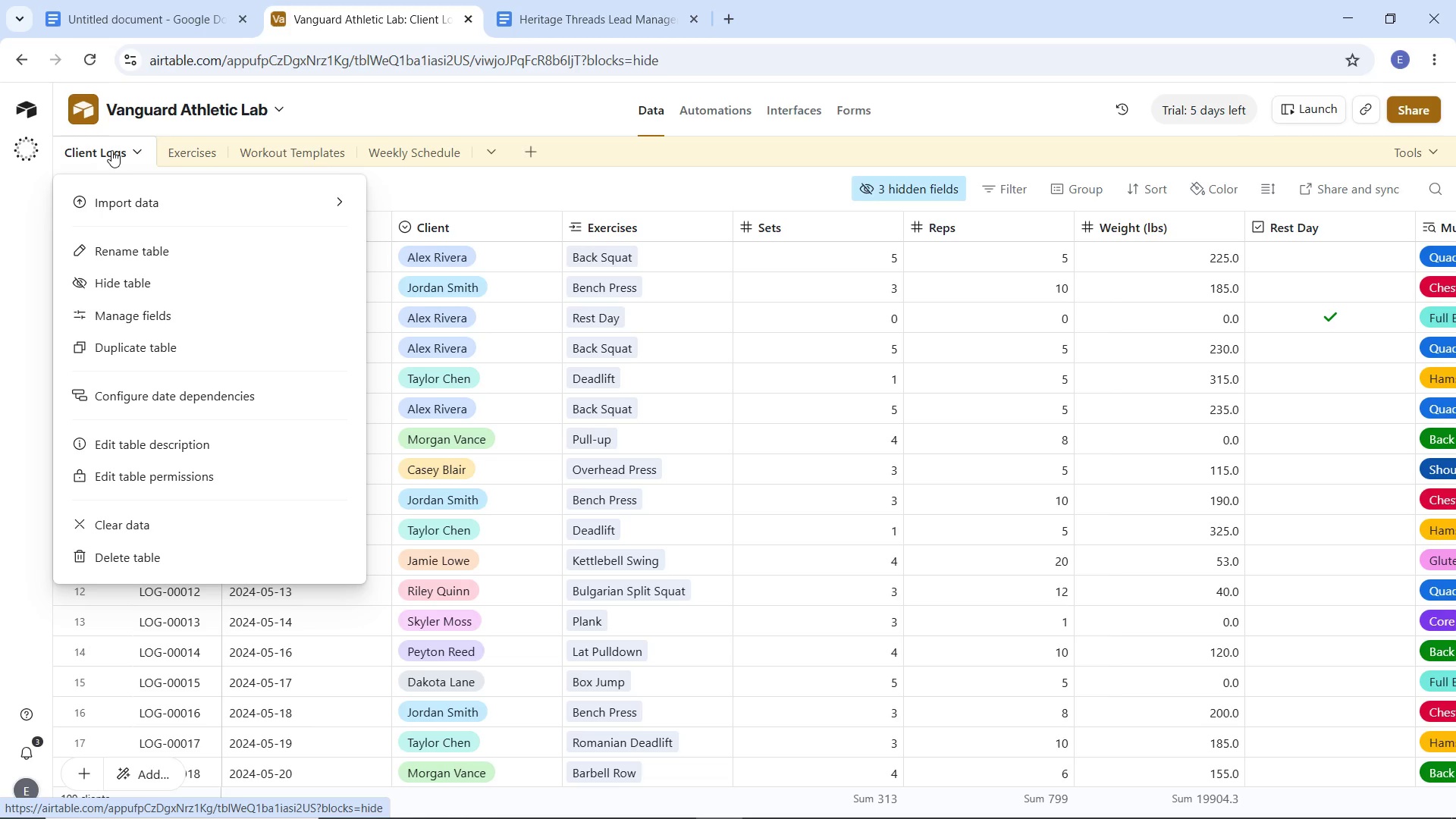 
wait(12.25)
 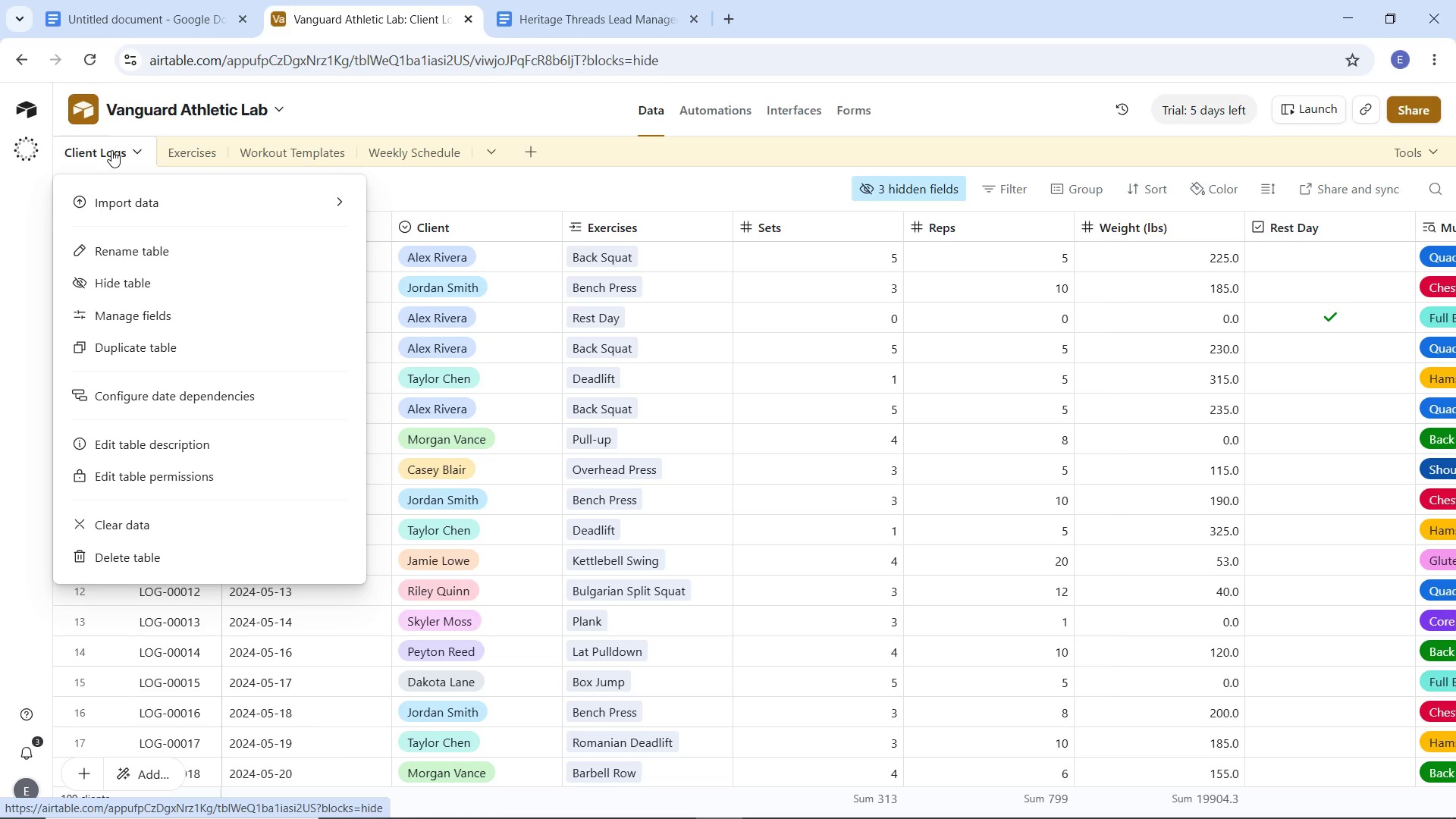 
left_click([111, 150])
 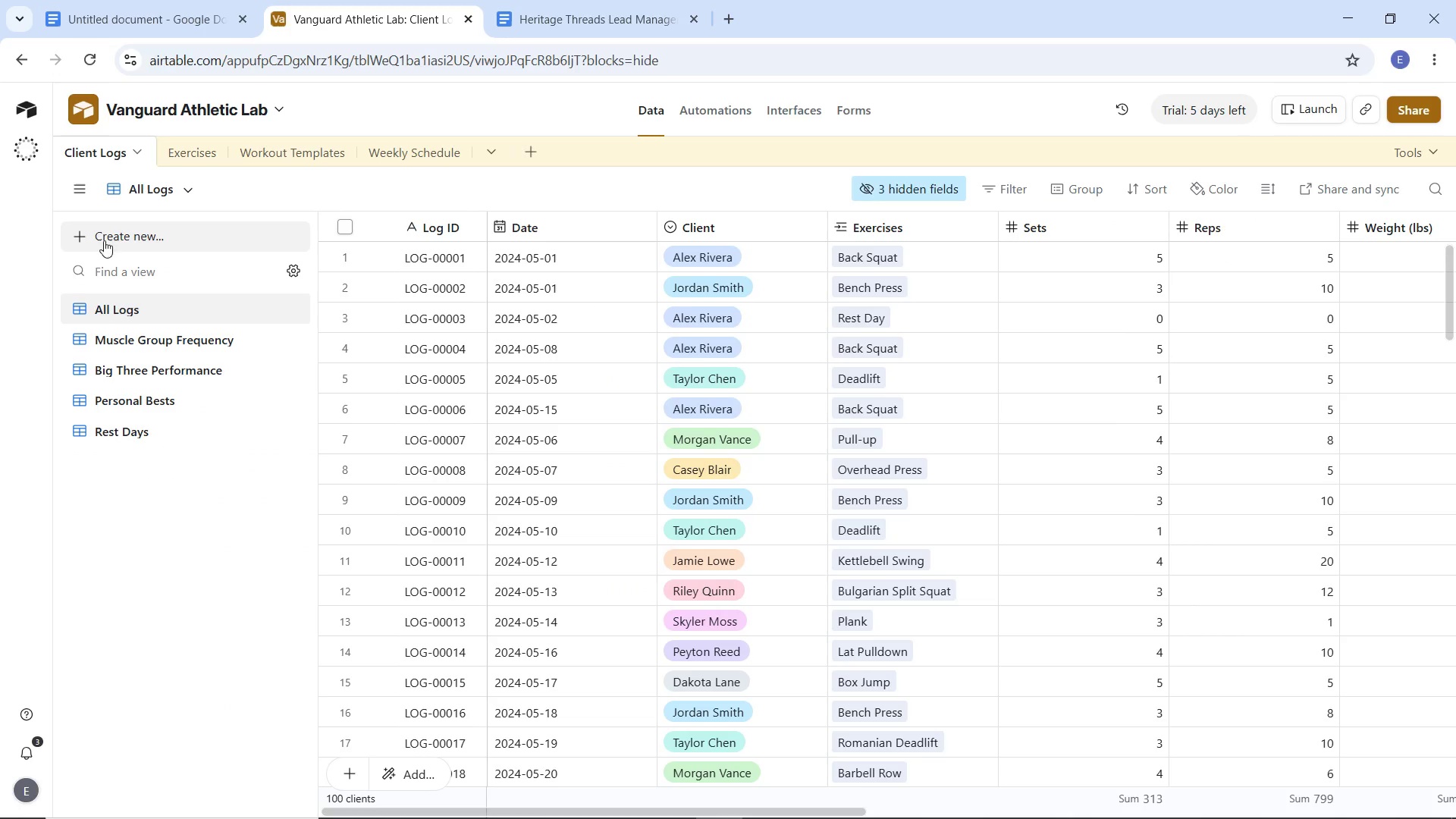 
left_click([299, 268])
 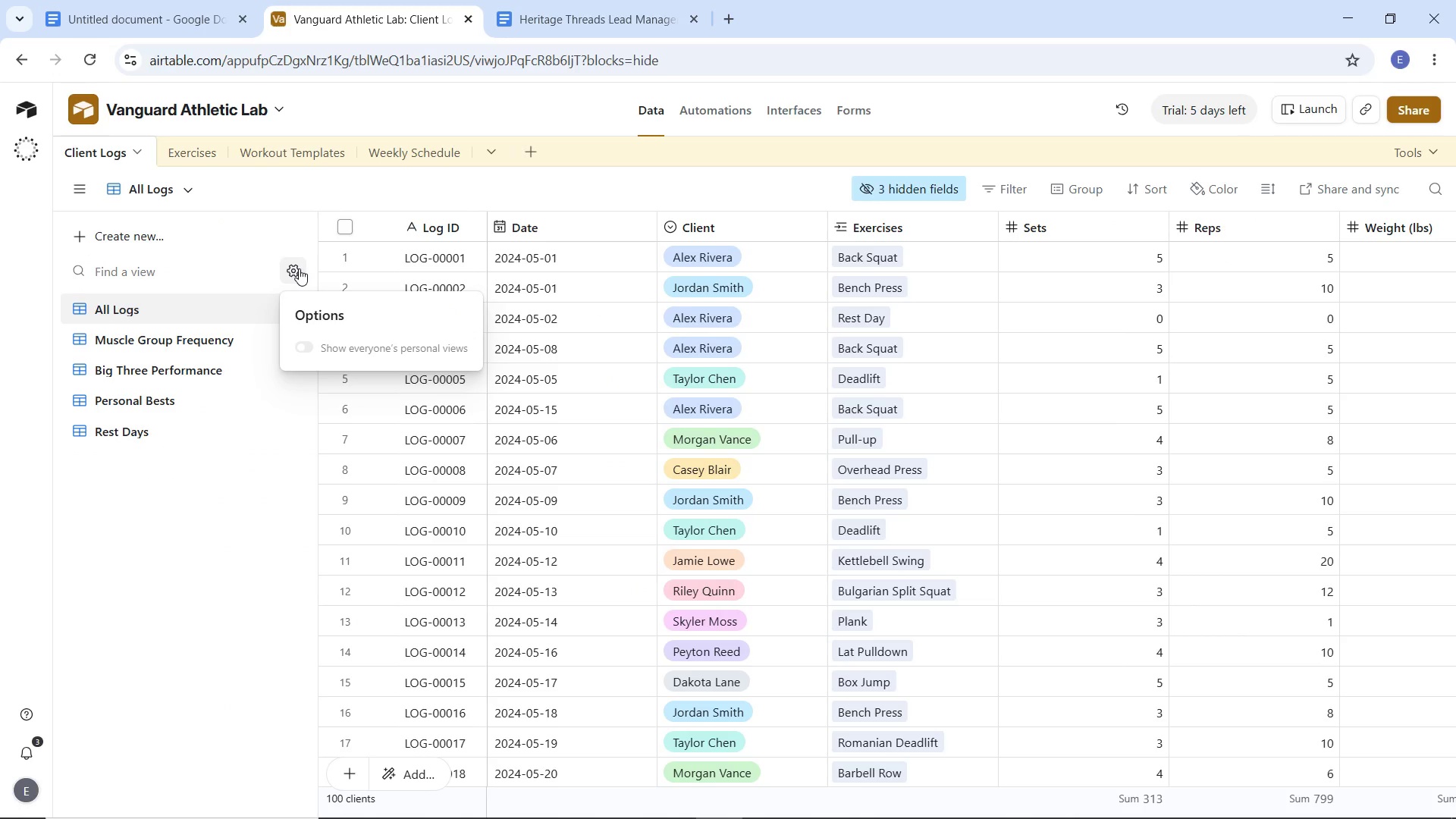 
left_click([299, 268])
 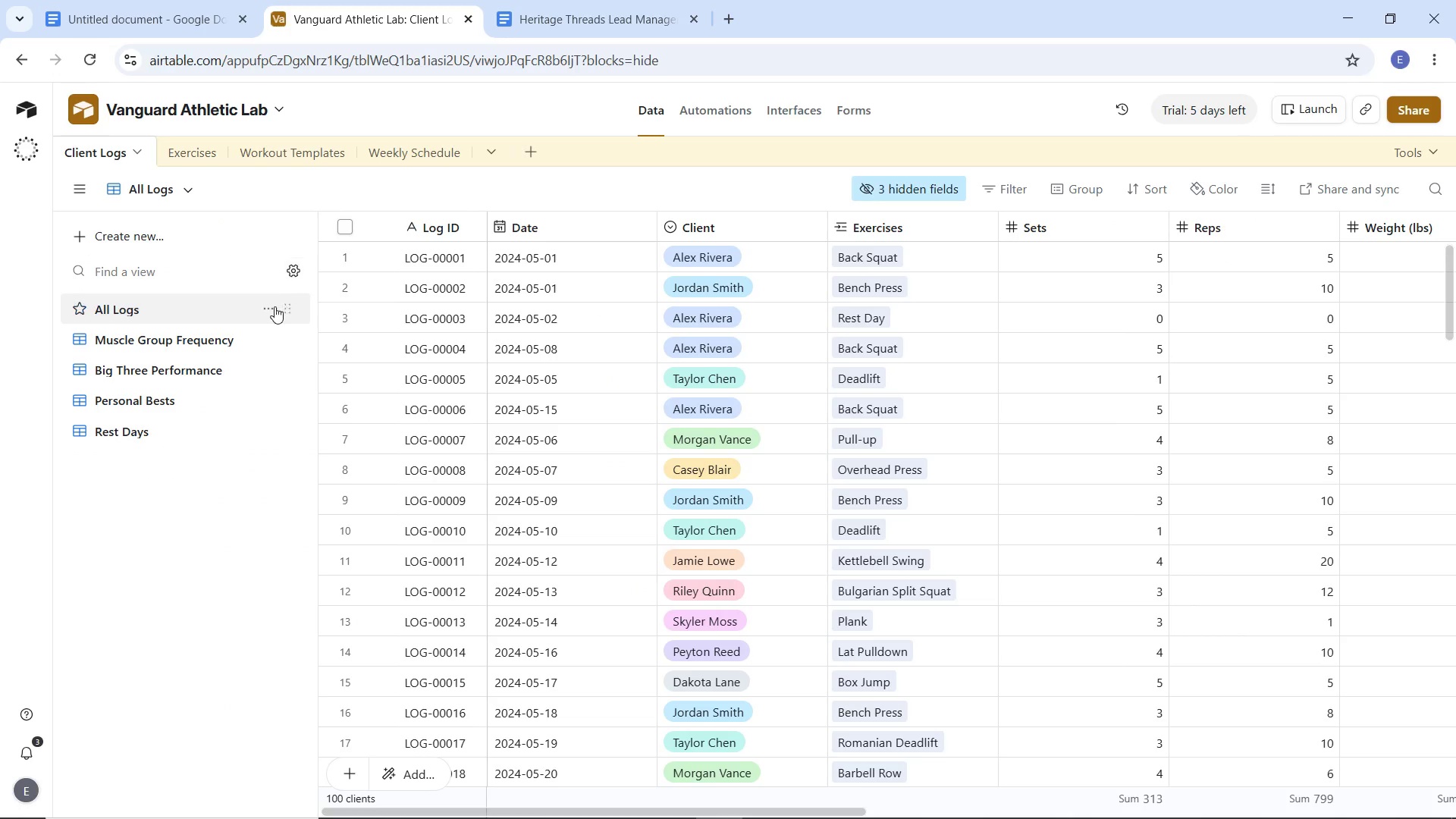 
left_click([263, 308])
 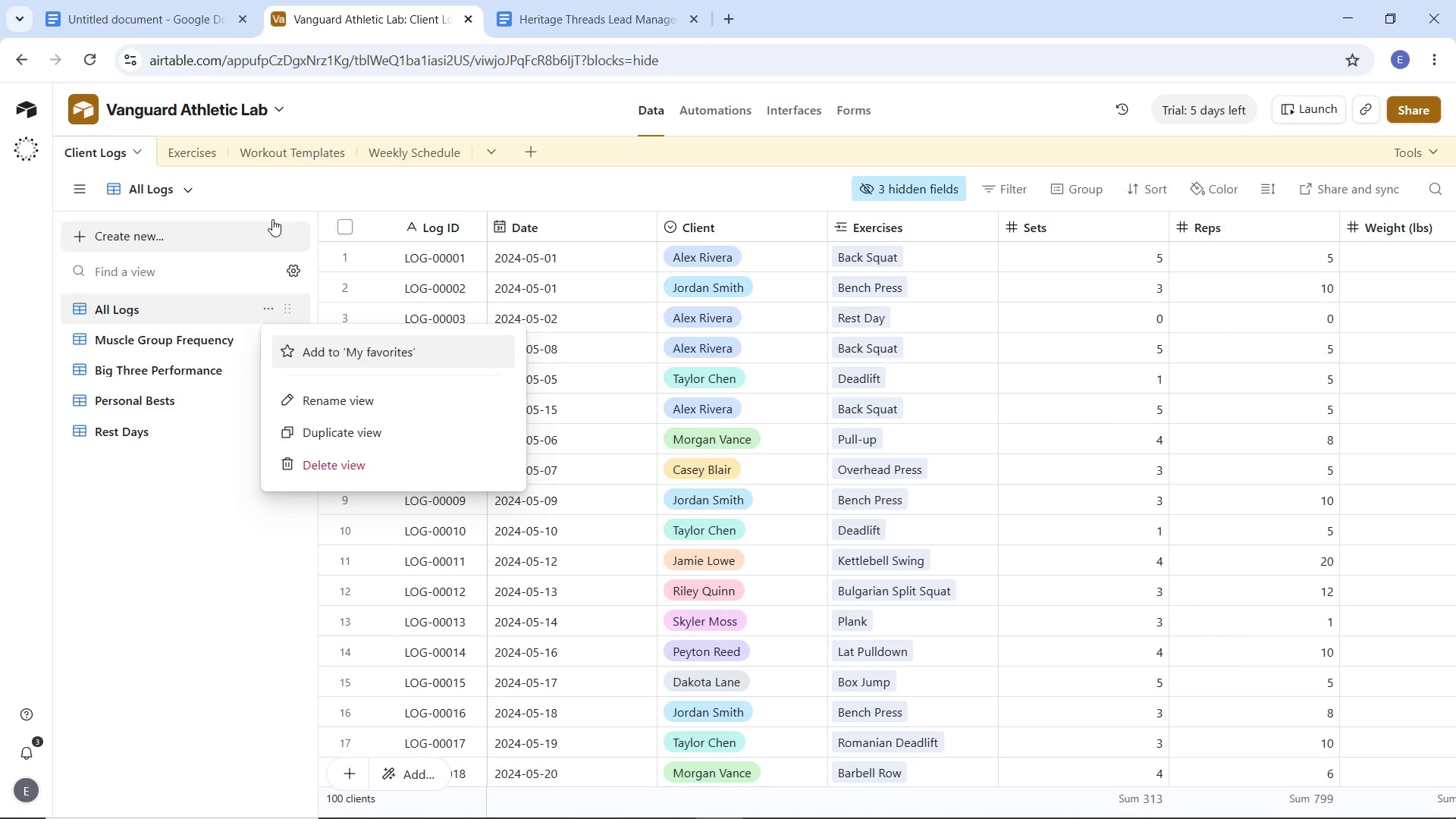 
left_click([269, 184])
 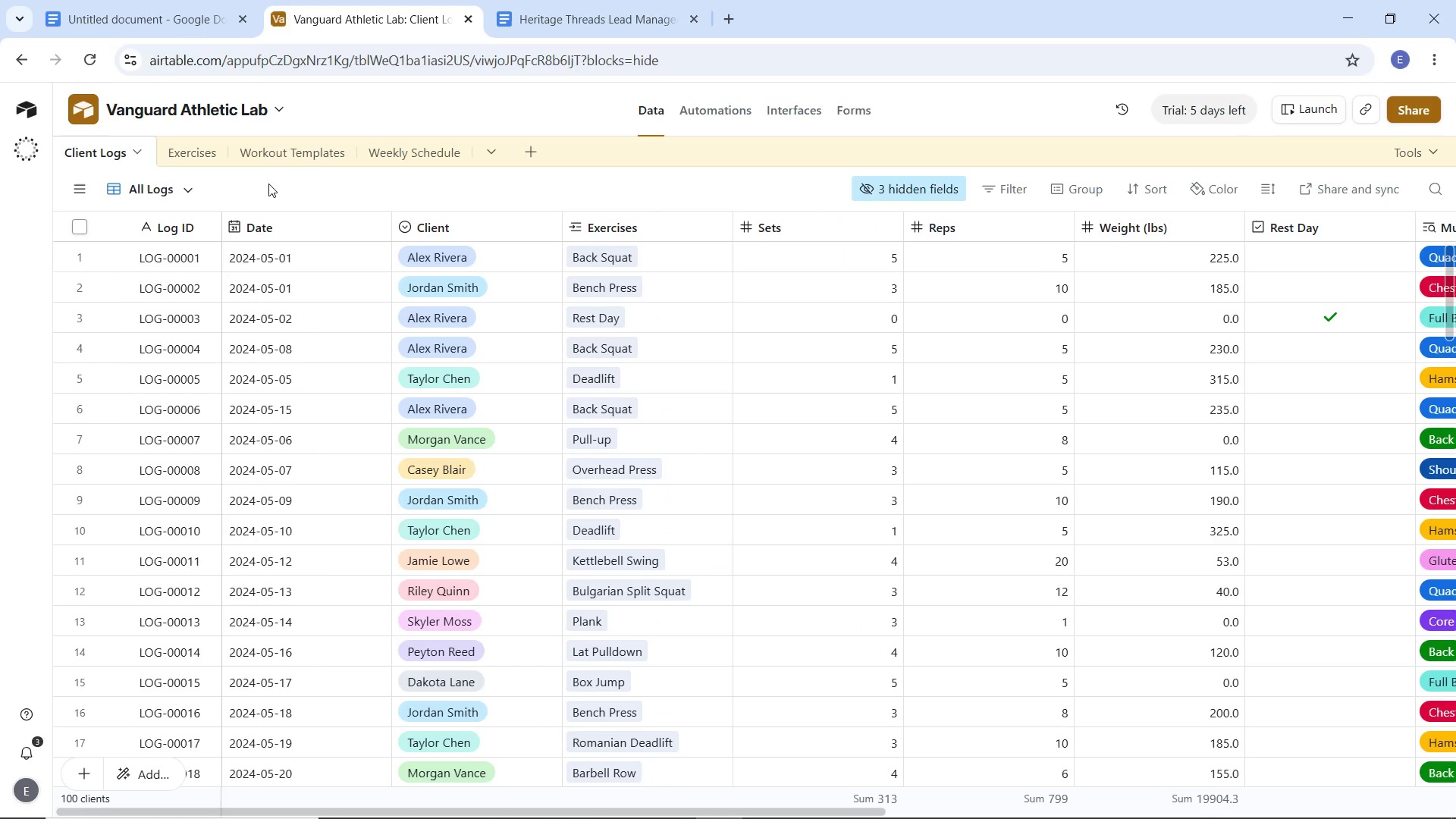 
wait(31.92)
 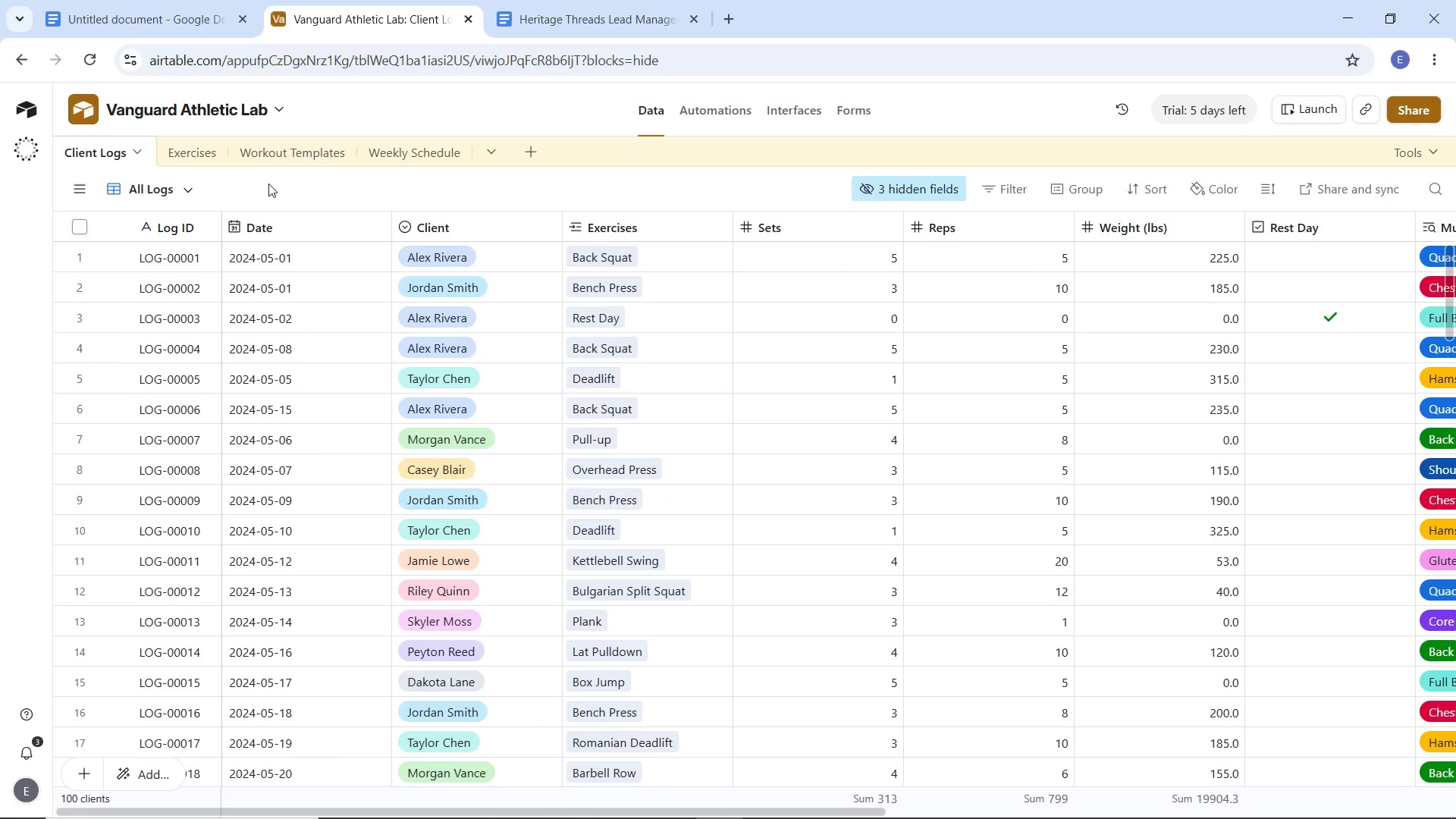 
left_click([1414, 154])
 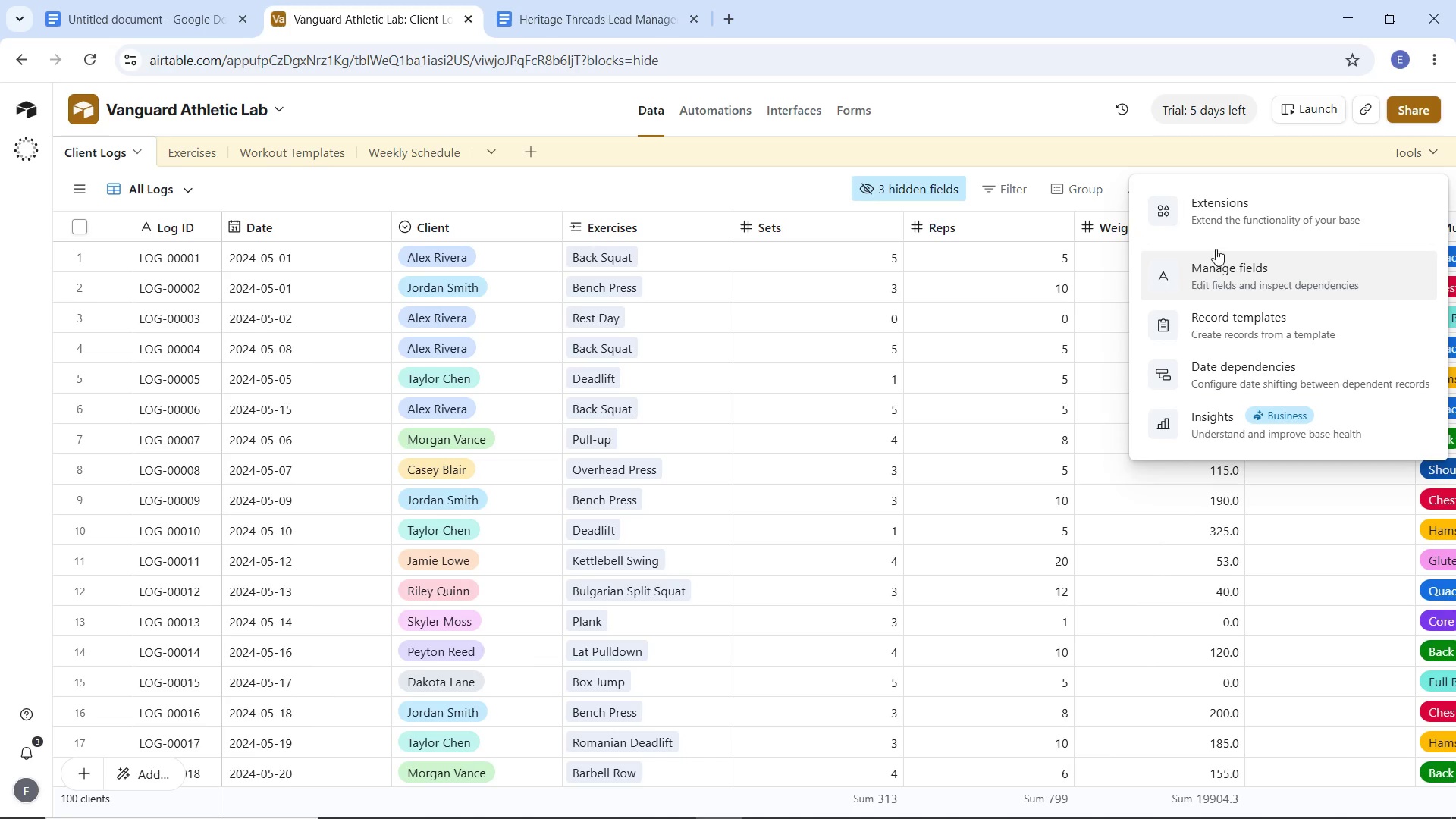 
left_click([1225, 207])
 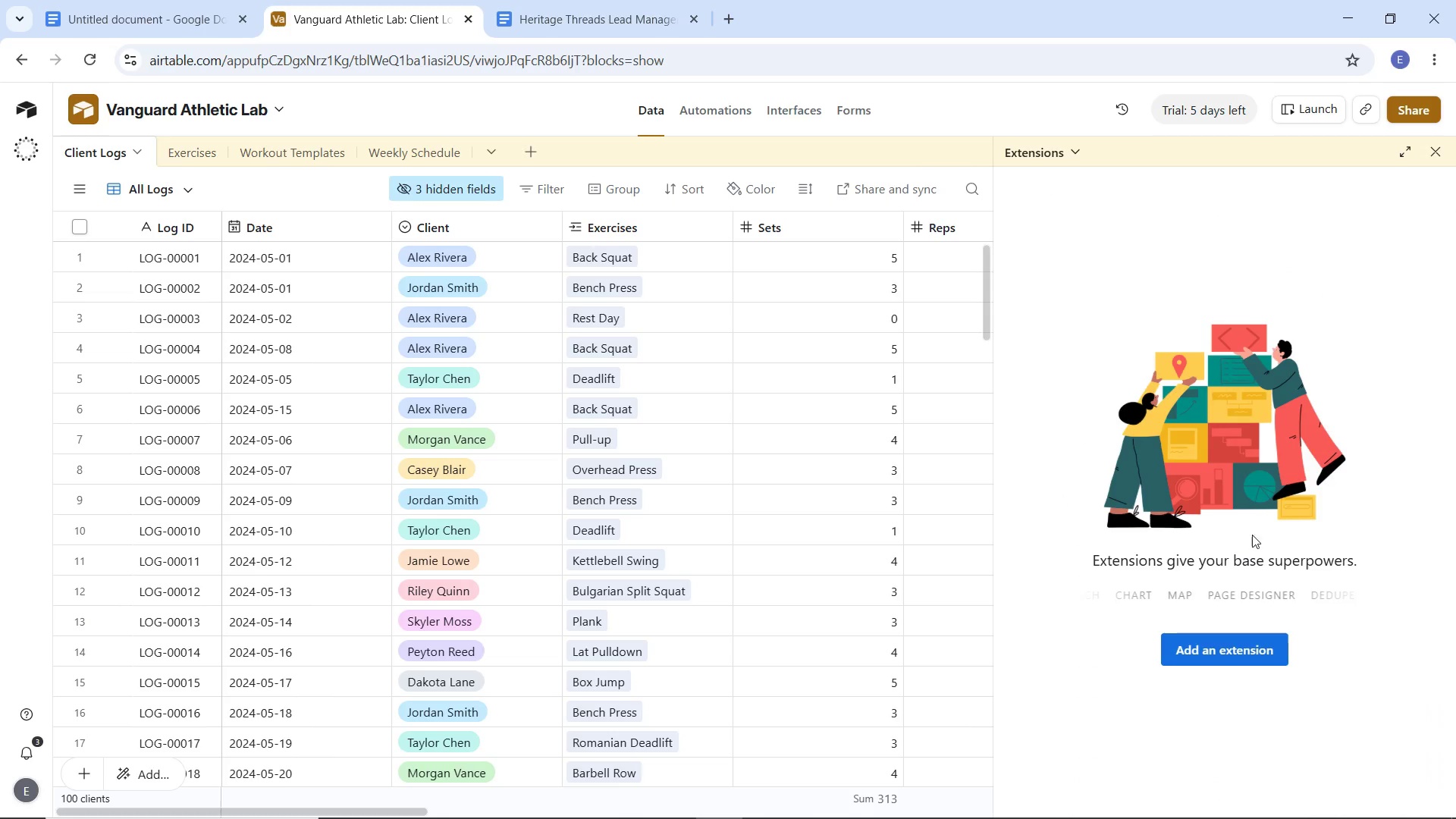 
left_click([1238, 648])
 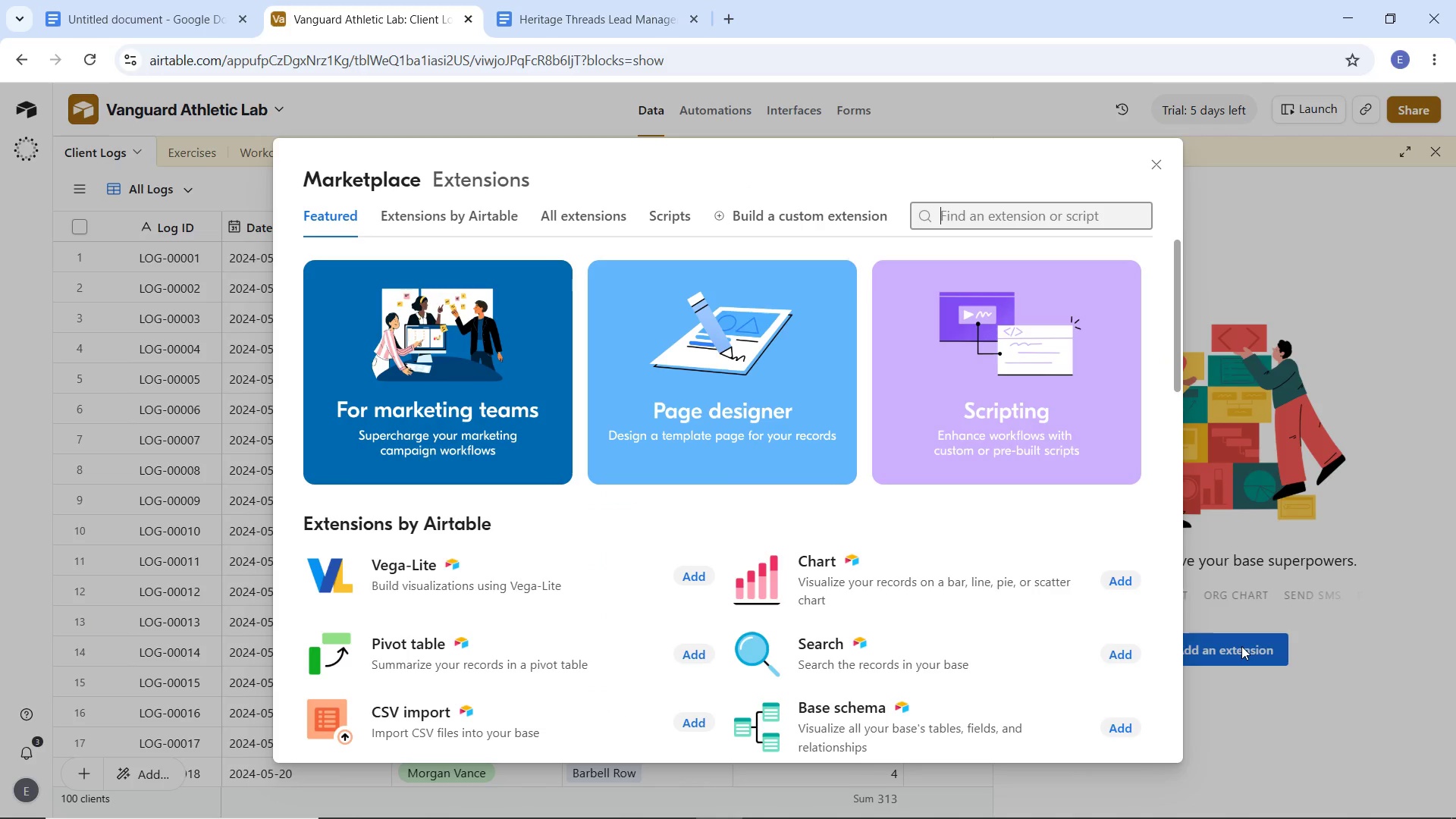 
wait(7.92)
 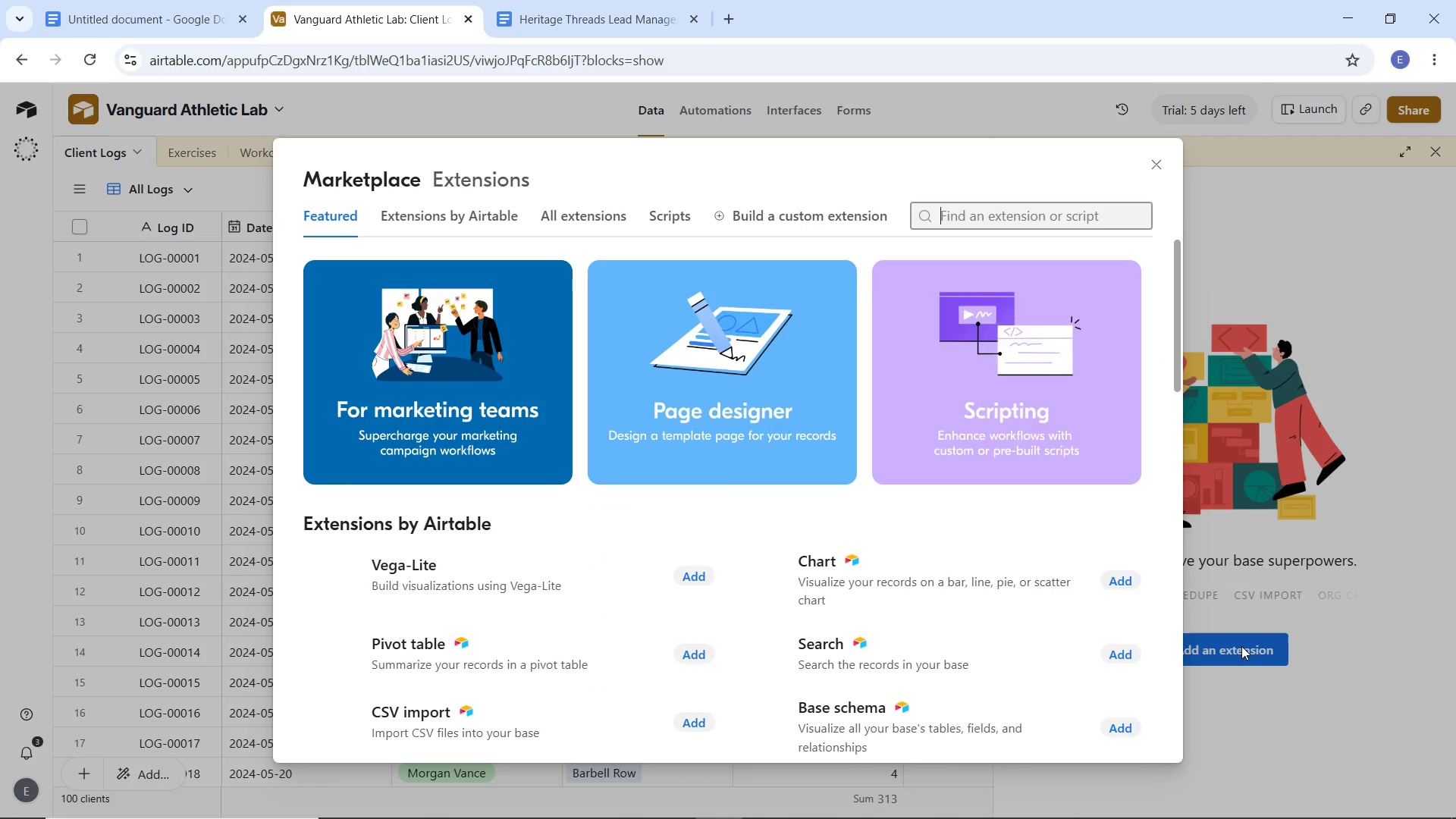 
type(base)
 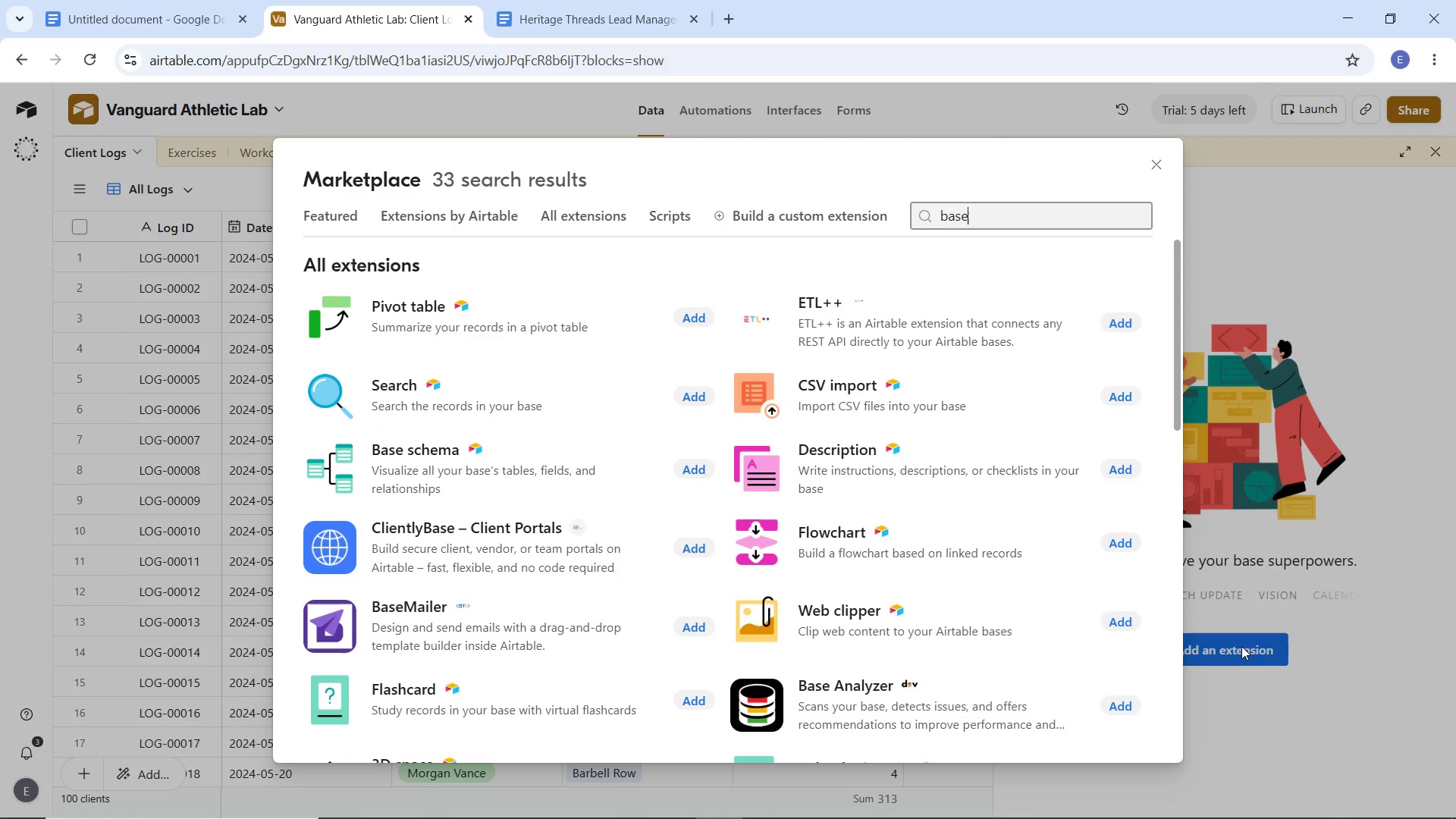 
key(Space)
 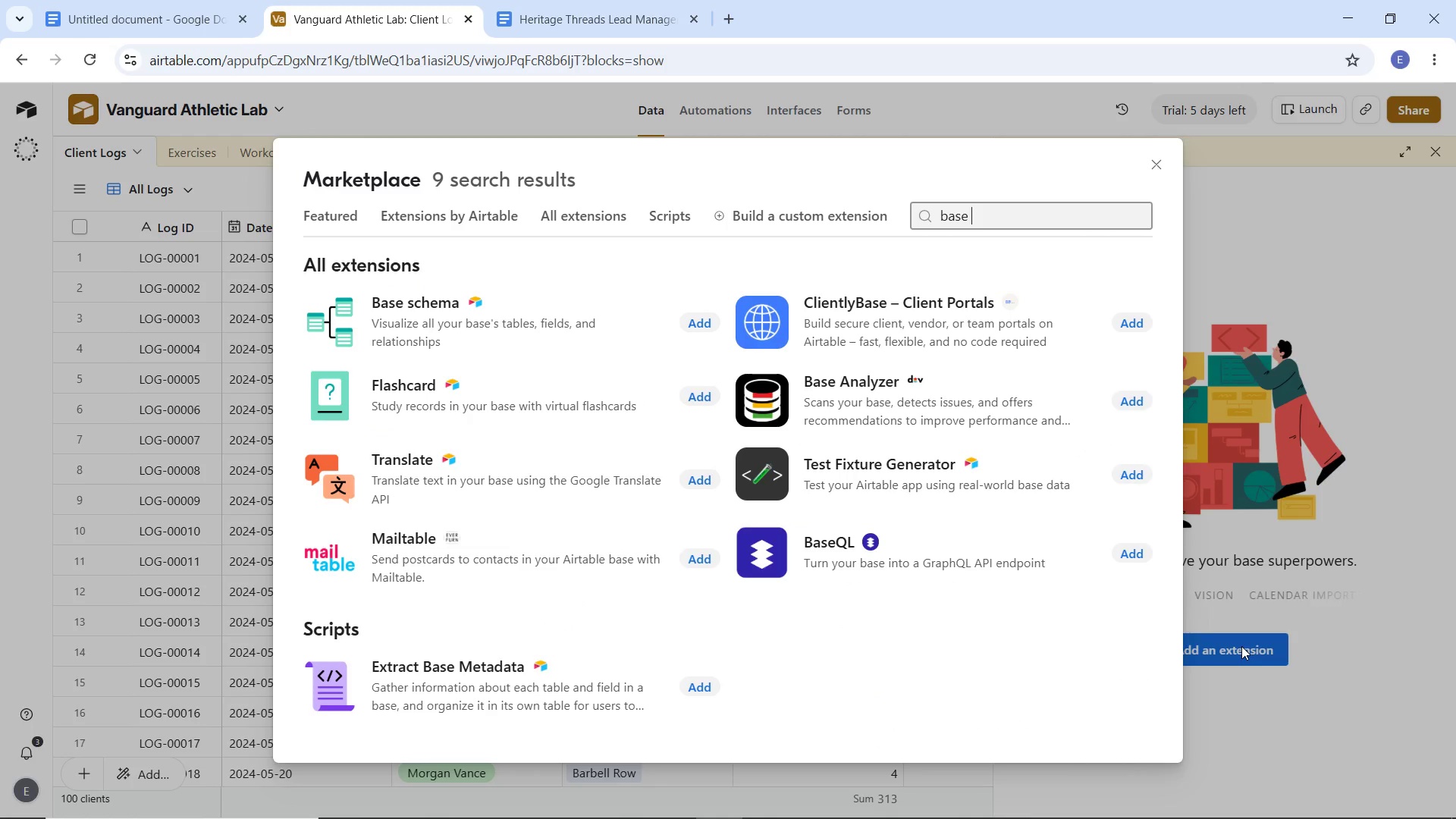 
key(S)
 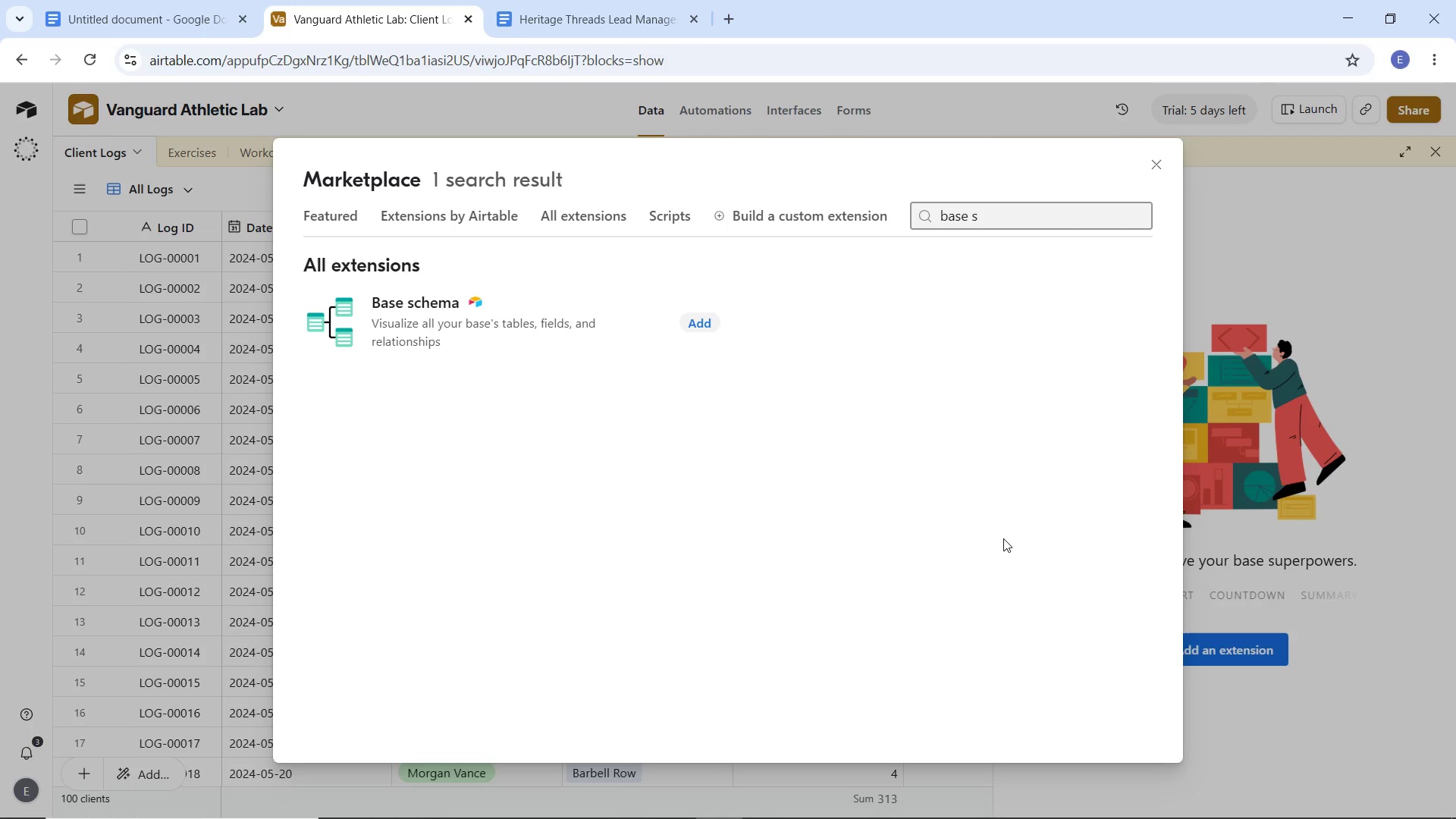 
wait(5.39)
 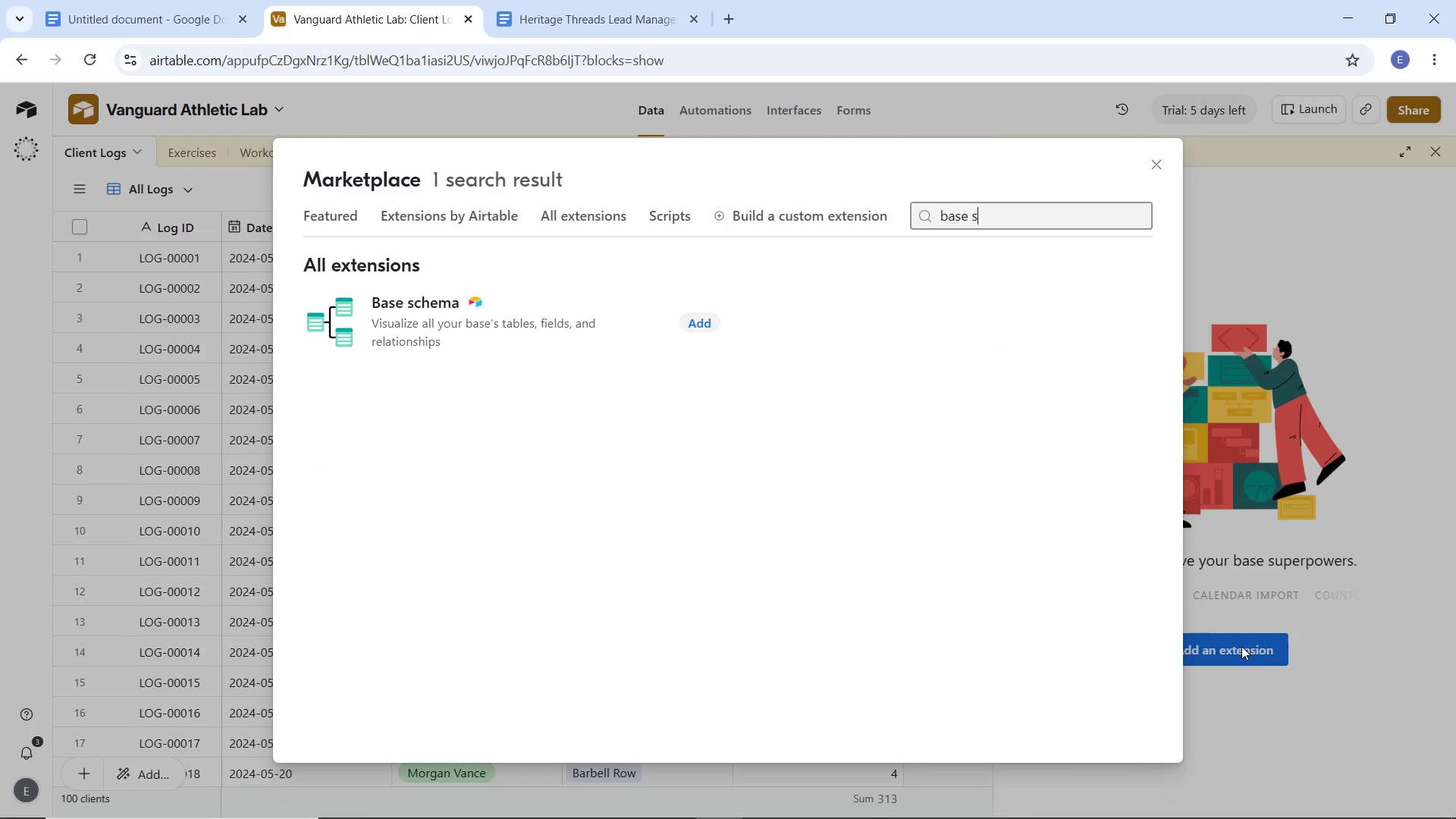 
left_click([696, 330])
 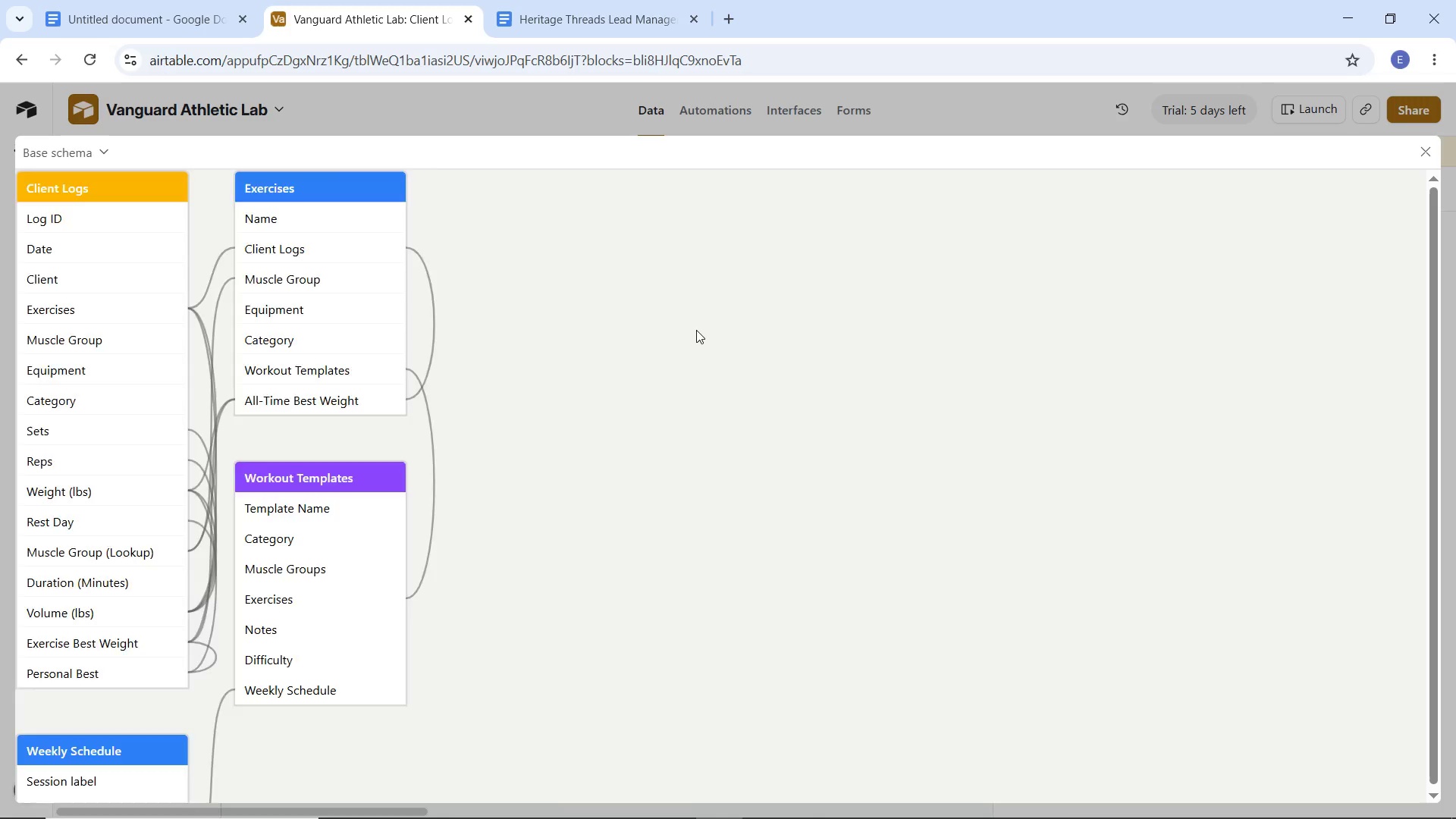 
wait(25.75)
 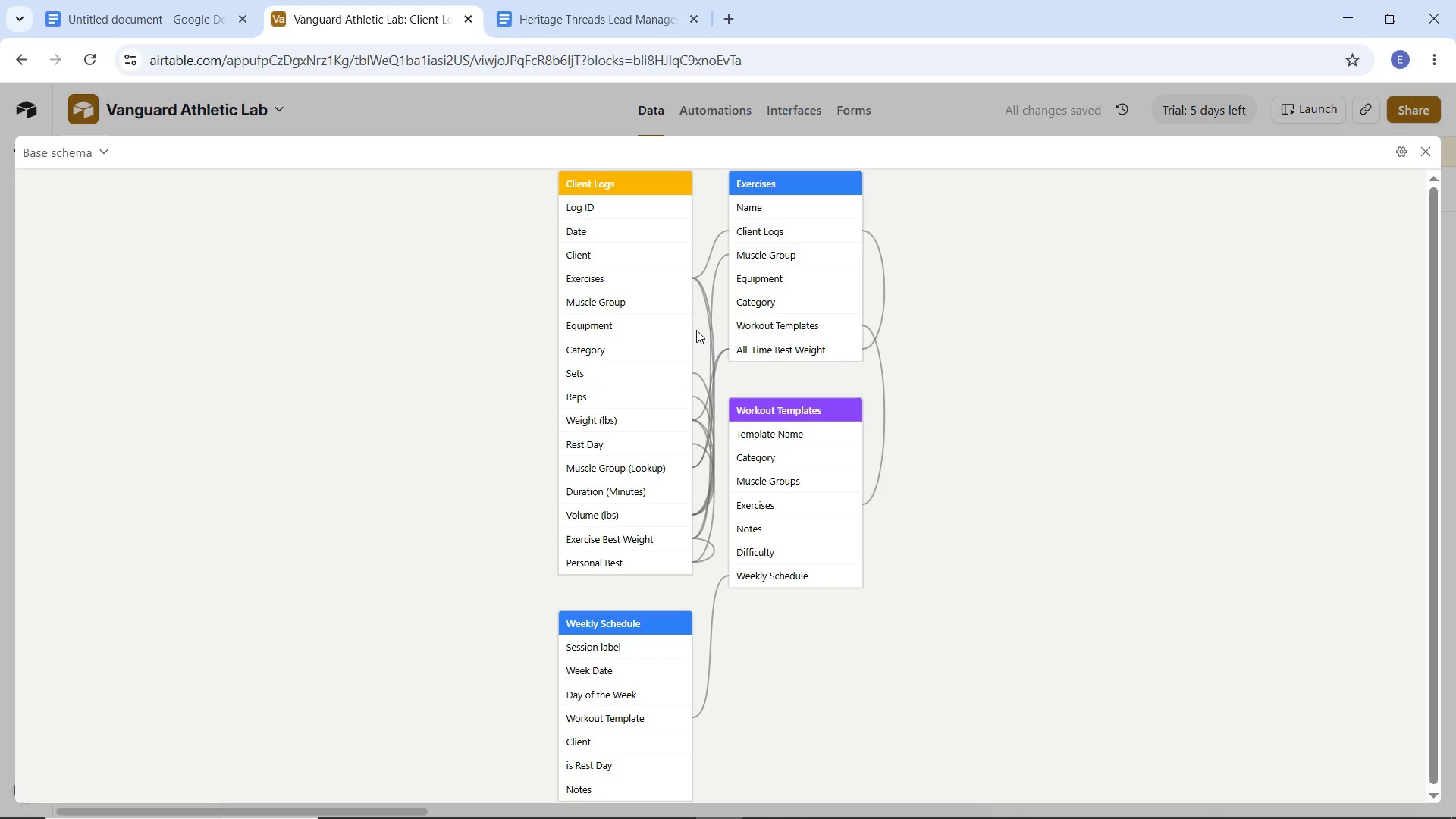 
key(Meta+Shift+S)
 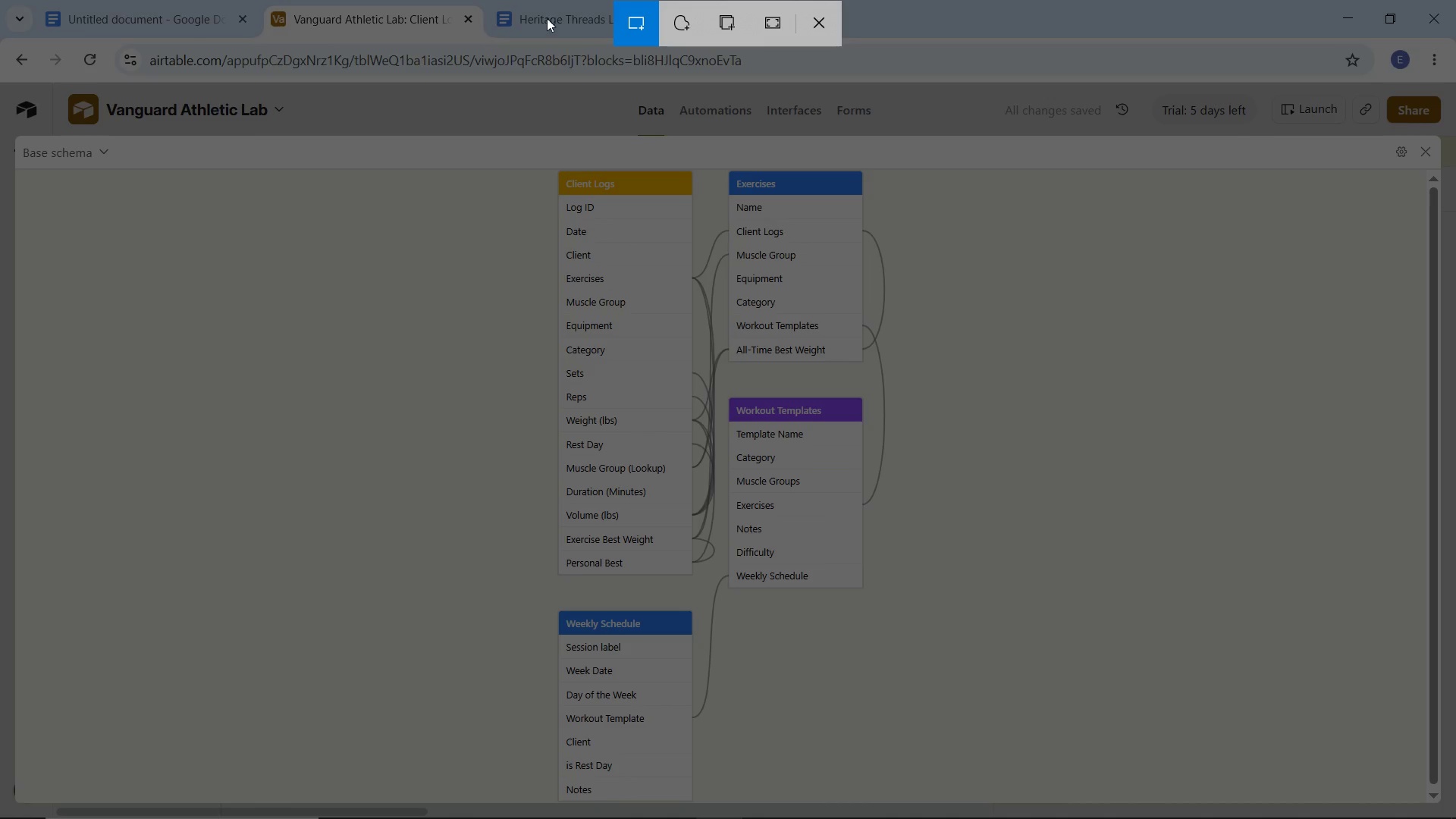 
left_click([642, 8])
 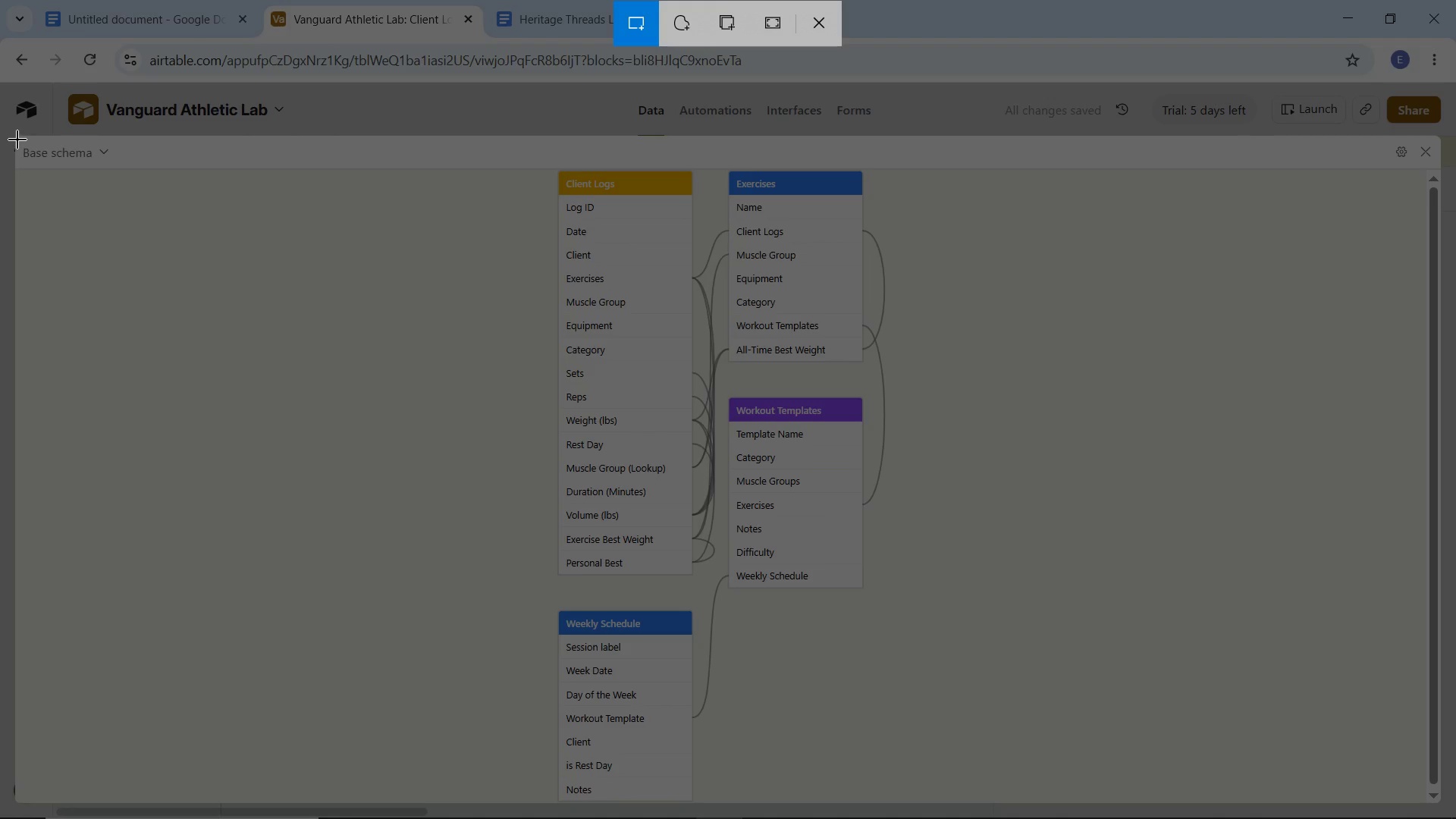 
left_click_drag(start_coordinate=[17, 140], to_coordinate=[1387, 818])
 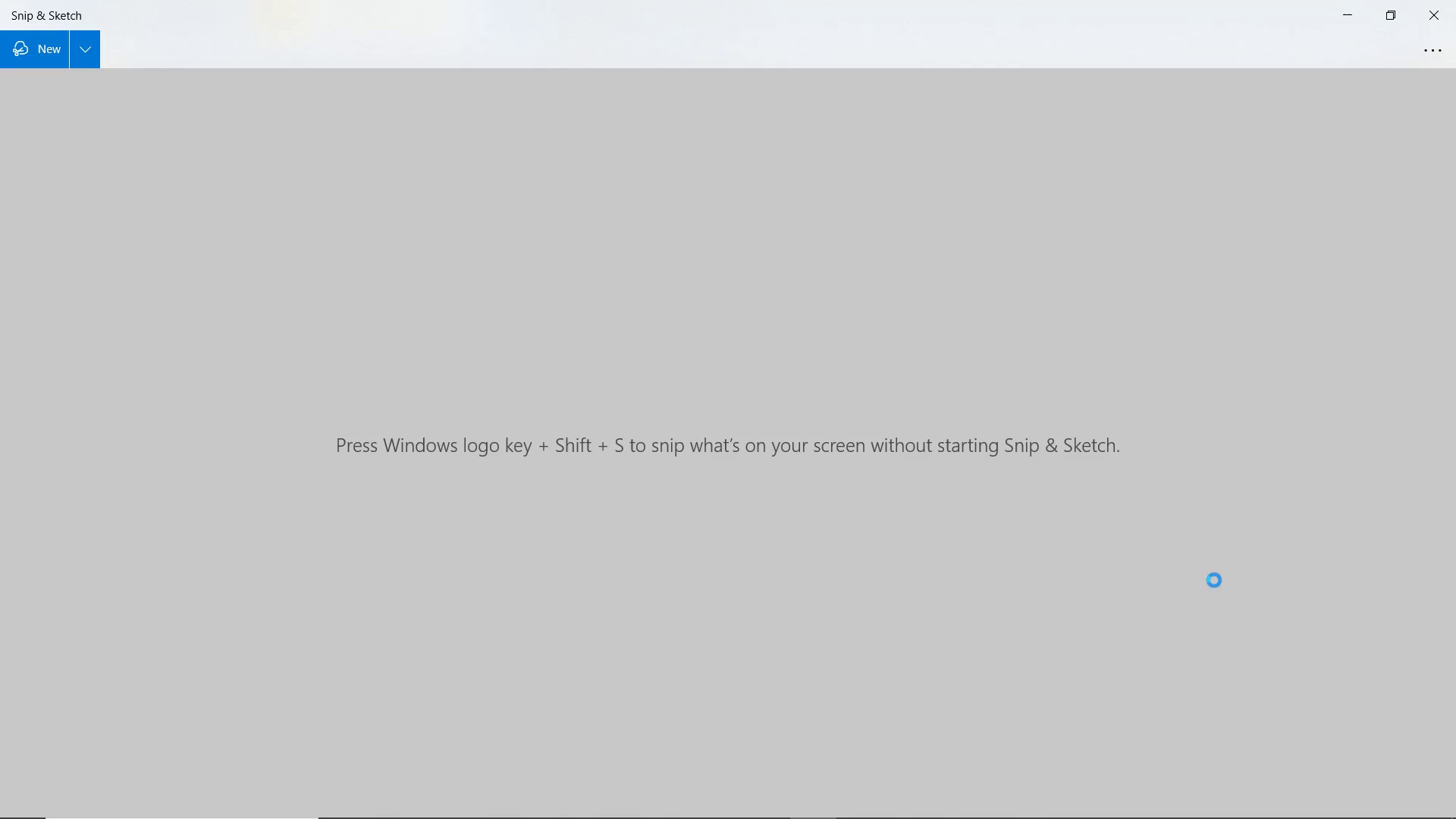 
wait(6.72)
 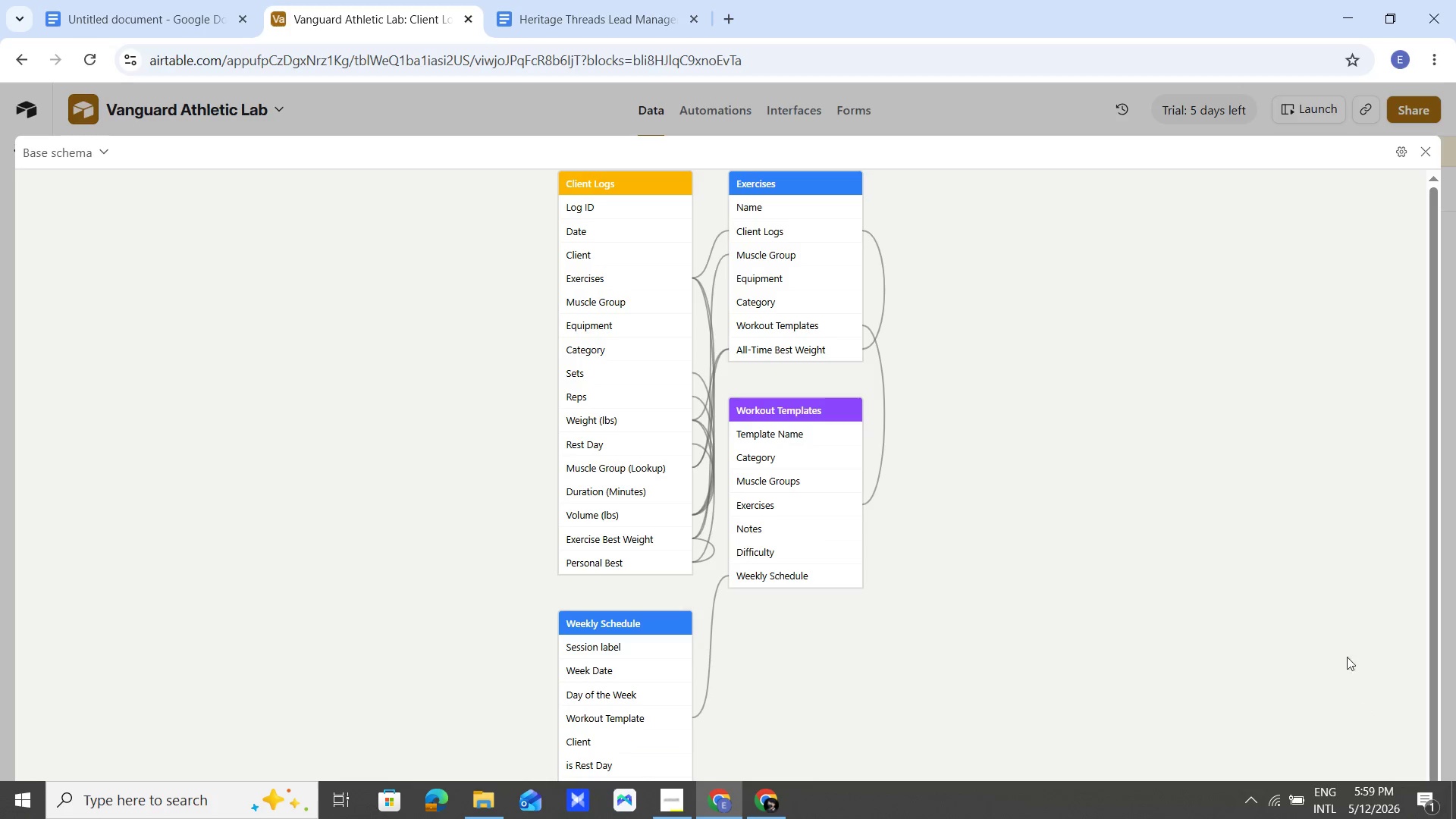 
left_click([1320, 54])
 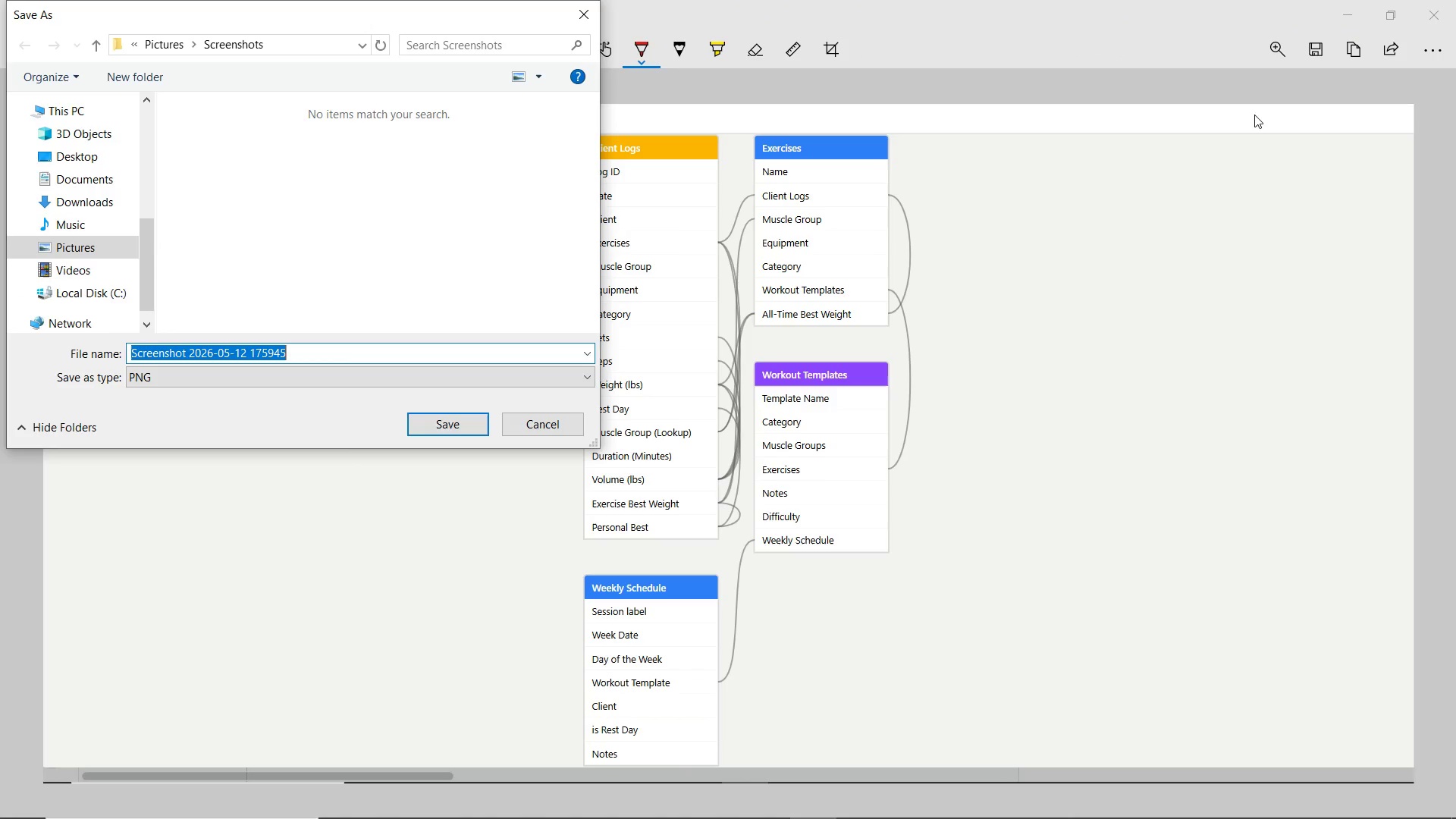 
type(Base Schema)
 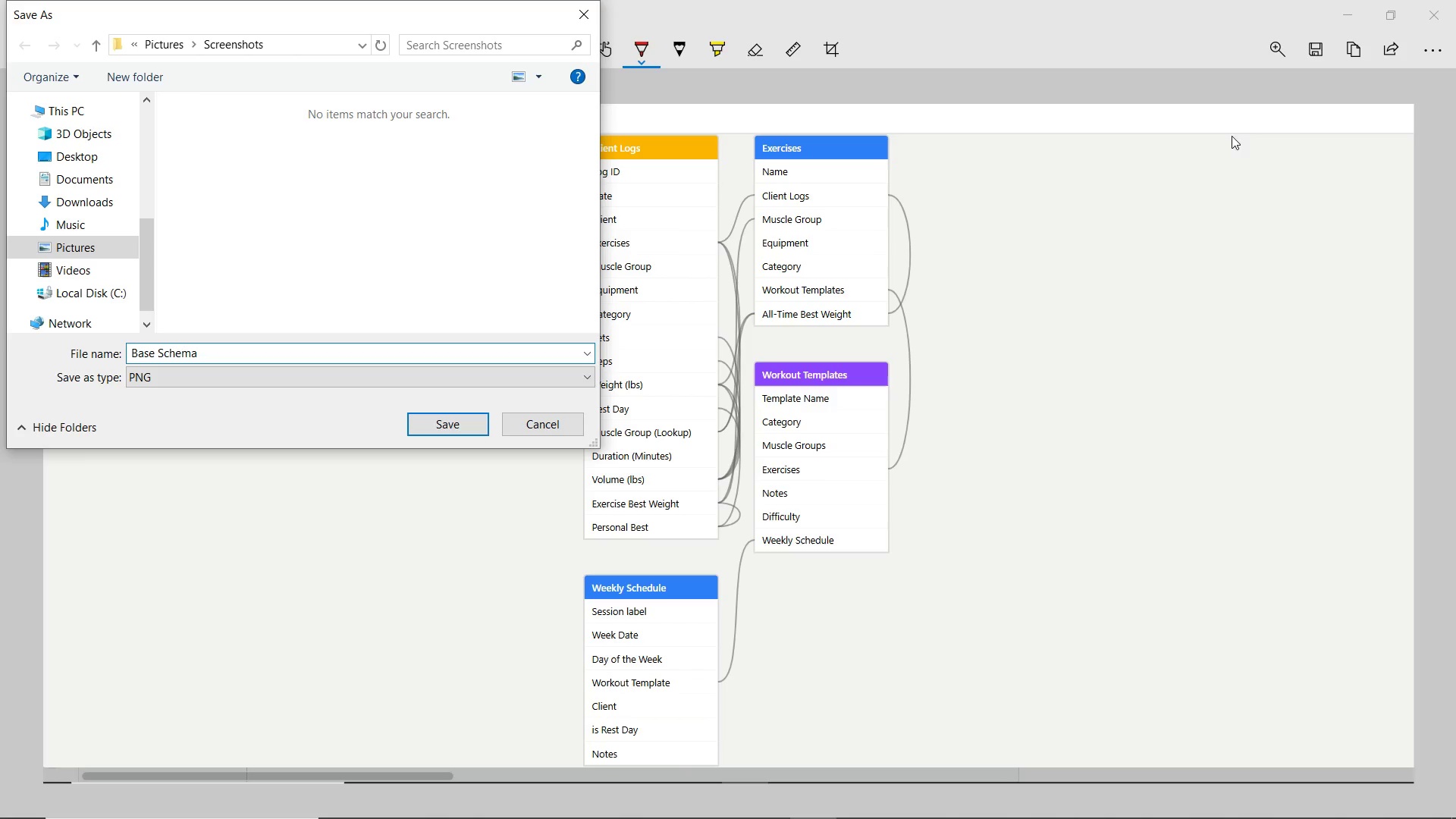 
left_click([432, 430])
 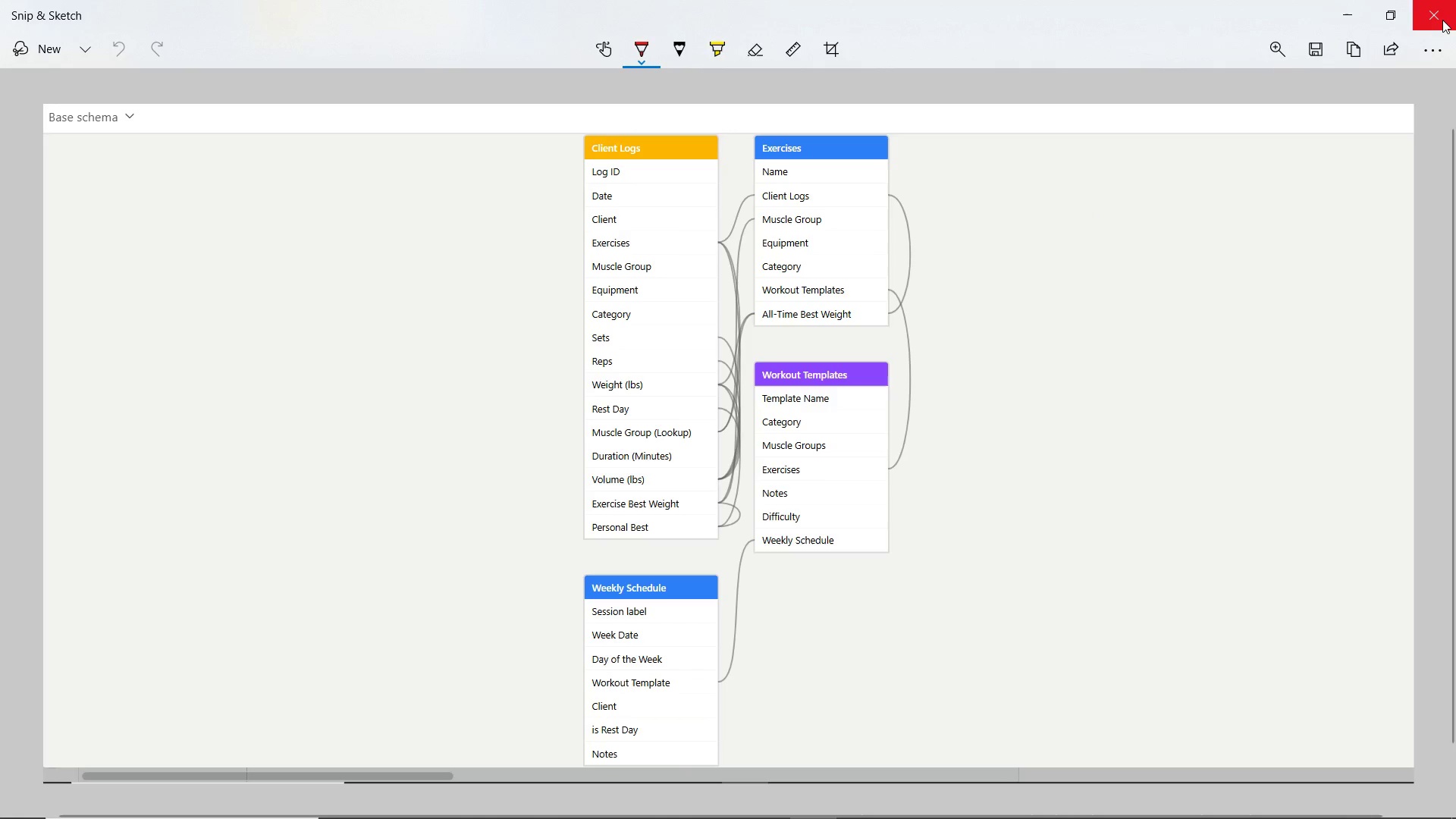 
left_click([1442, 20])
 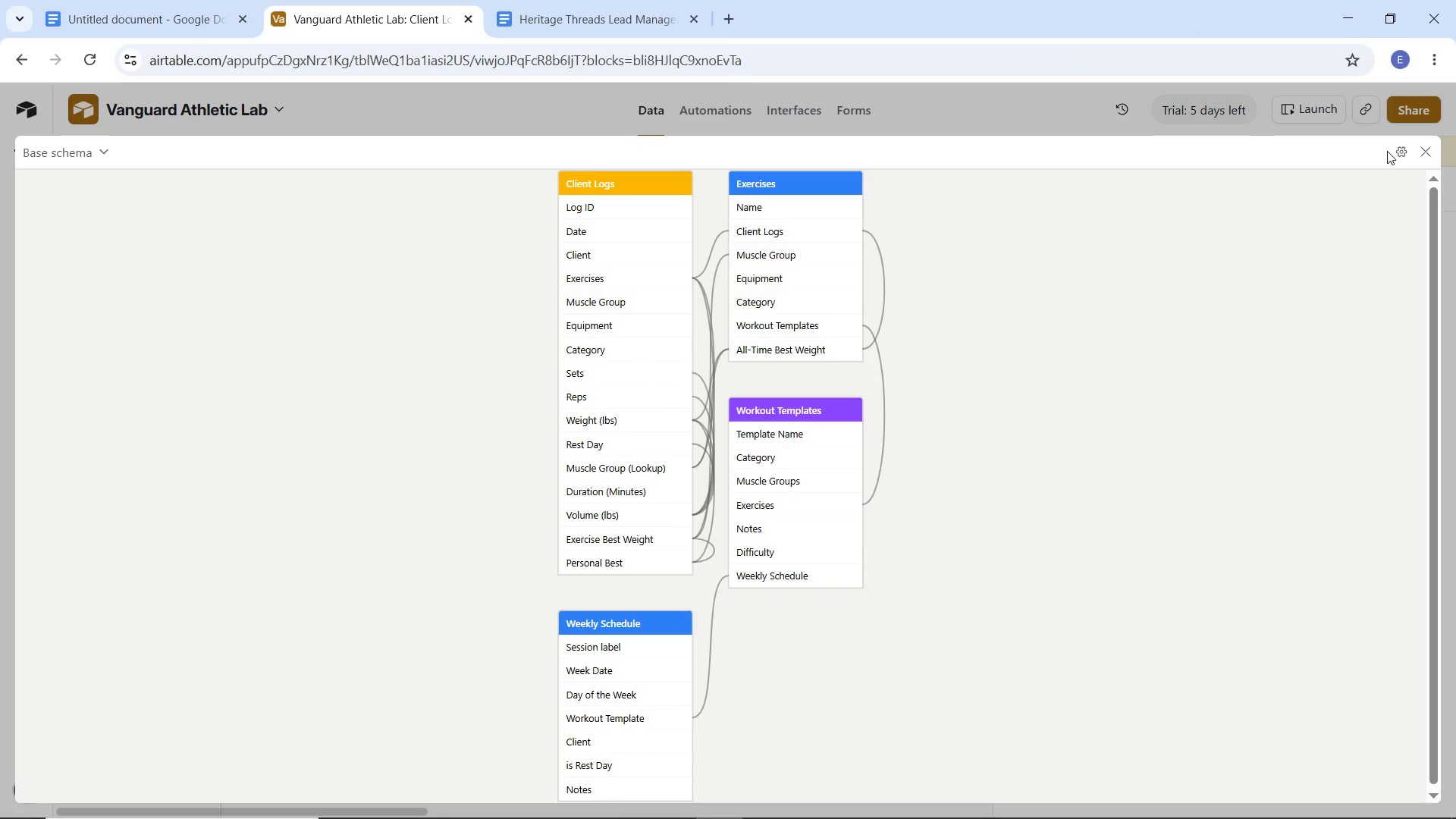 
left_click([1394, 151])
 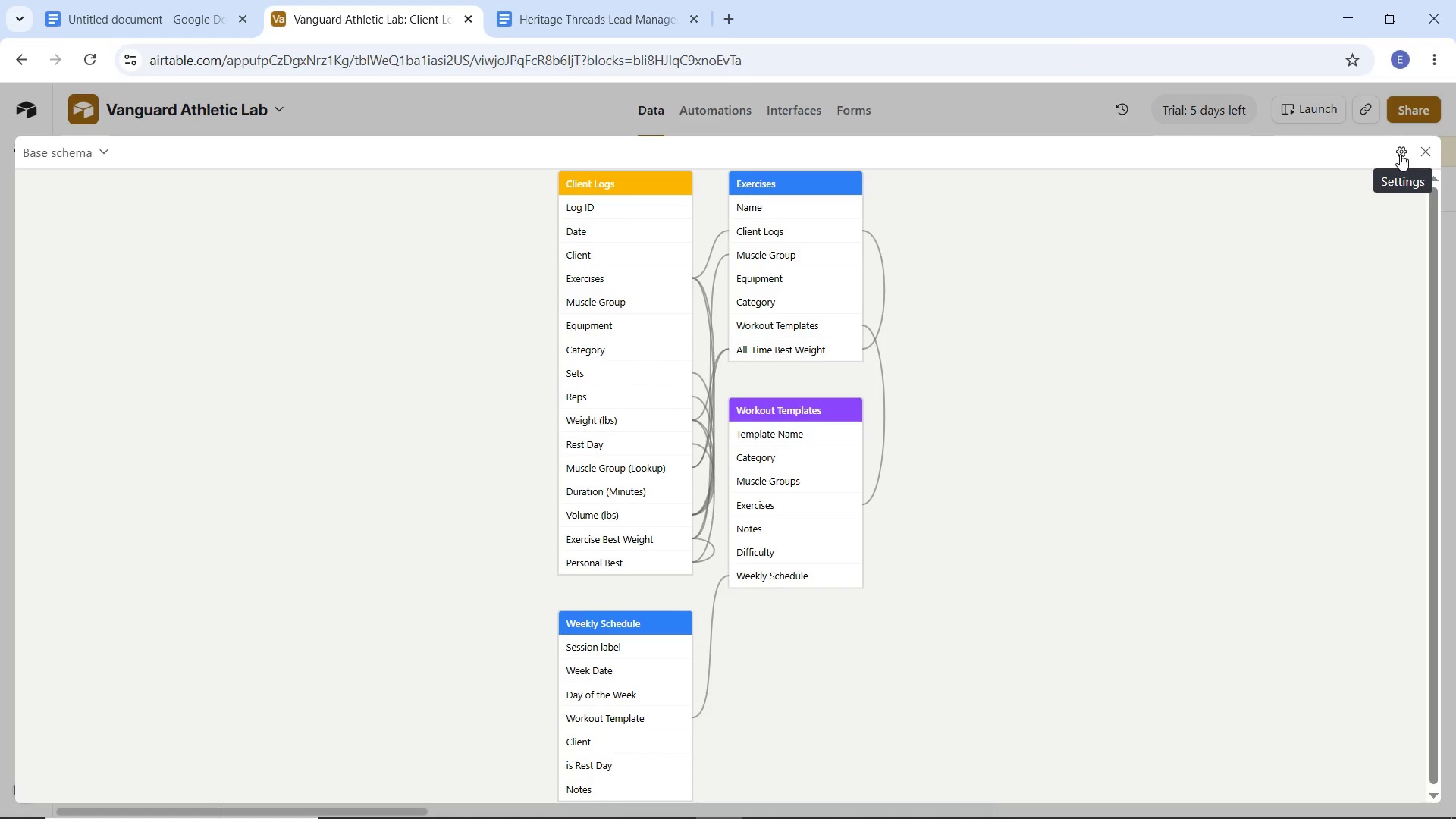 
left_click([1400, 154])
 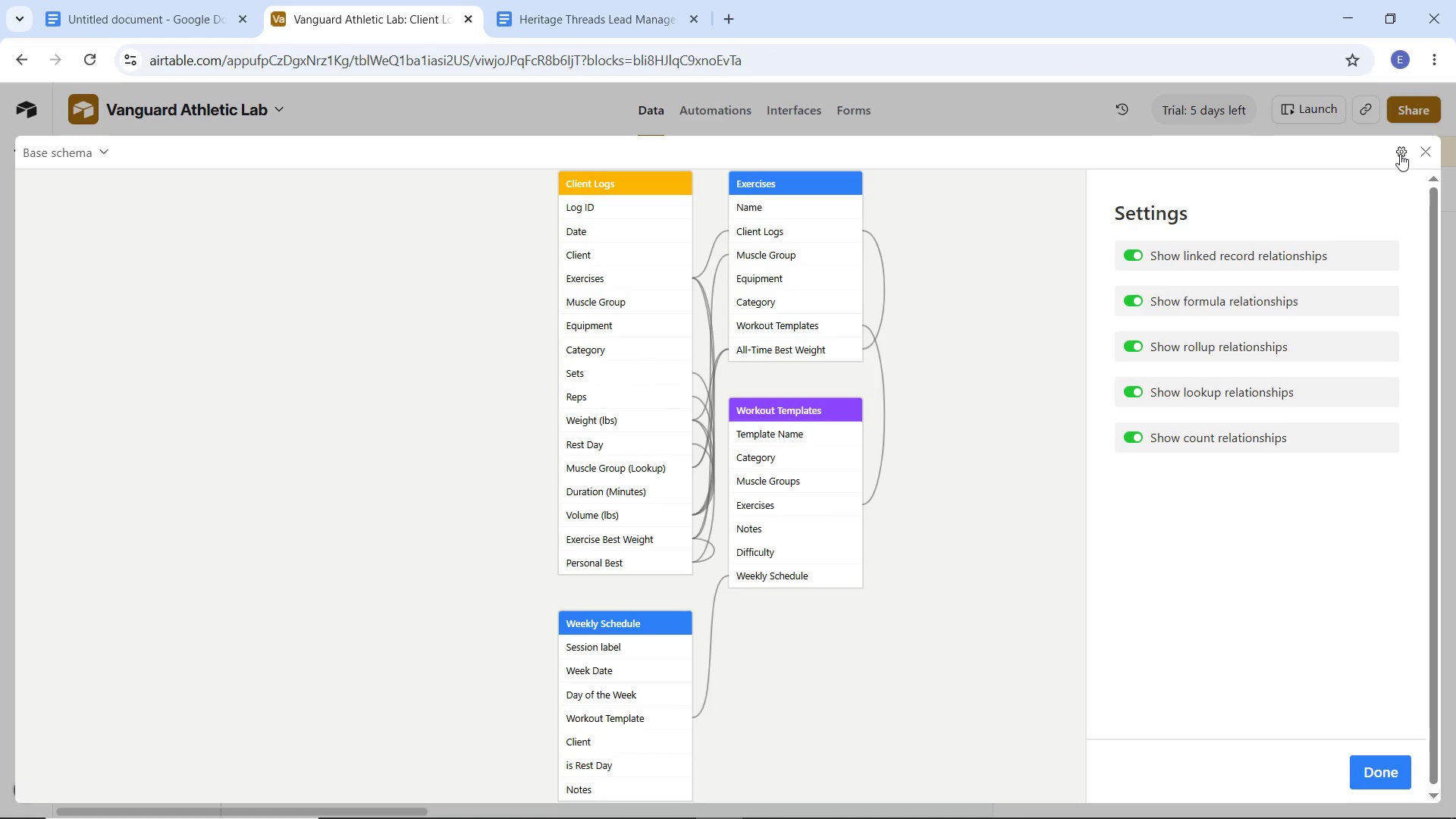 
left_click([1400, 154])
 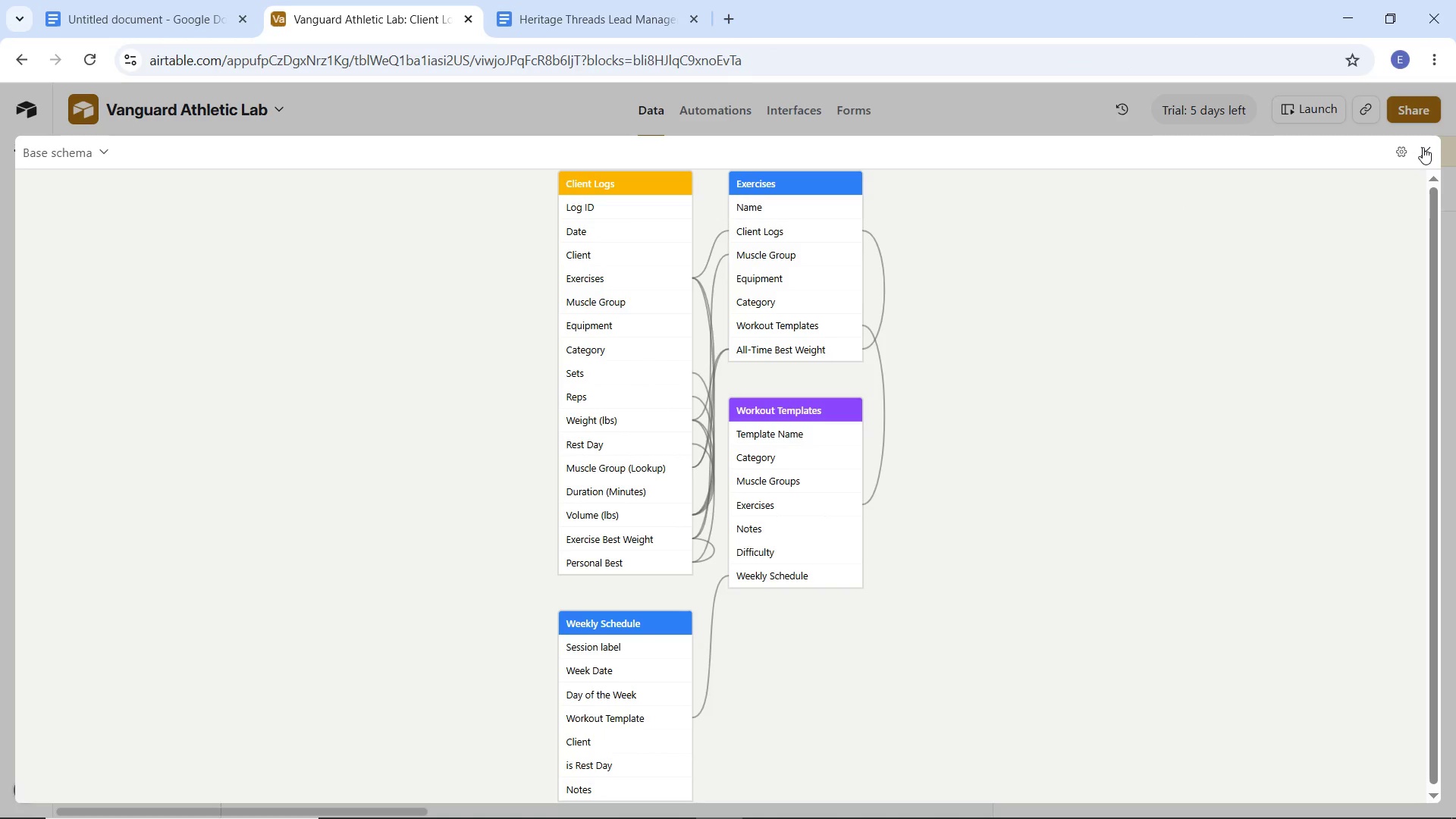 
left_click([1423, 147])
 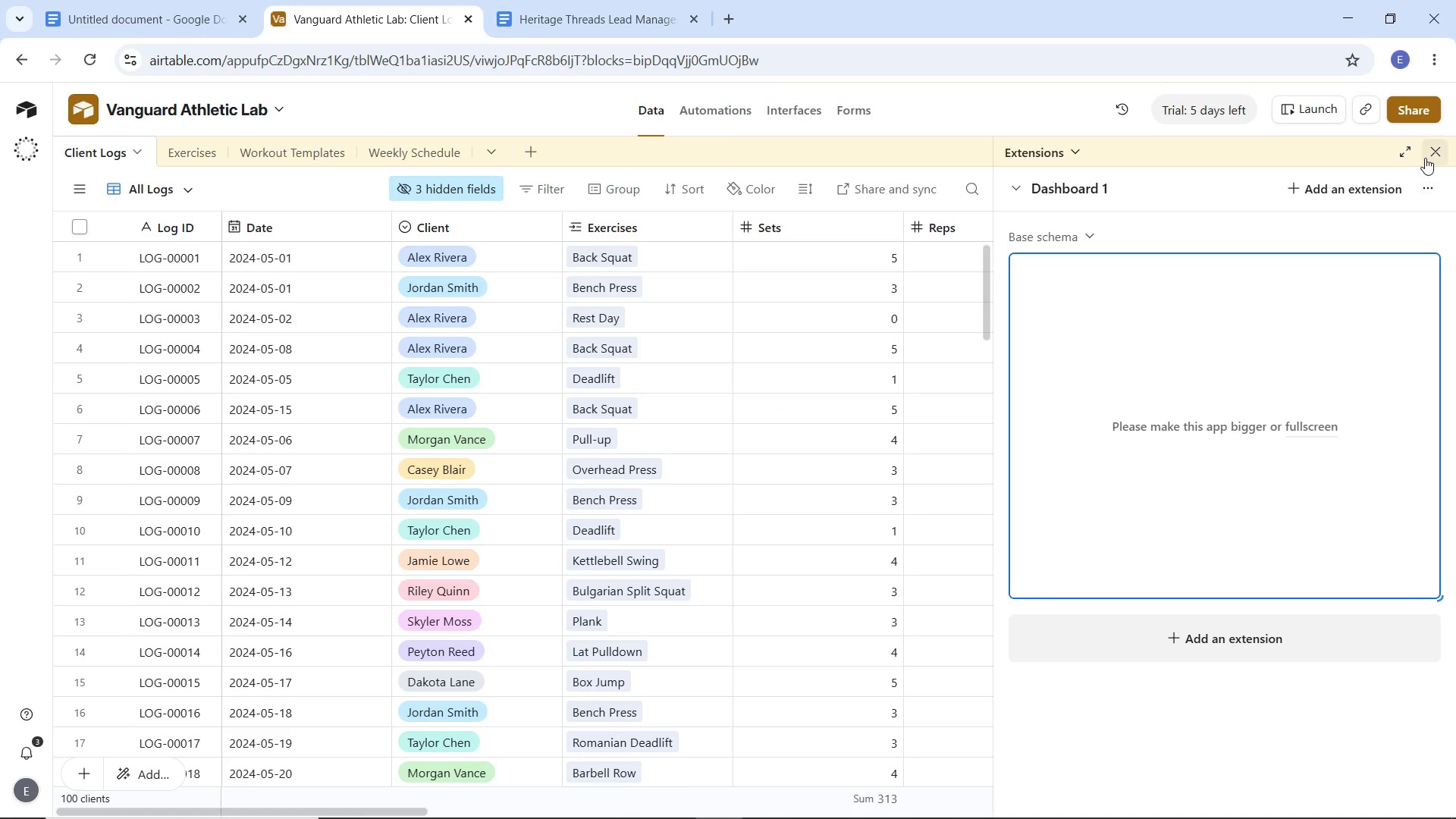 
left_click([1426, 158])
 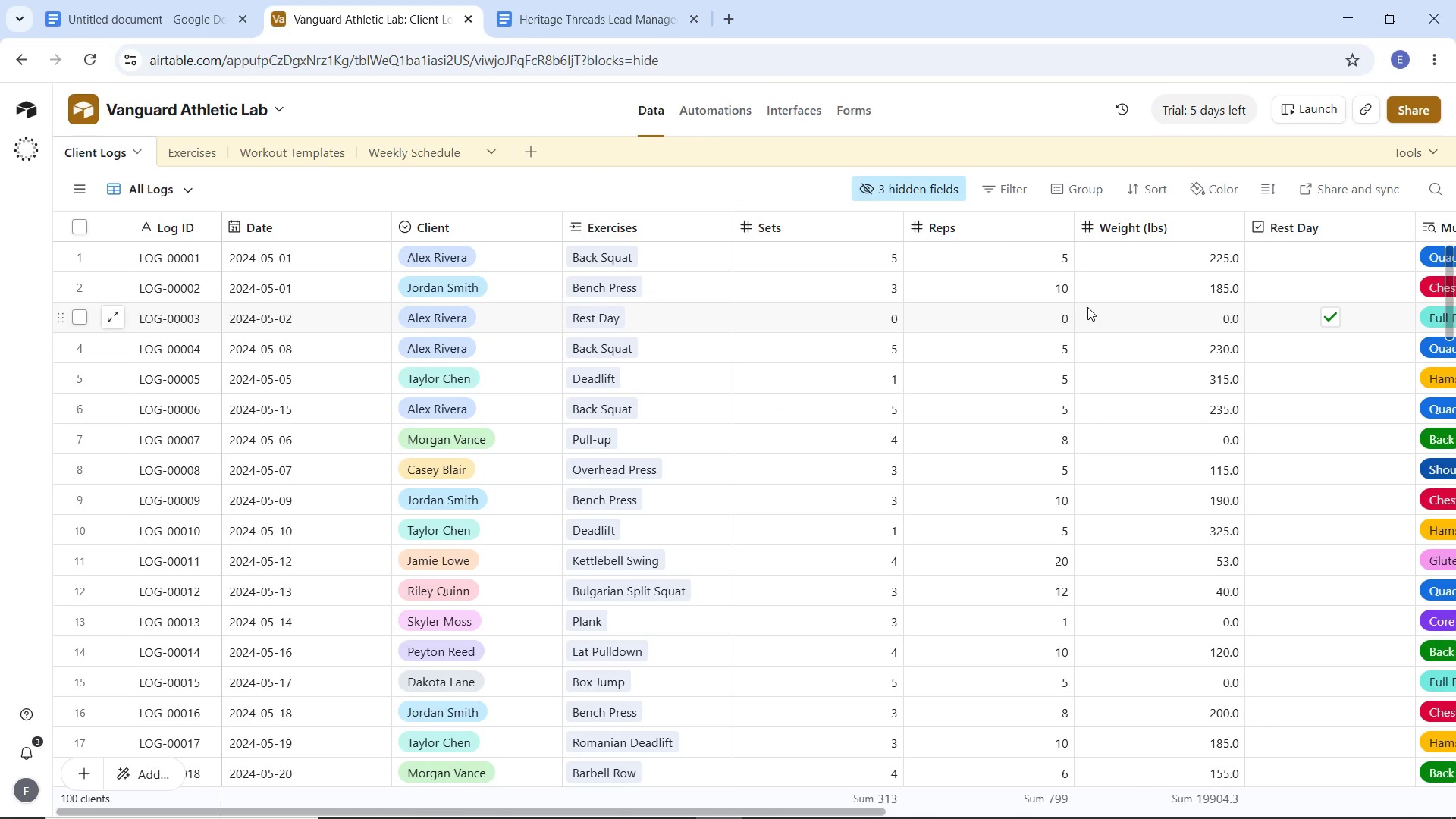 
wait(7.38)
 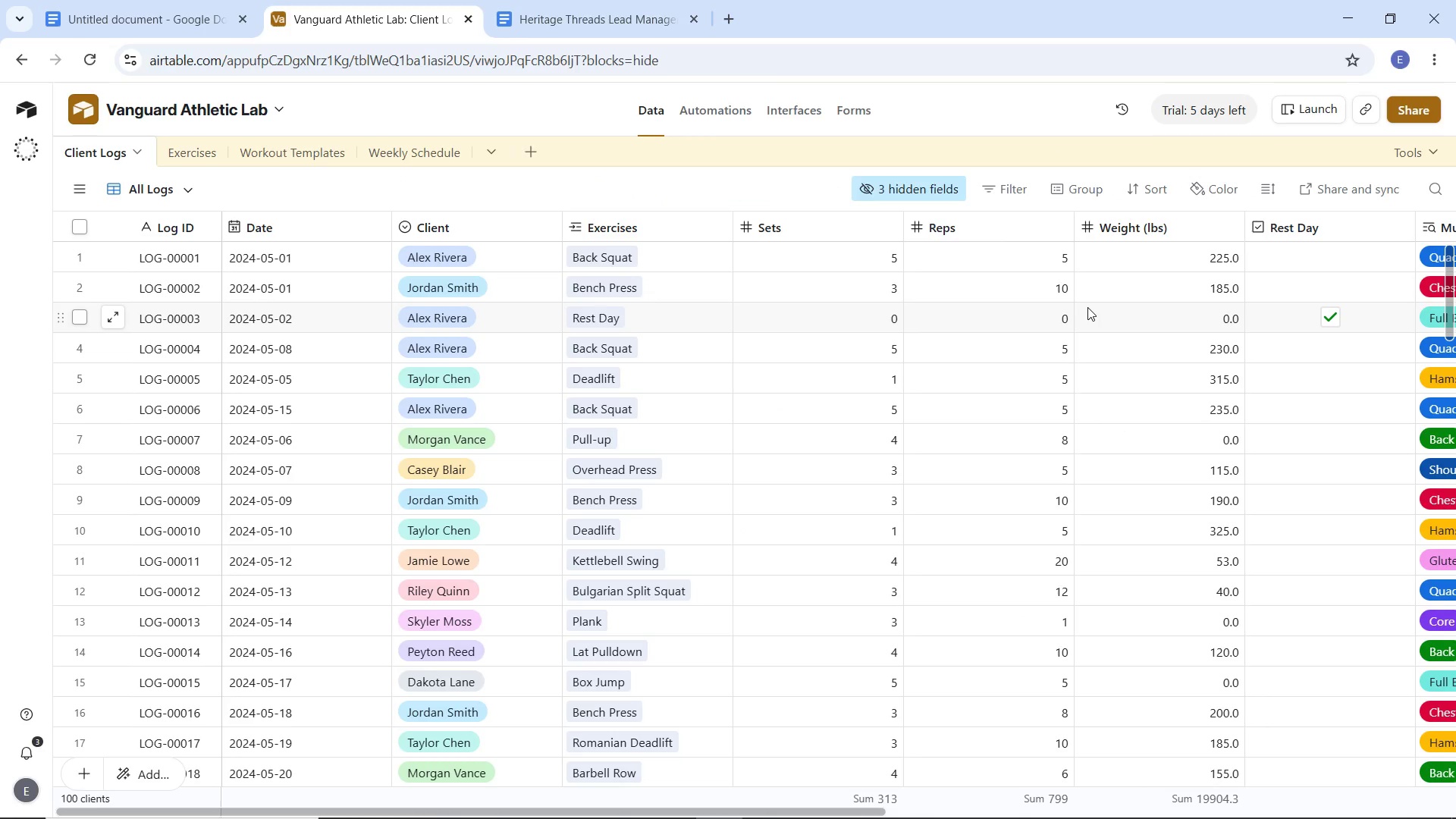 
left_click([539, 24])
 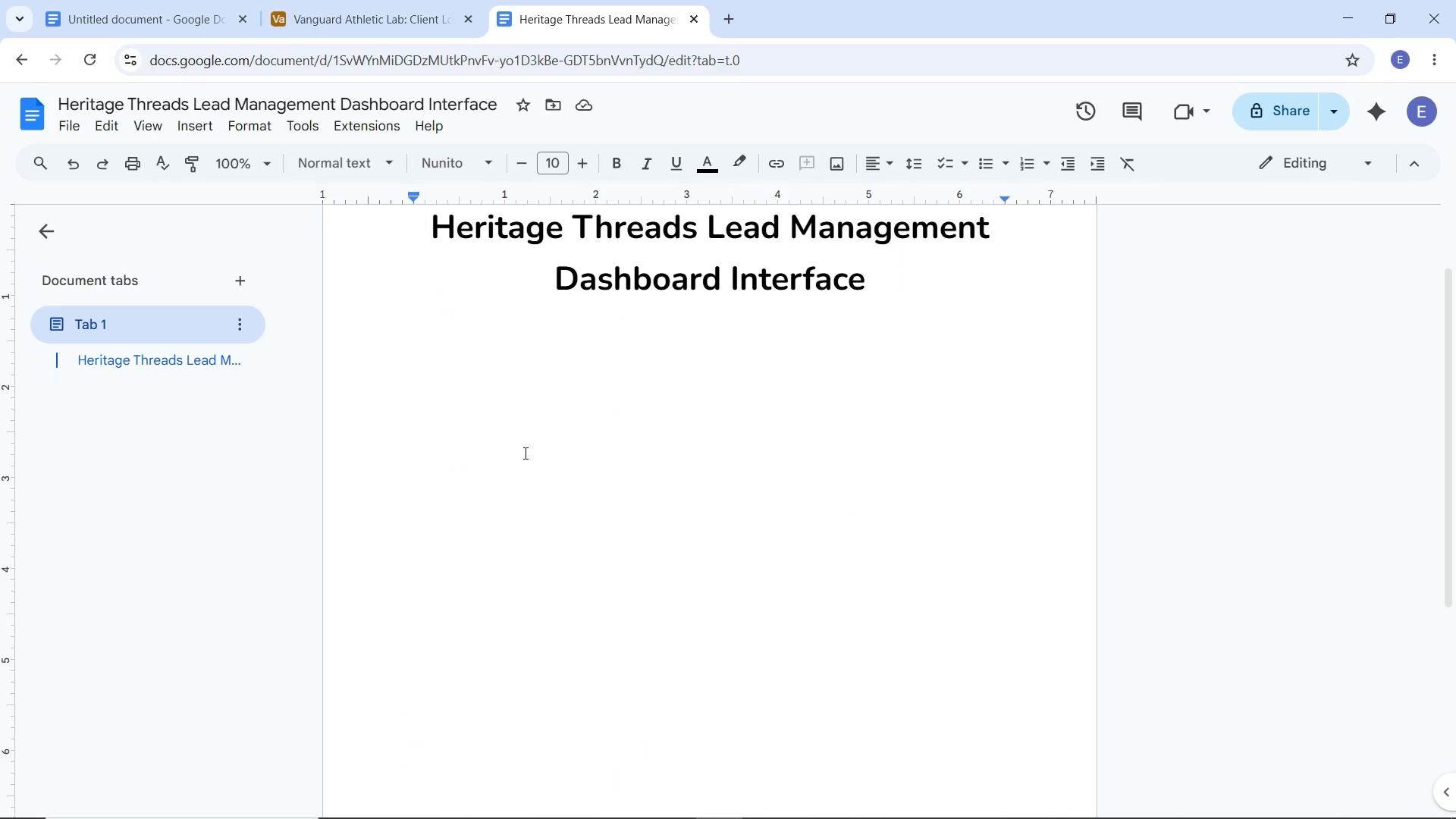 
type(Bas )
key(Backspace)
type(e Schema)
 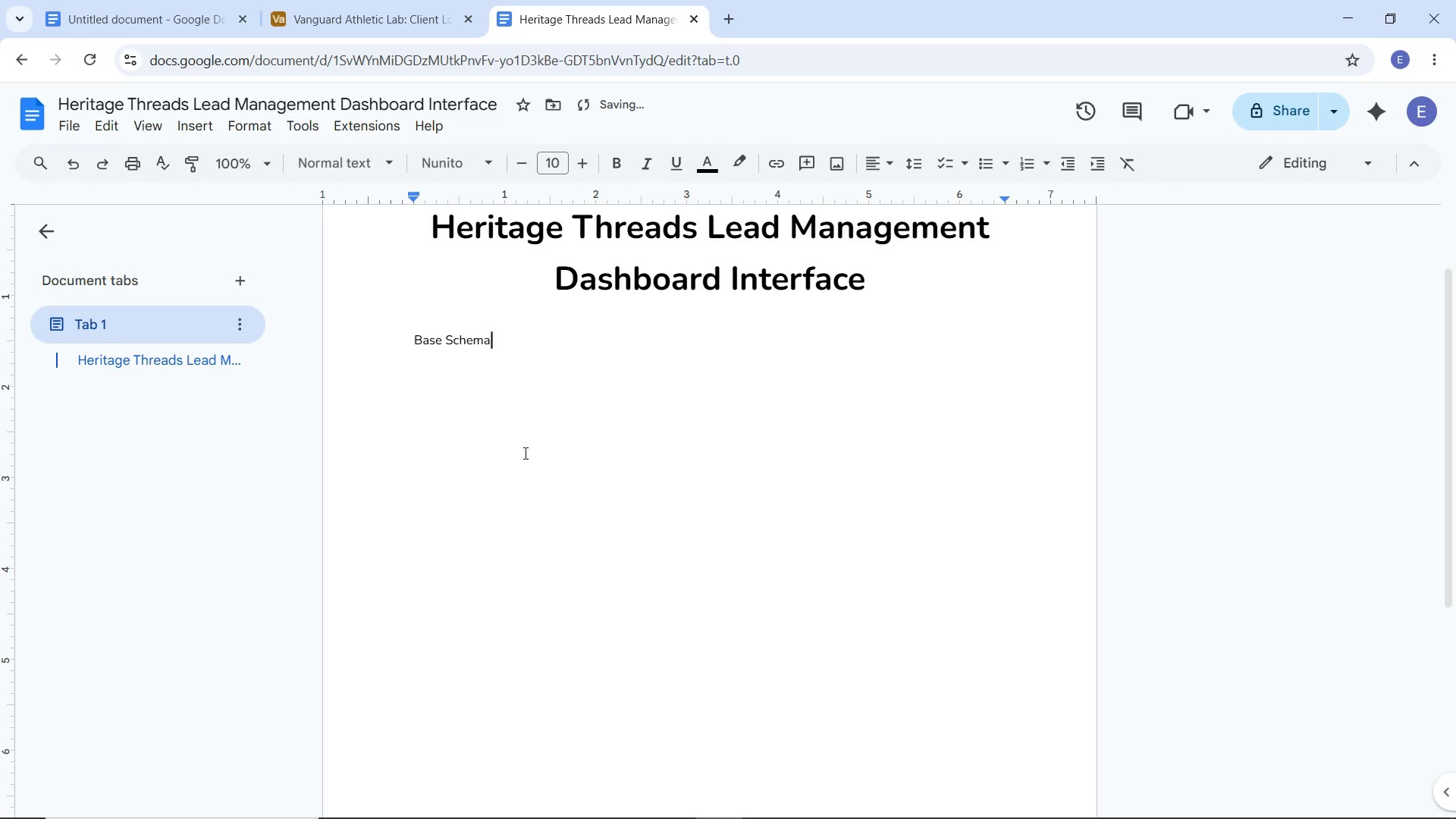 
key(Enter)
 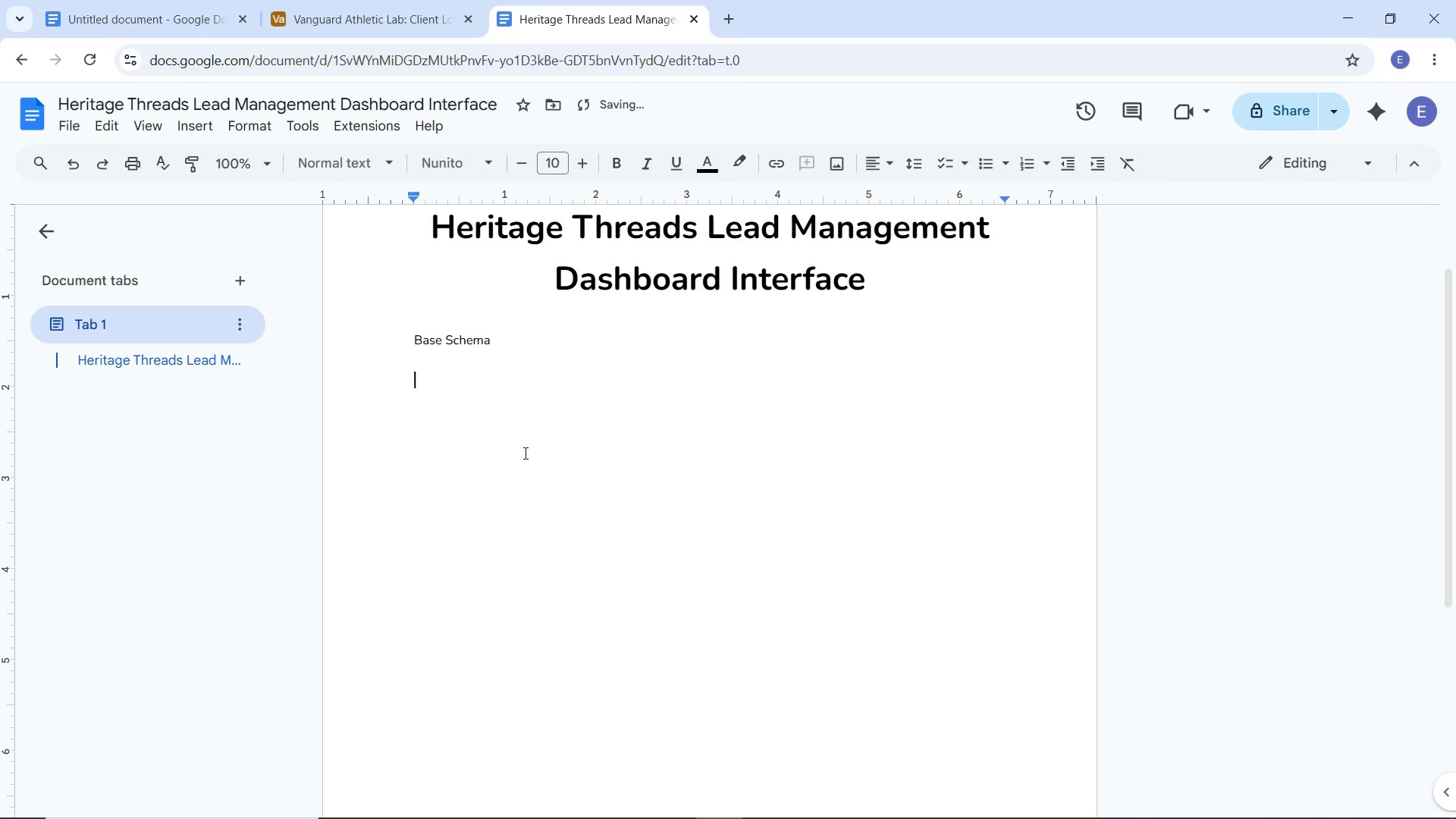 
key(Enter)
 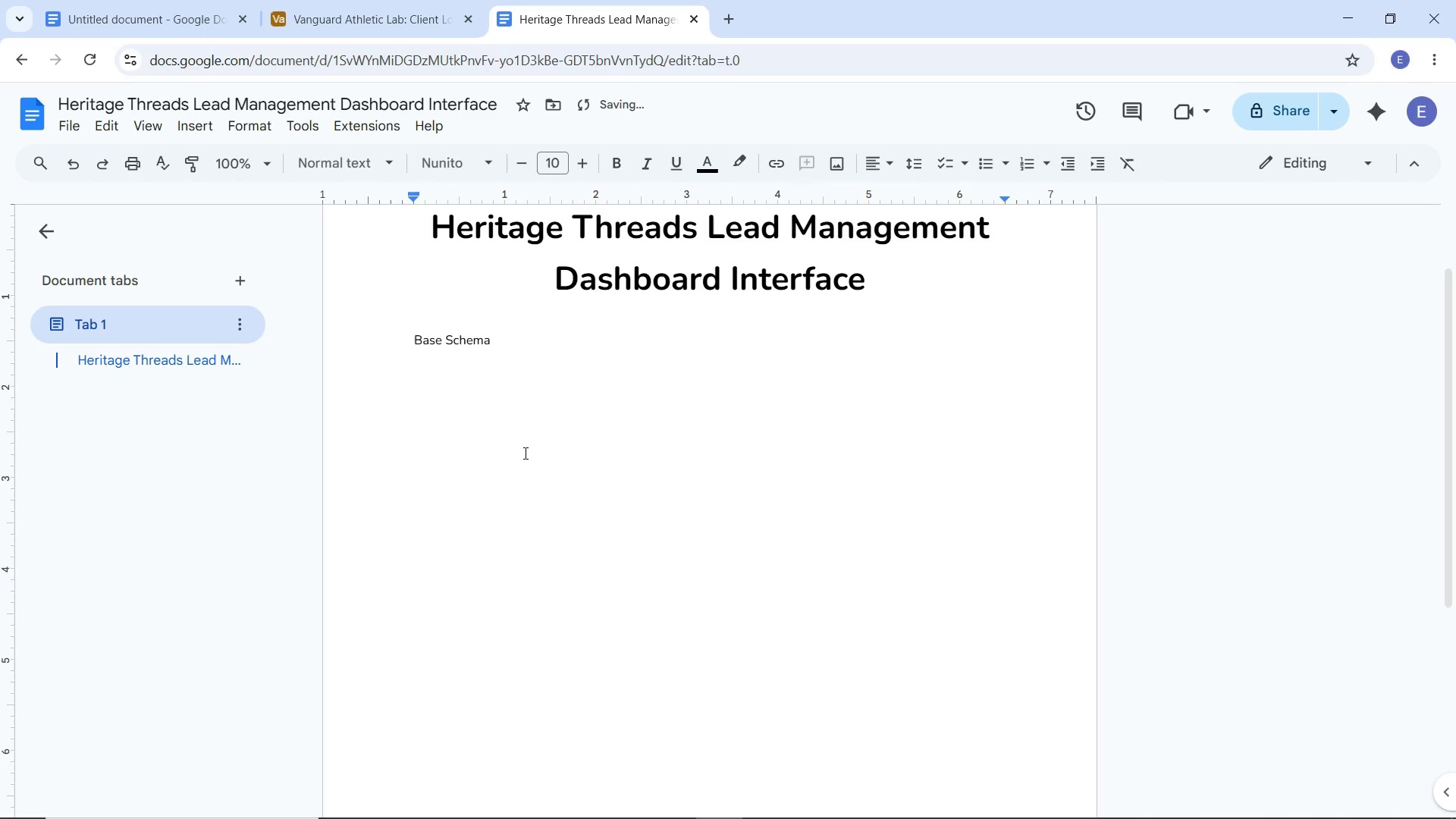 
key(Enter)
 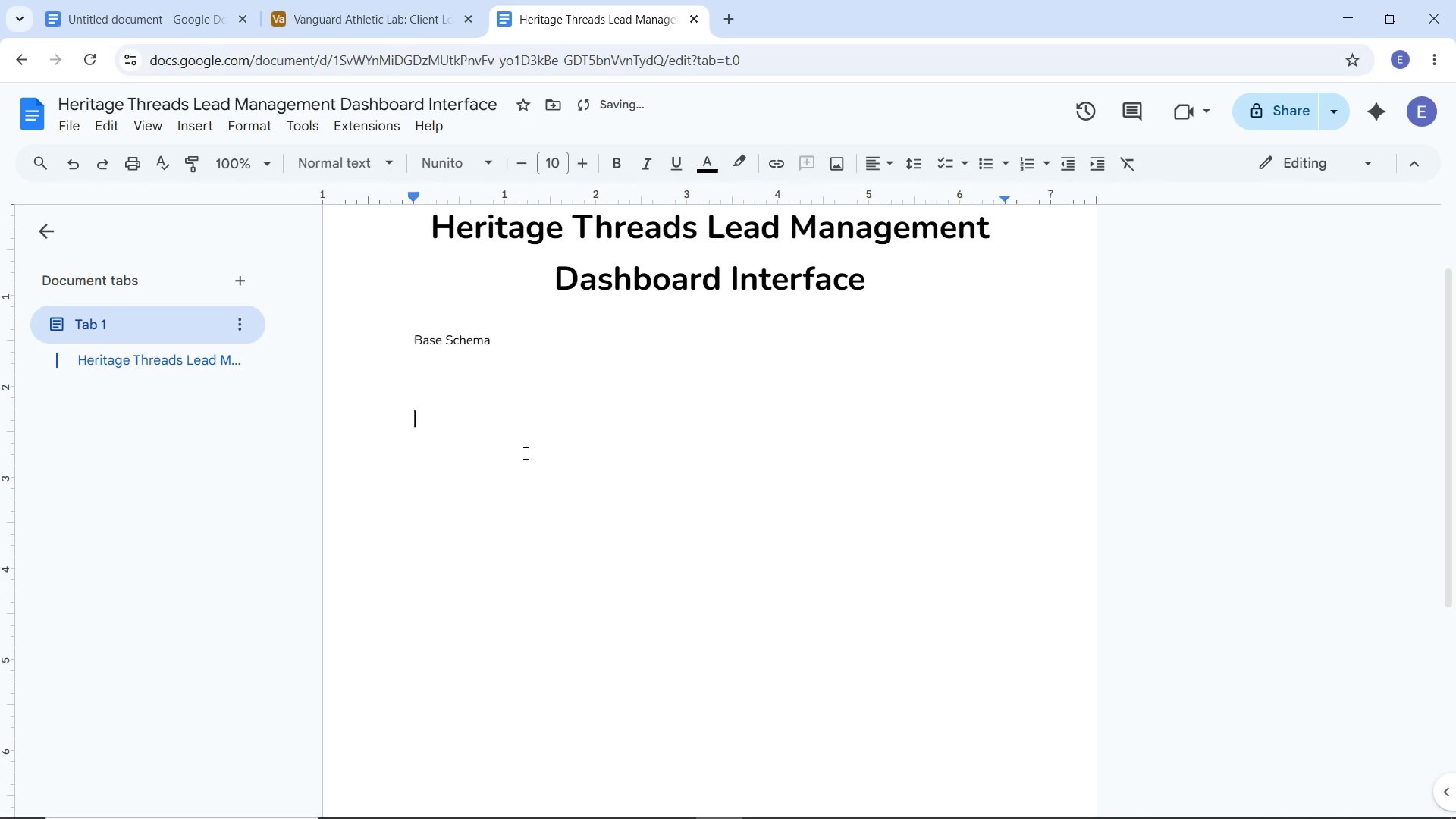 
key(Enter)
 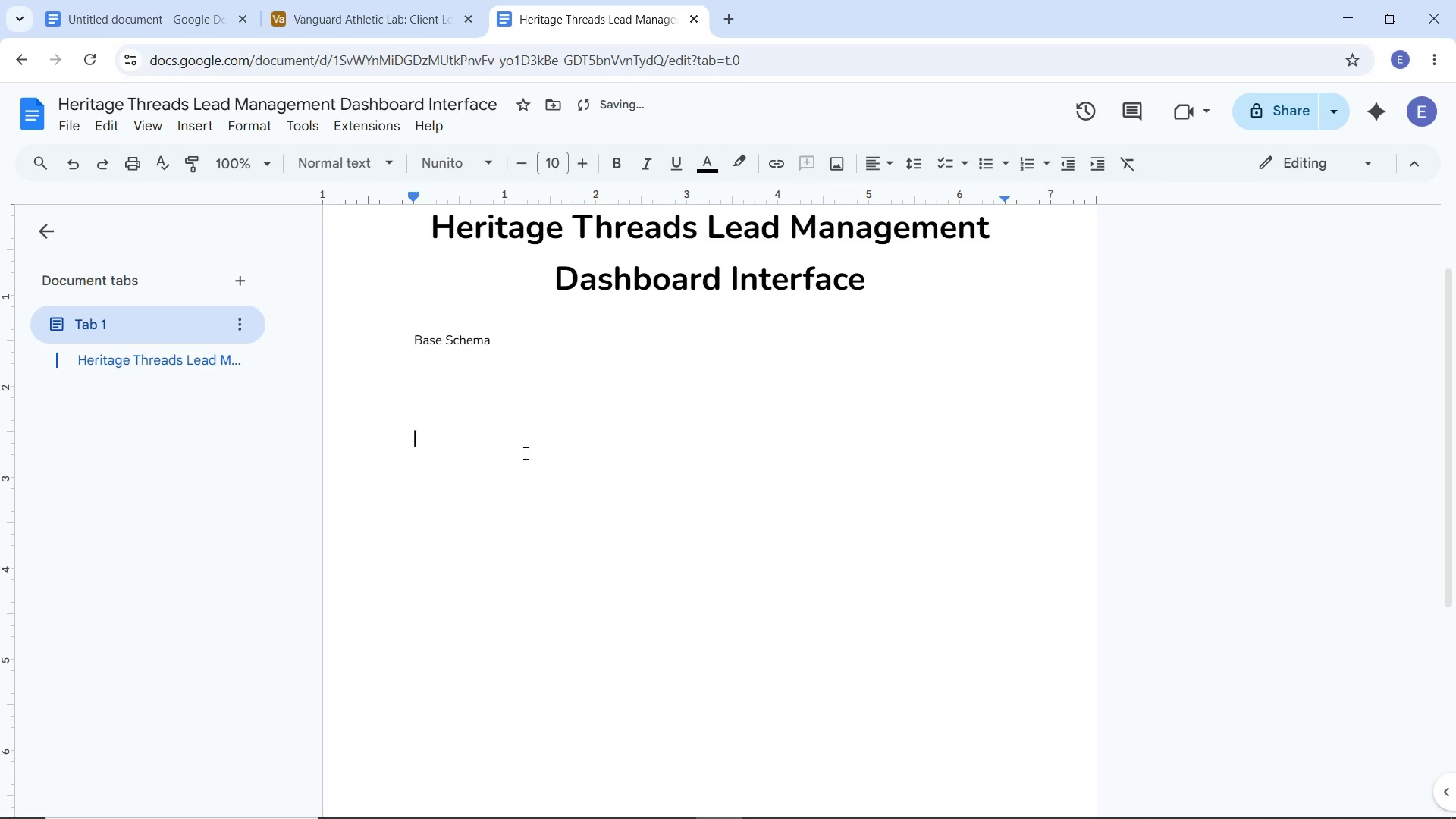 
key(Enter)
 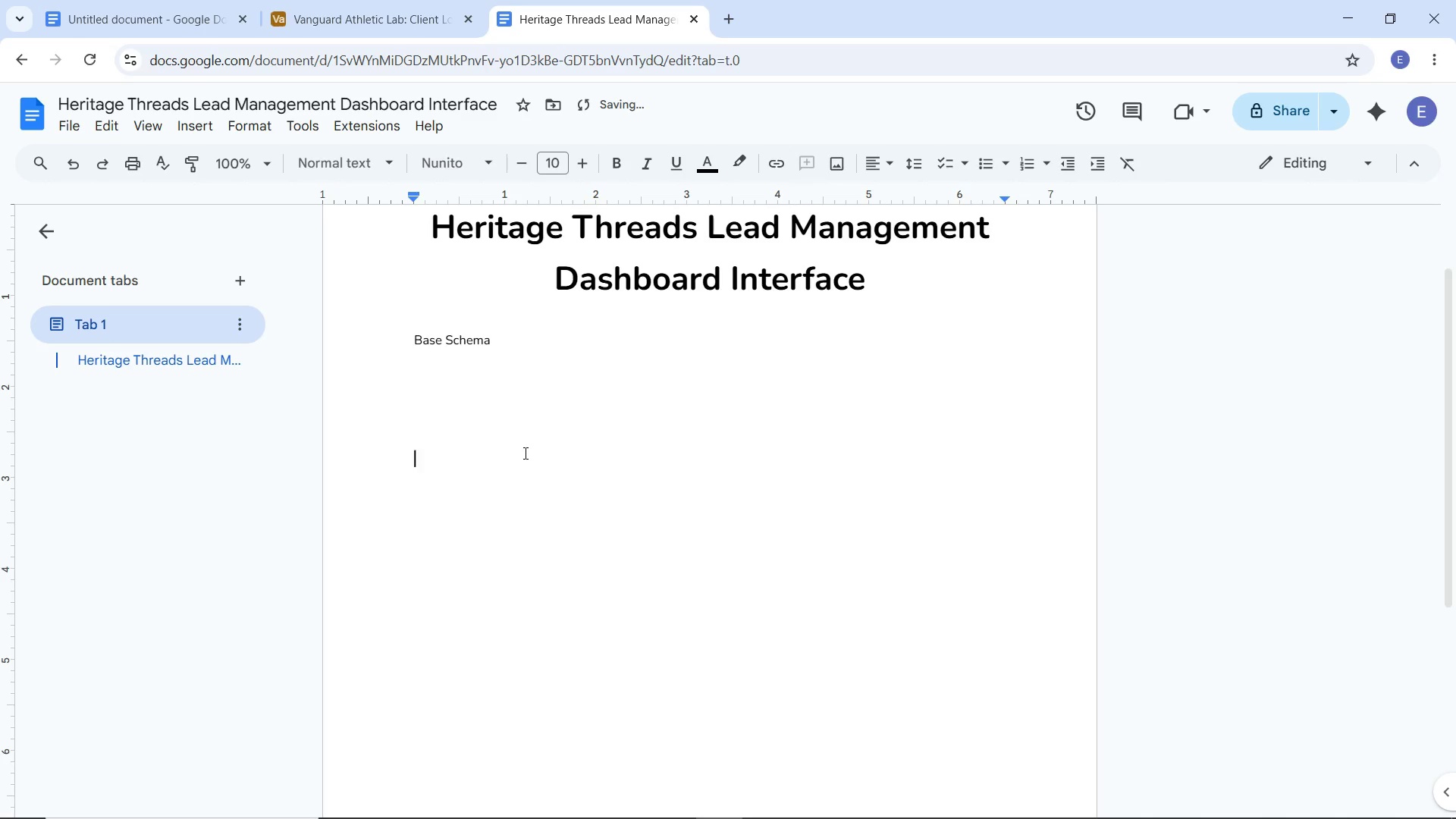 
key(Enter)
 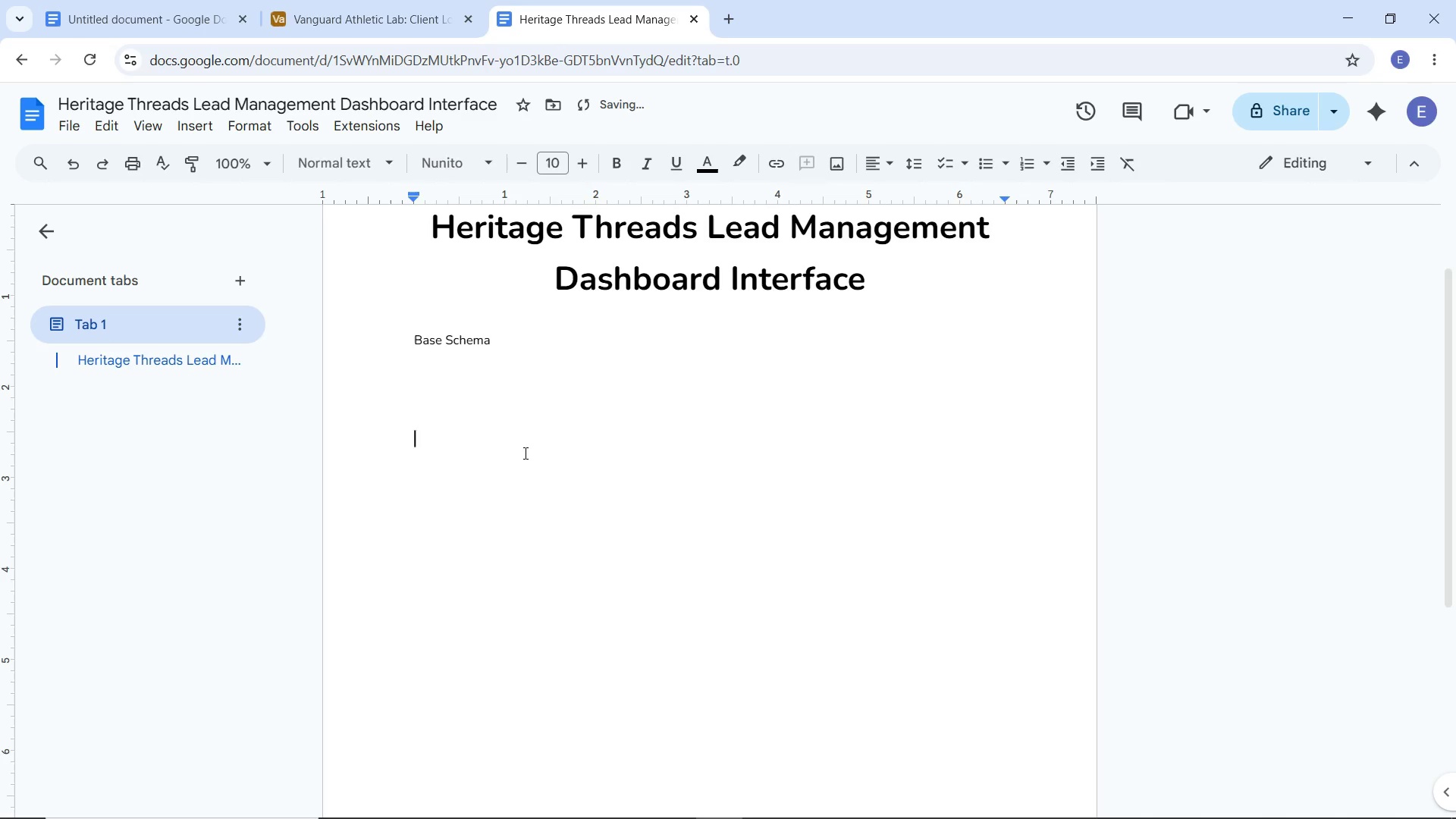 
key(ArrowUp)
 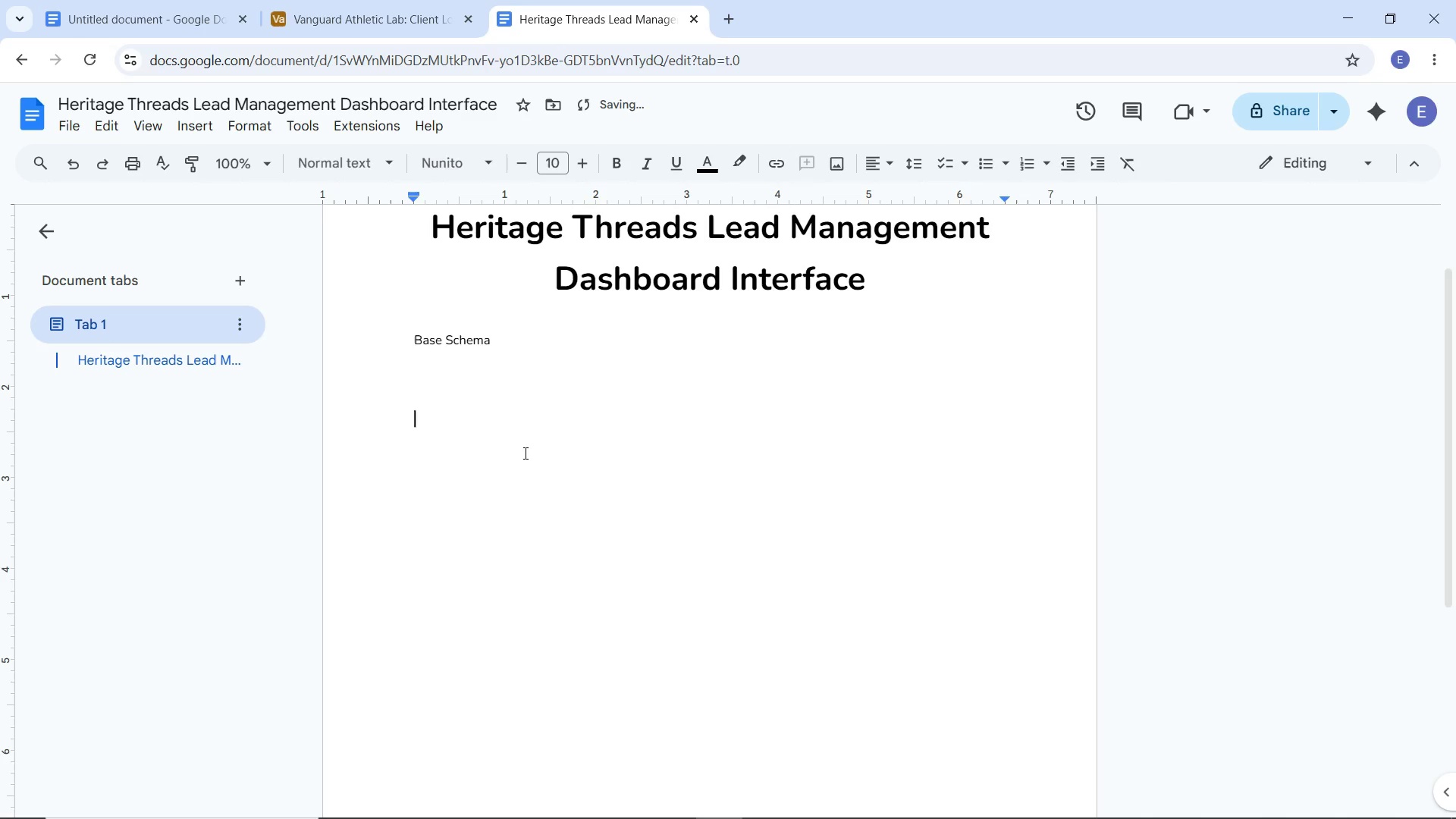 
key(ArrowUp)
 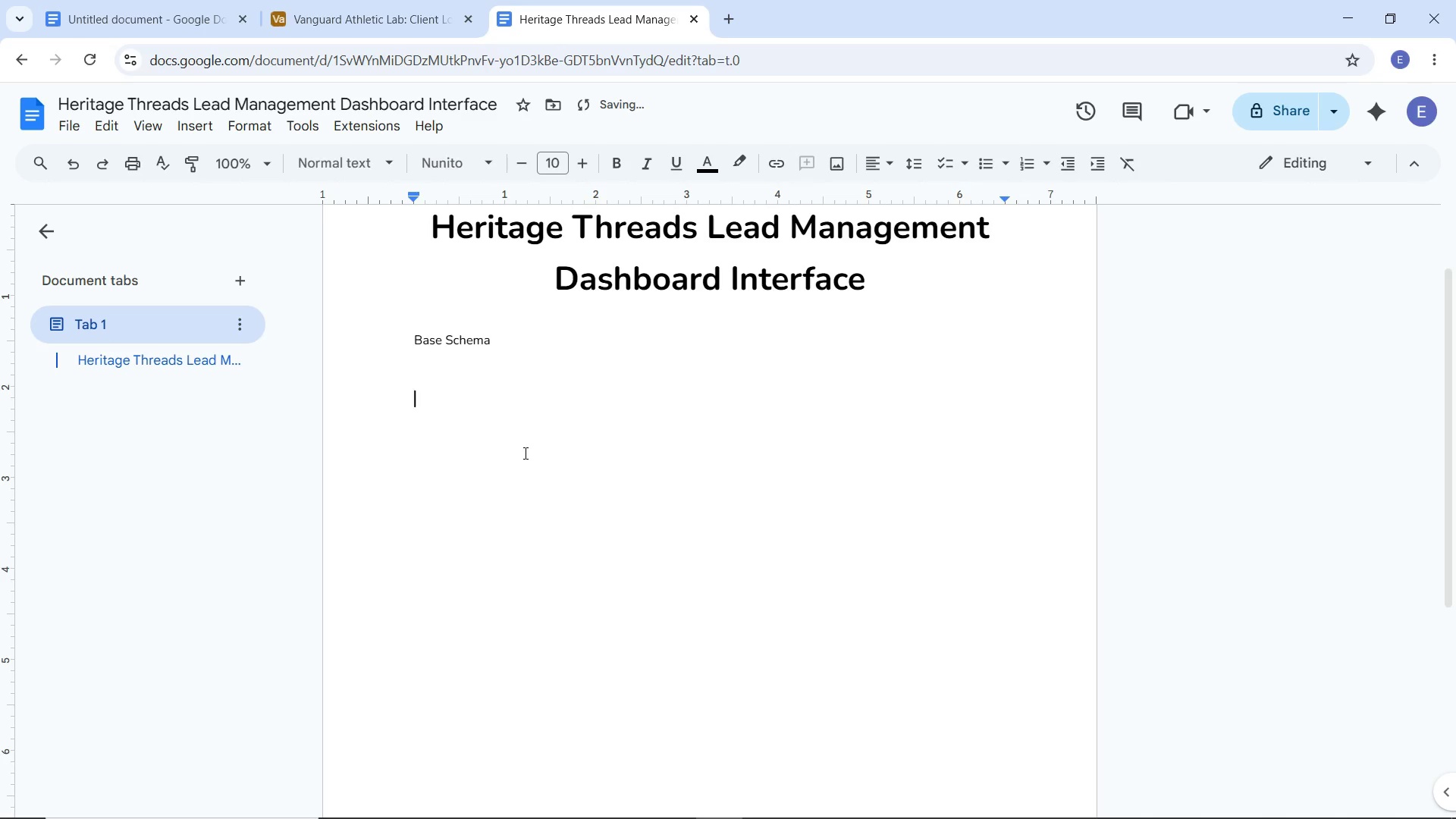 
key(ArrowUp)
 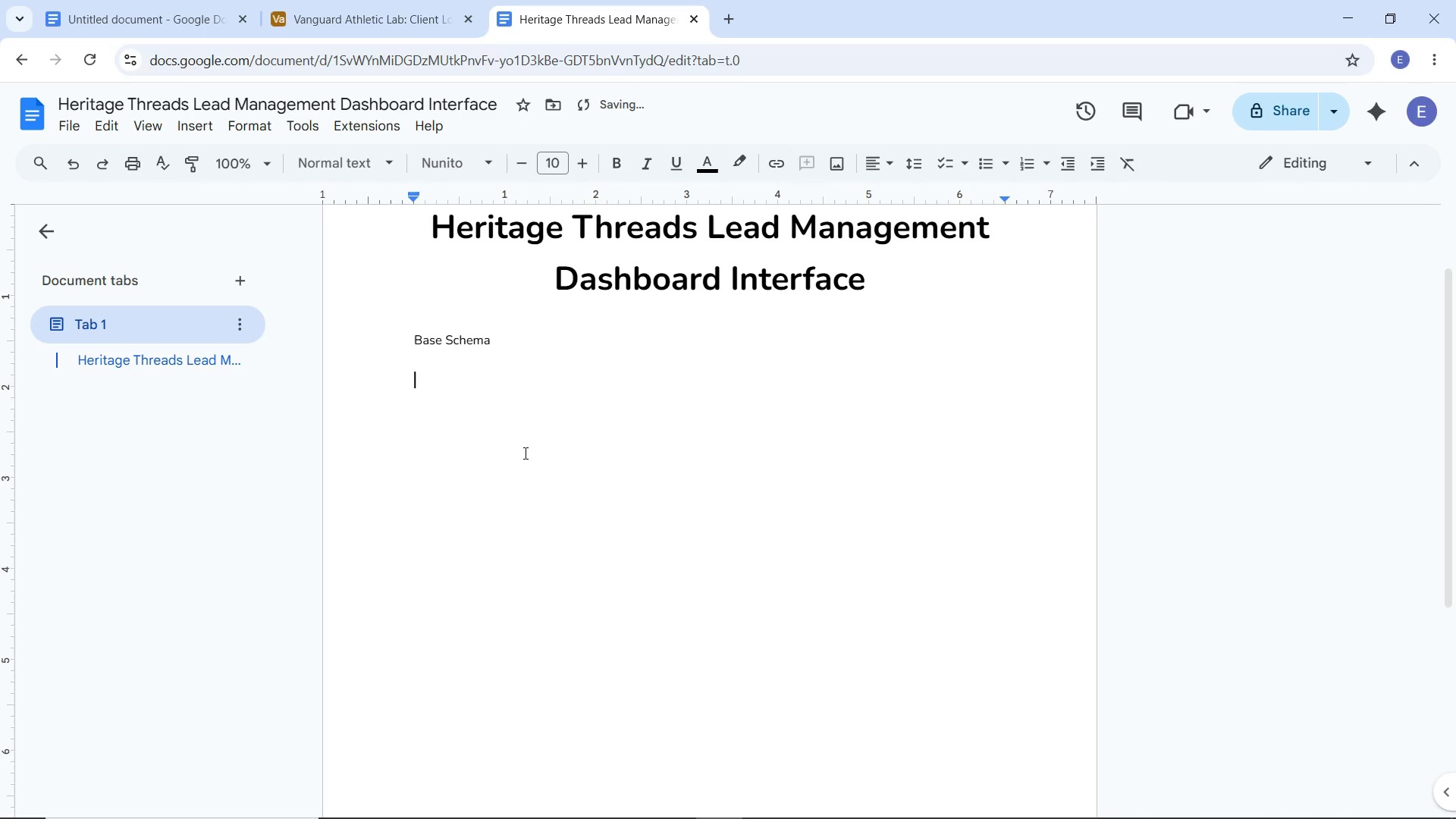 
key(ArrowUp)
 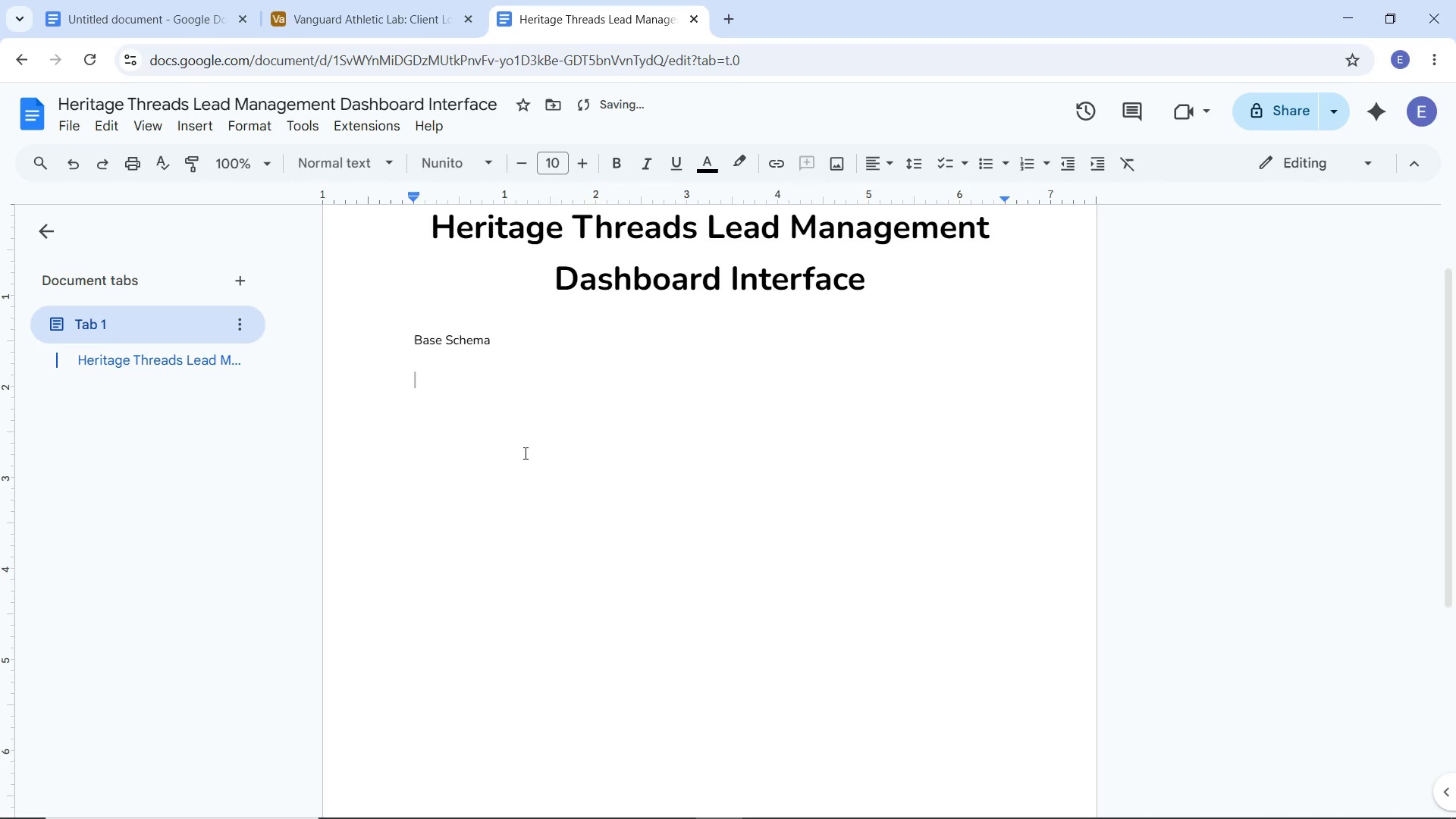 
key(ArrowUp)
 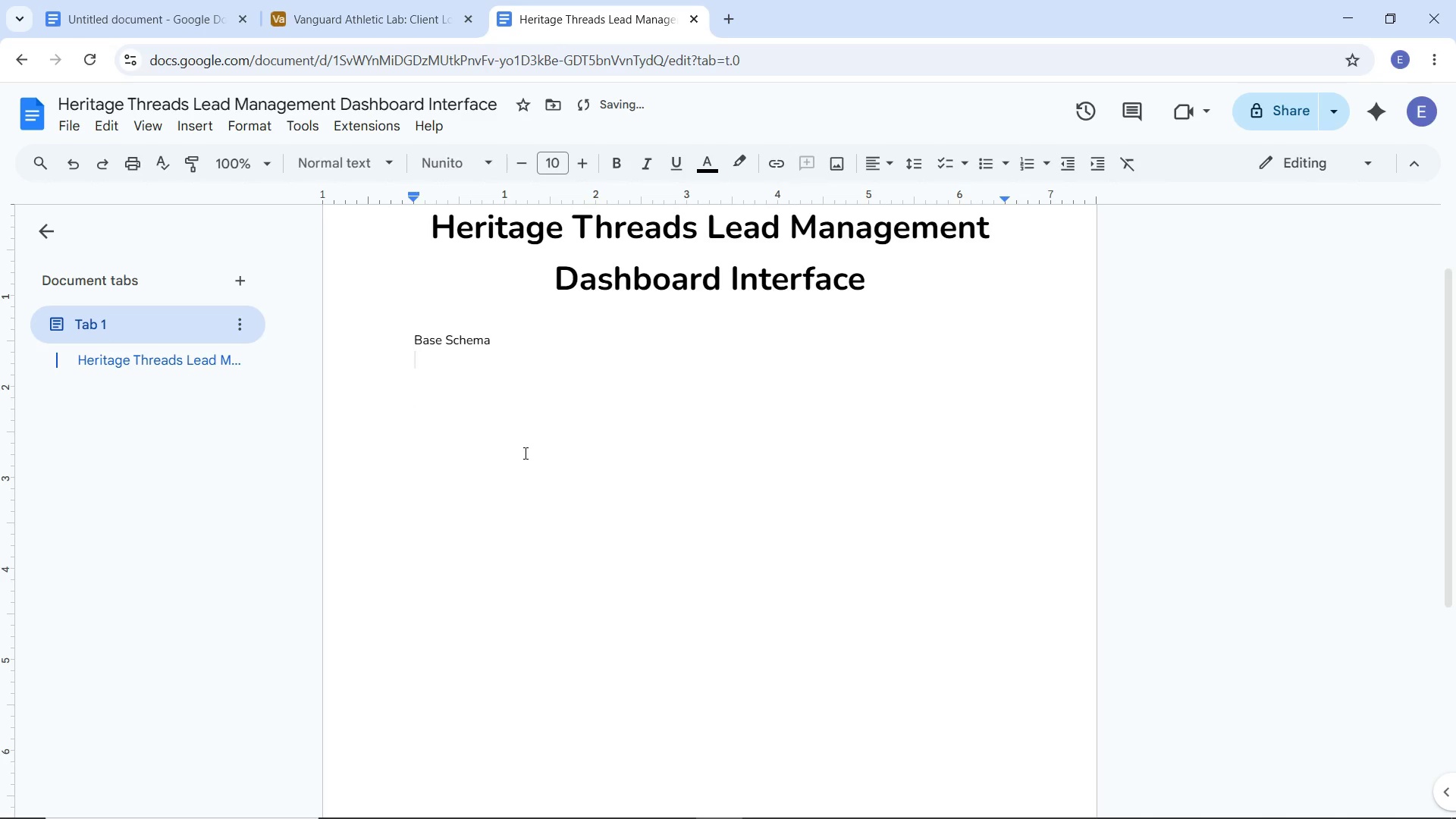 
key(Enter)
 